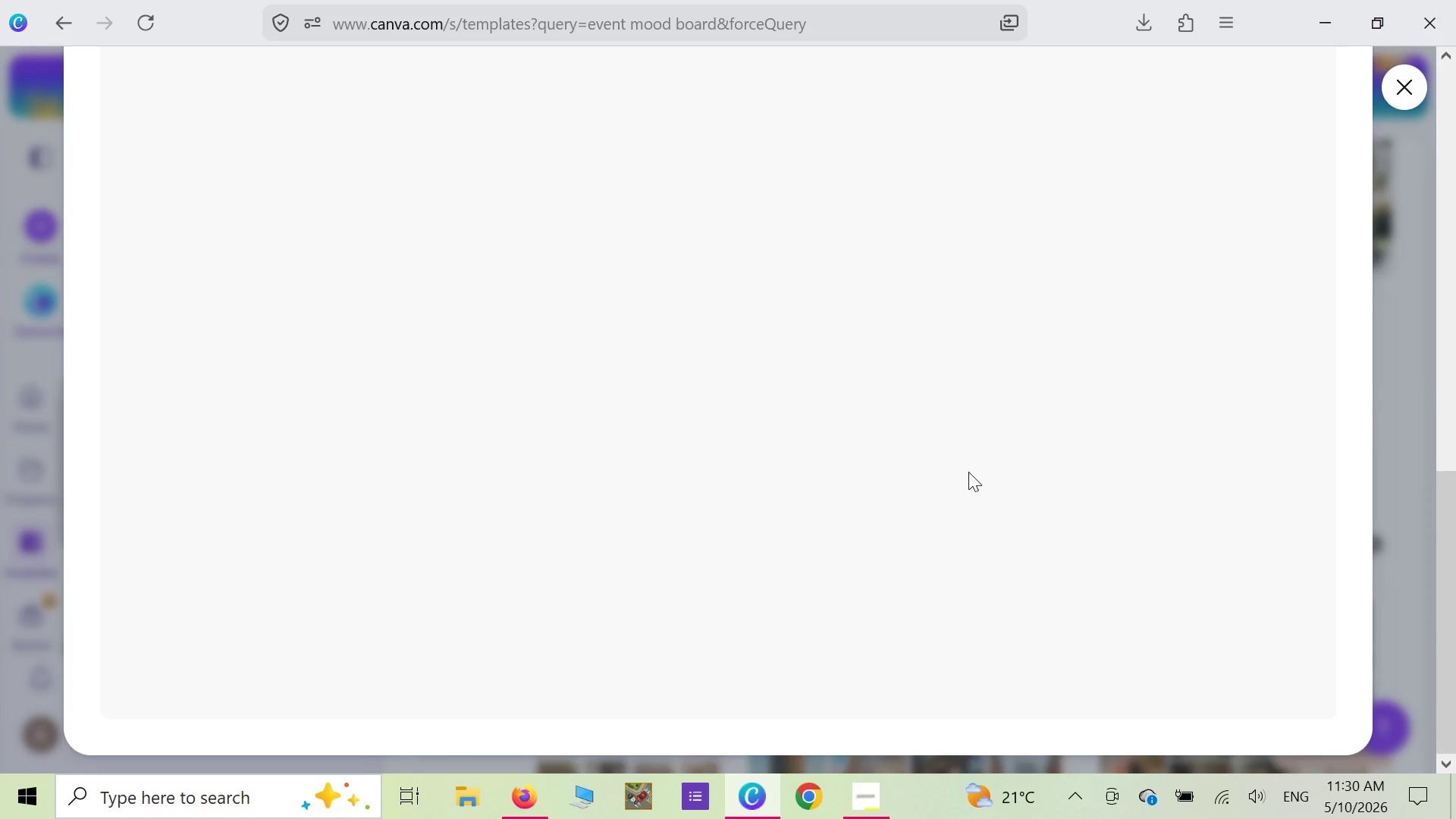 
scroll: coordinate [970, 472], scroll_direction: none, amount: 0.0
 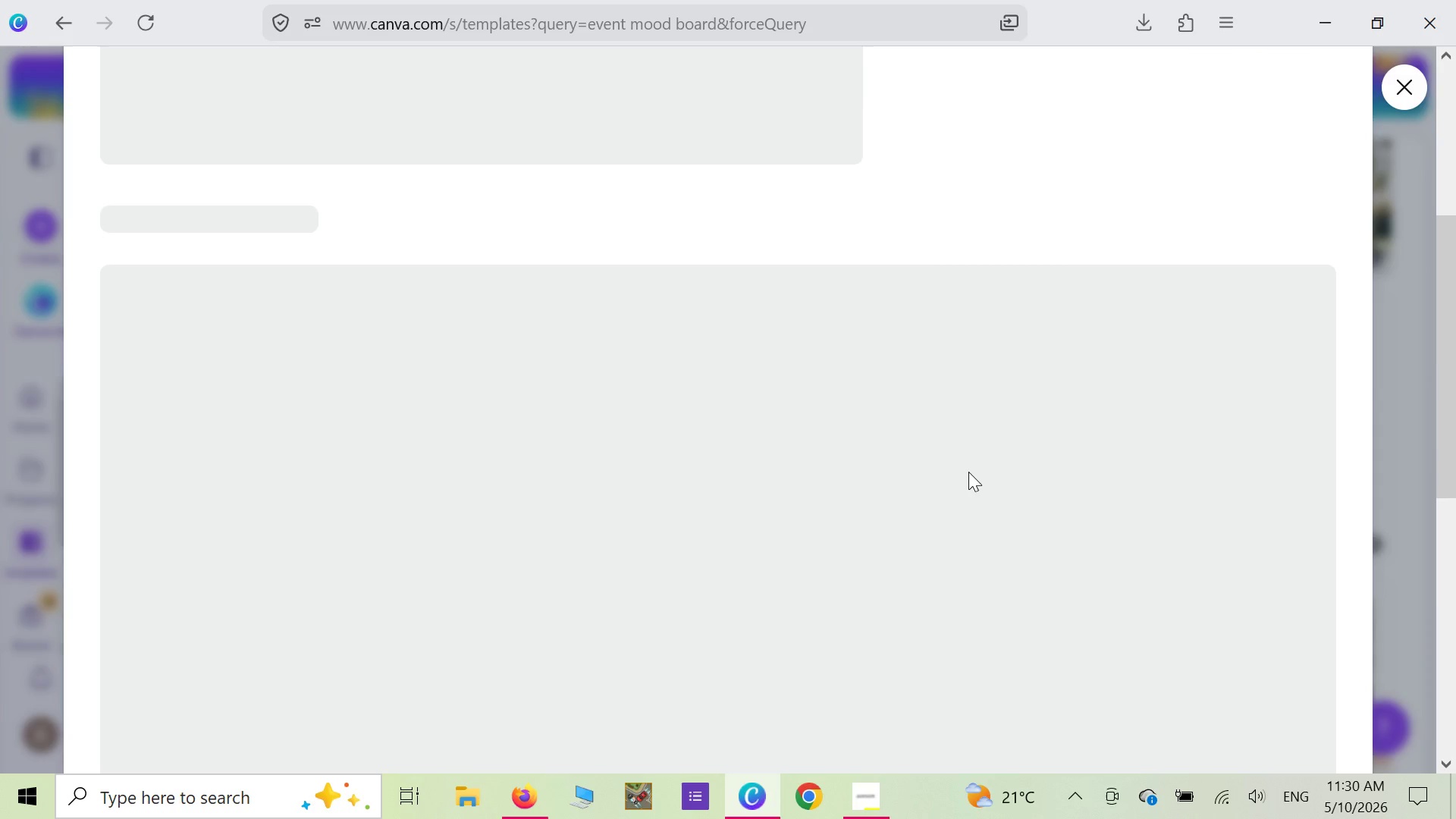 
scroll: coordinate [970, 472], scroll_direction: down, amount: 13.0
 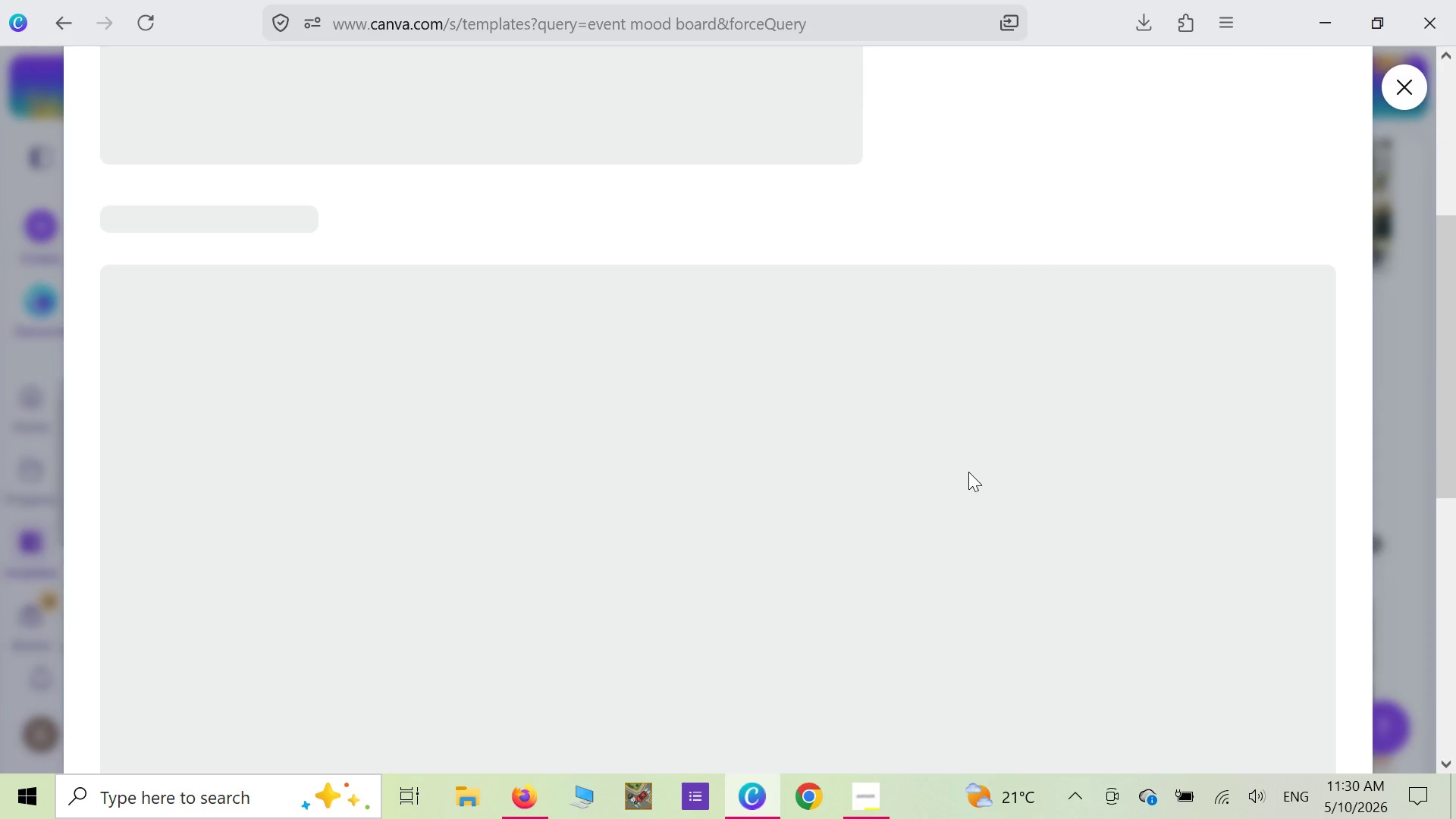 
scroll: coordinate [970, 472], scroll_direction: up, amount: 14.0
 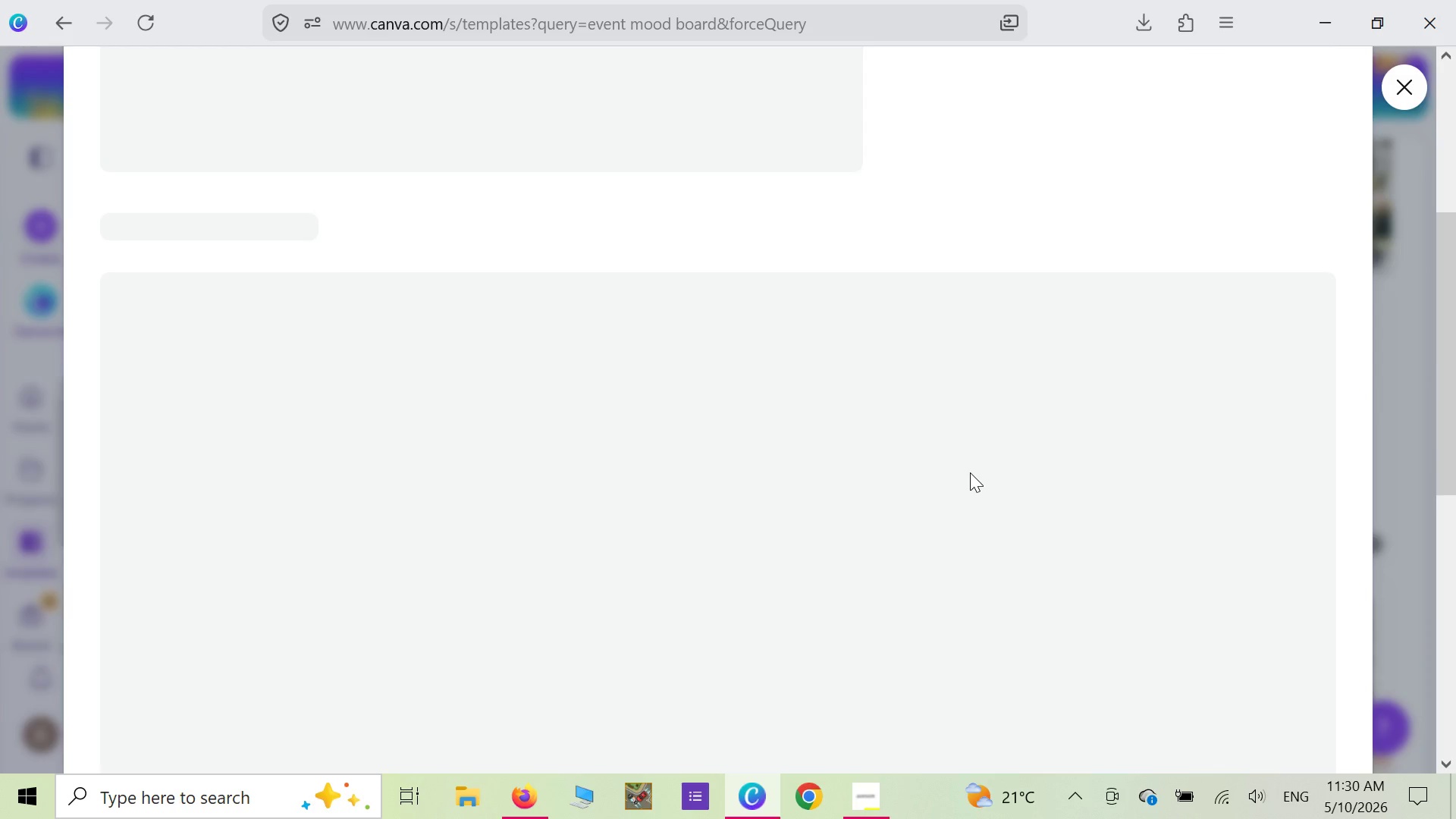 
left_click_drag(start_coordinate=[821, 24], to_coordinate=[515, 49])
 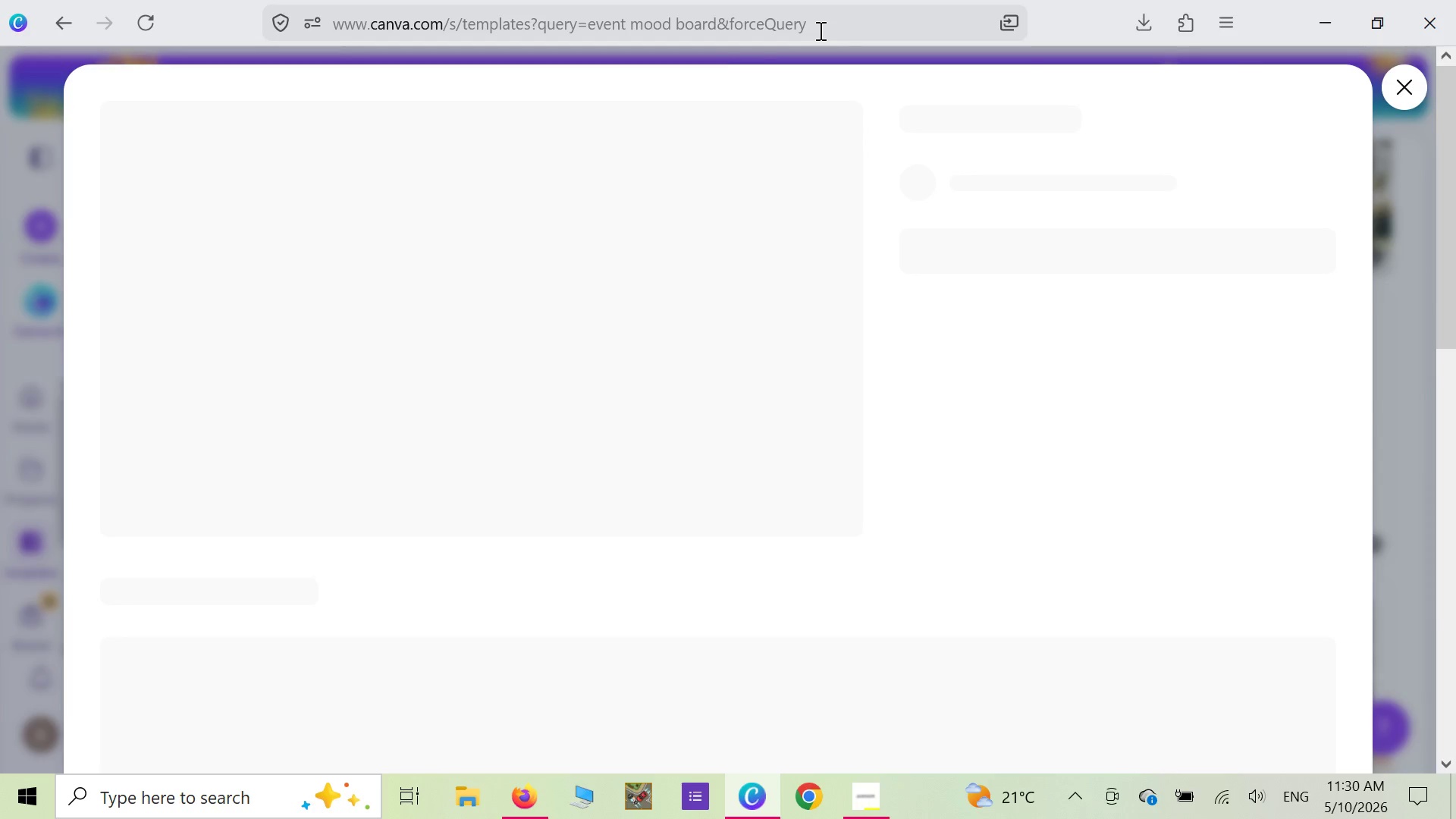 
left_click([886, 30])
 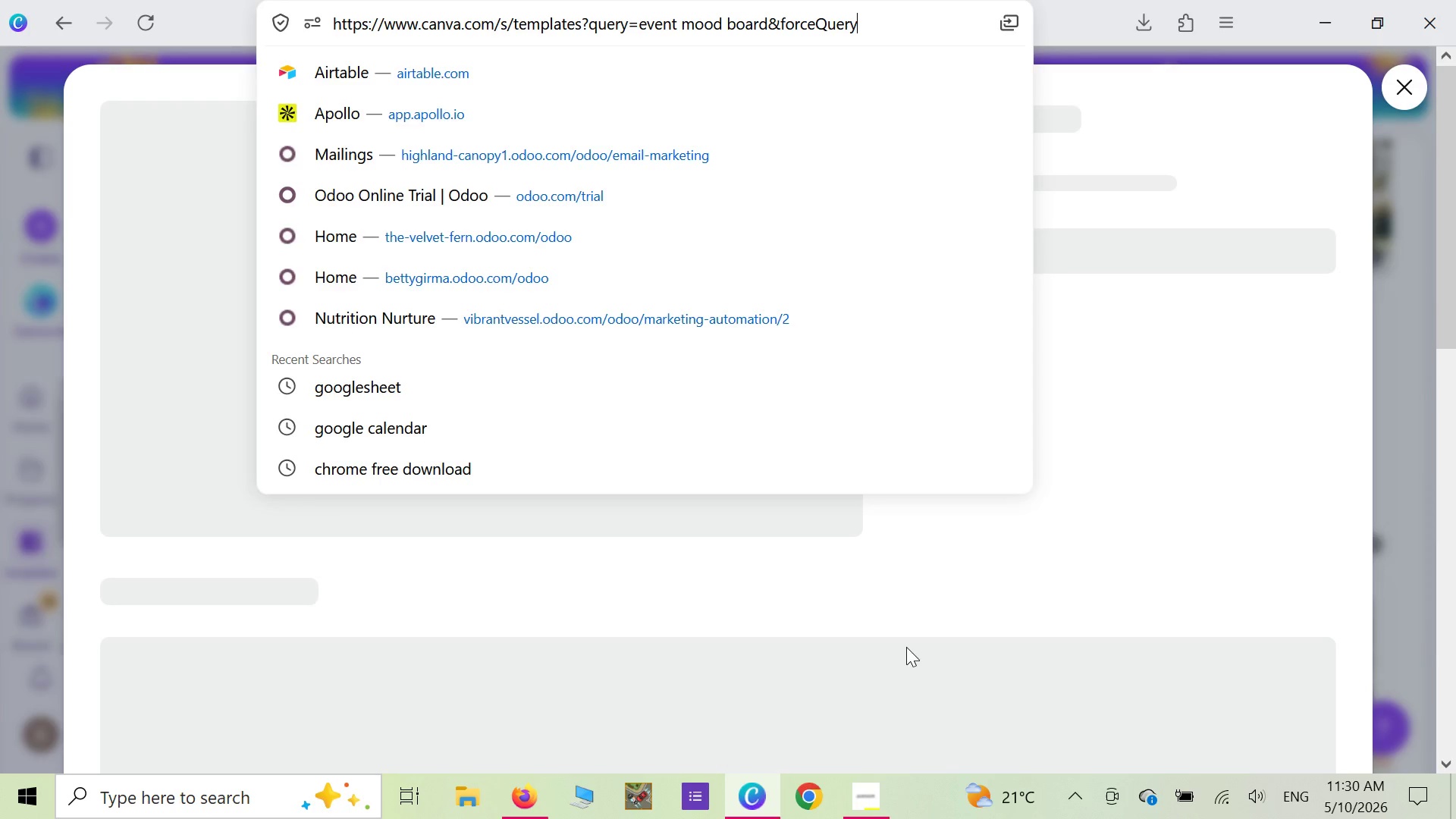 
left_click([896, 606])
 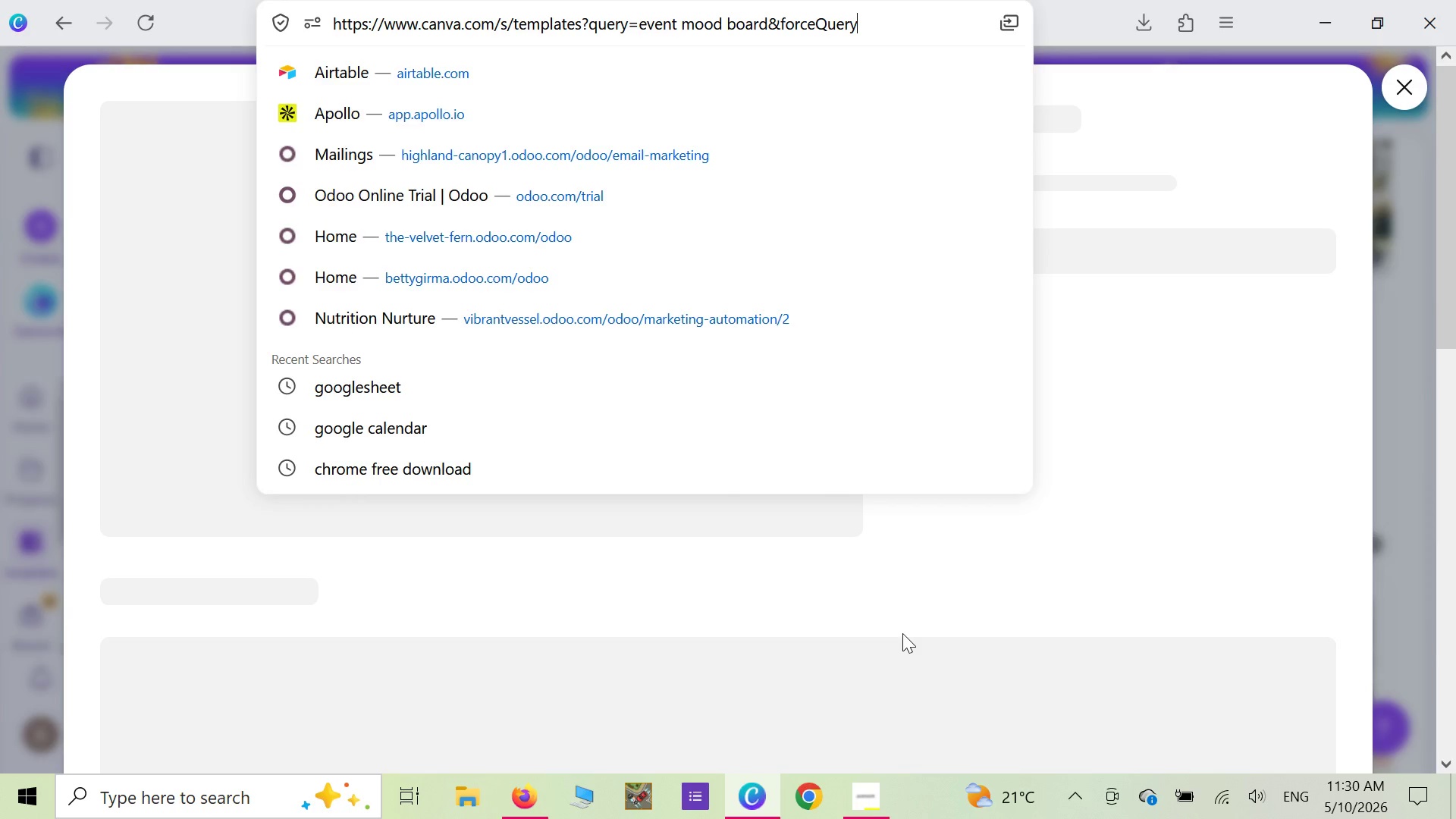 
scroll: coordinate [823, 506], scroll_direction: down, amount: 3.0
 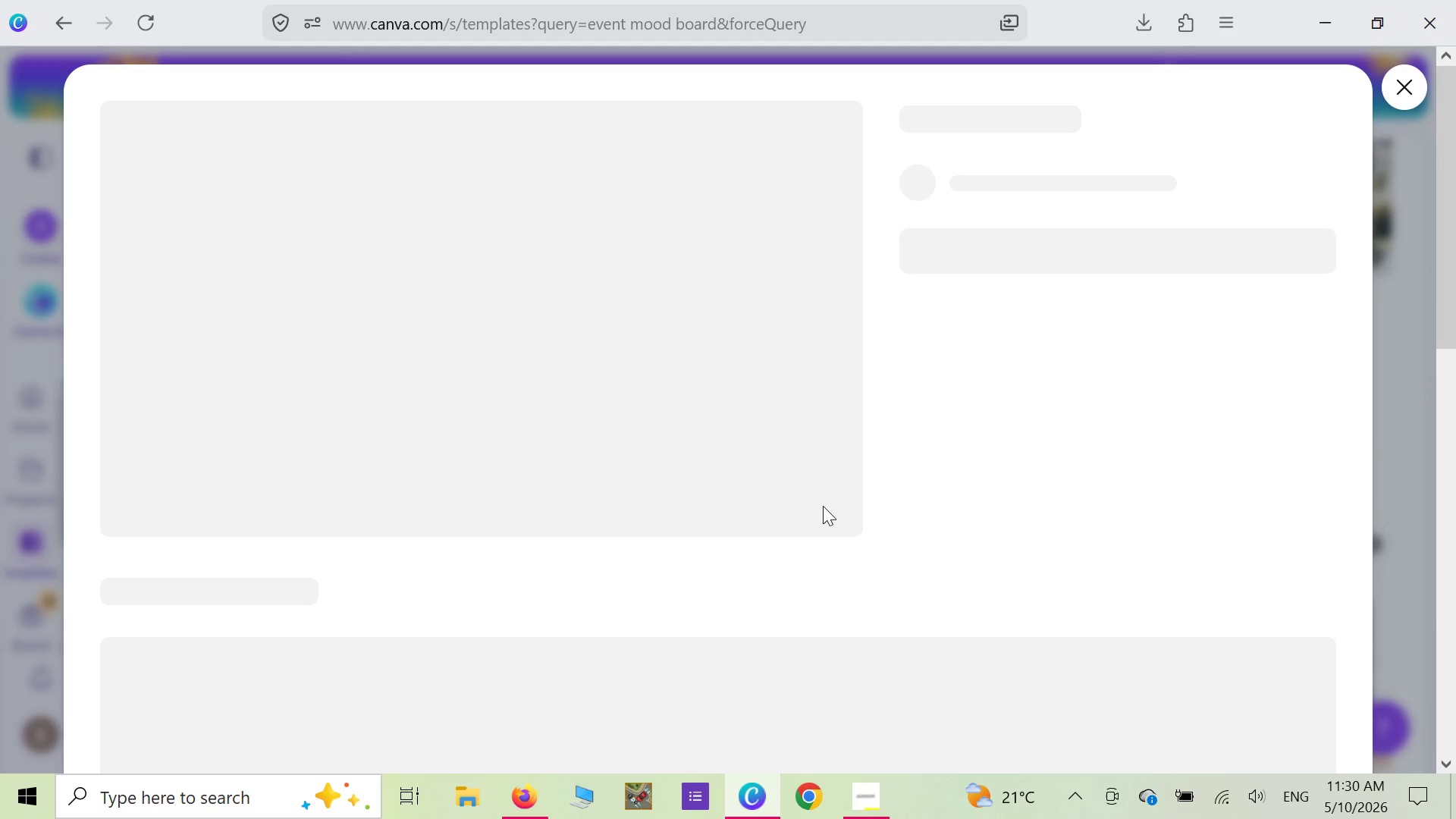 
scroll: coordinate [823, 506], scroll_direction: none, amount: 0.0
 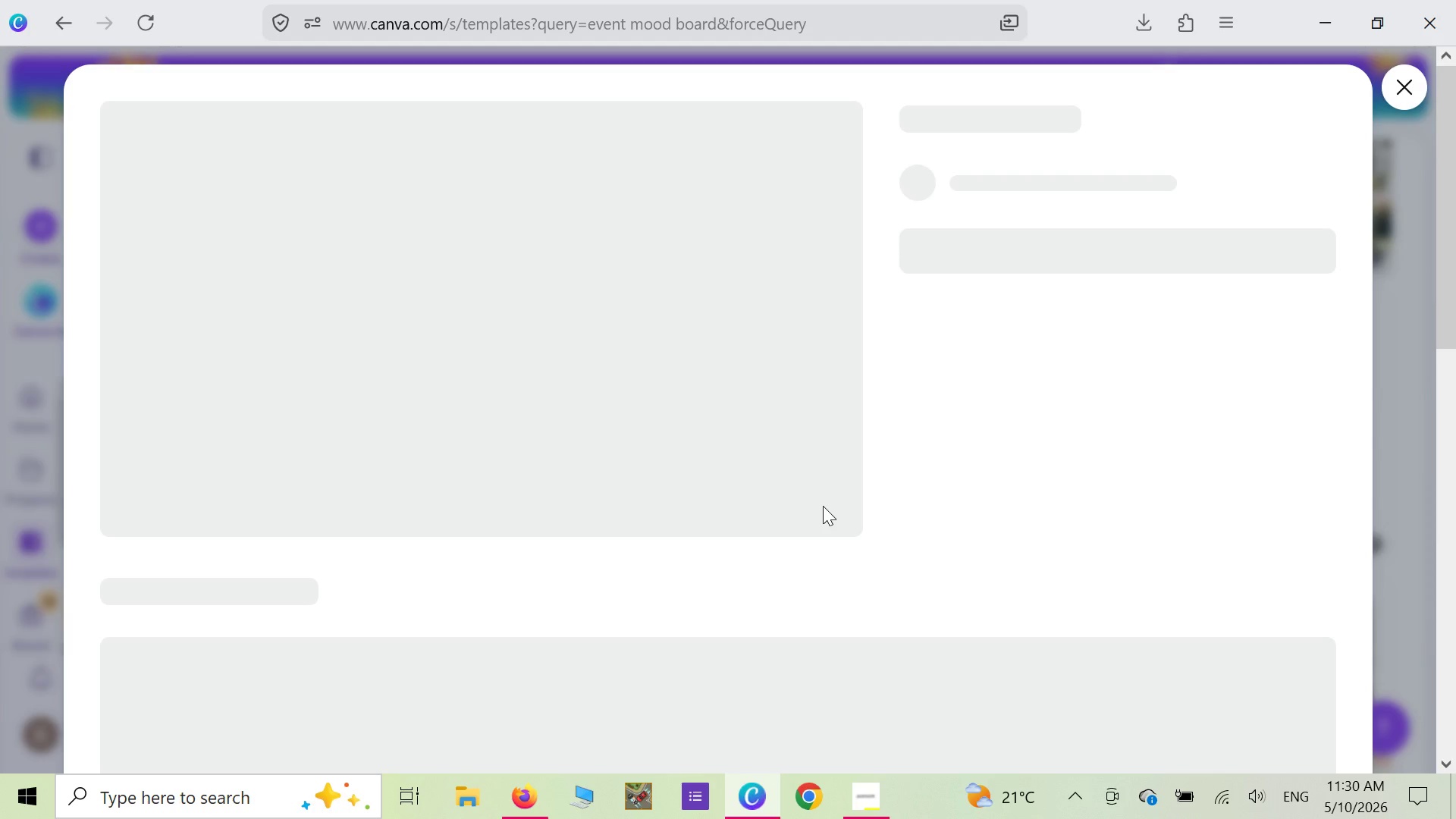 
scroll: coordinate [823, 509], scroll_direction: down, amount: 17.0
 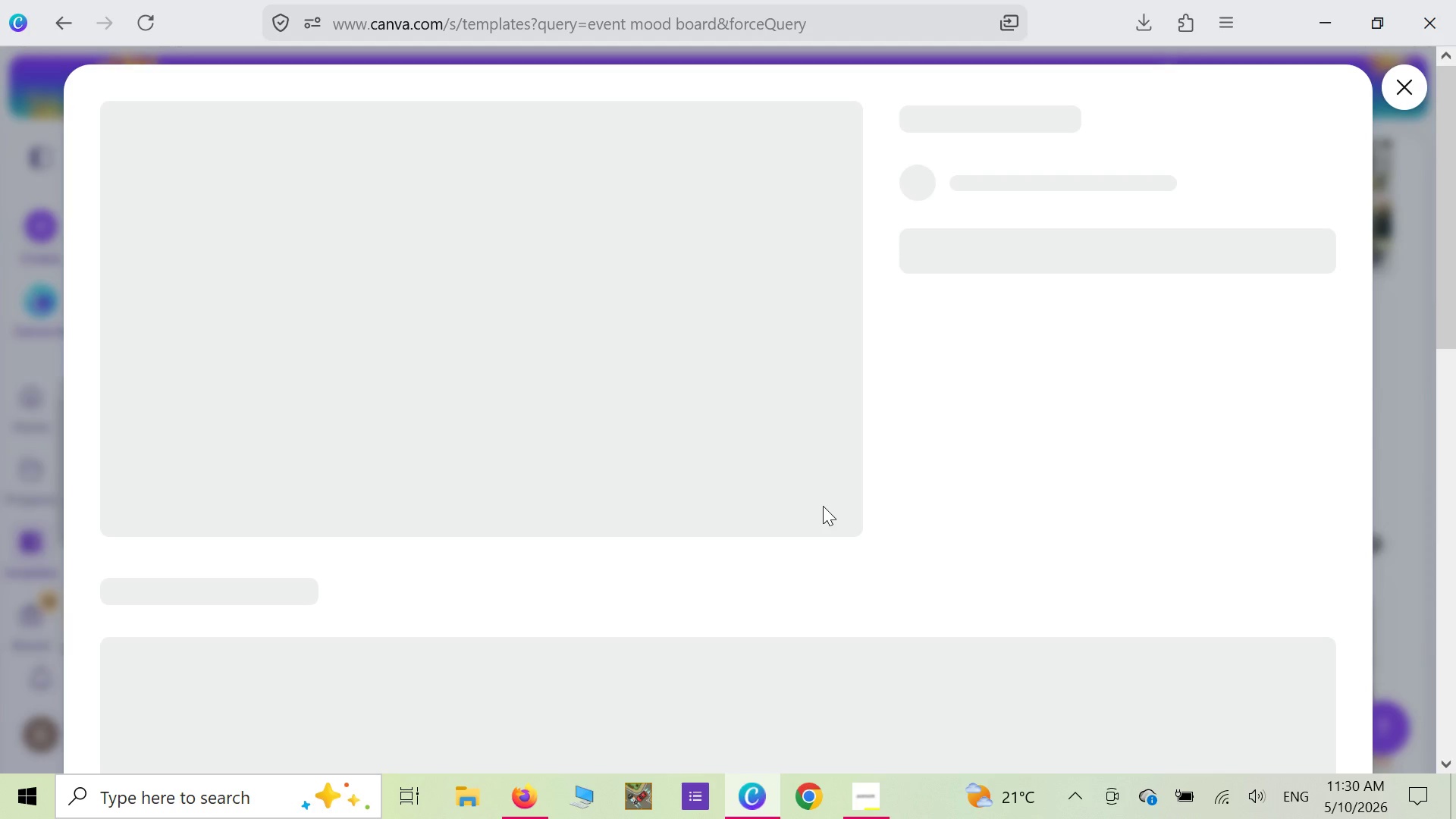 
scroll: coordinate [823, 509], scroll_direction: up, amount: 5.0
 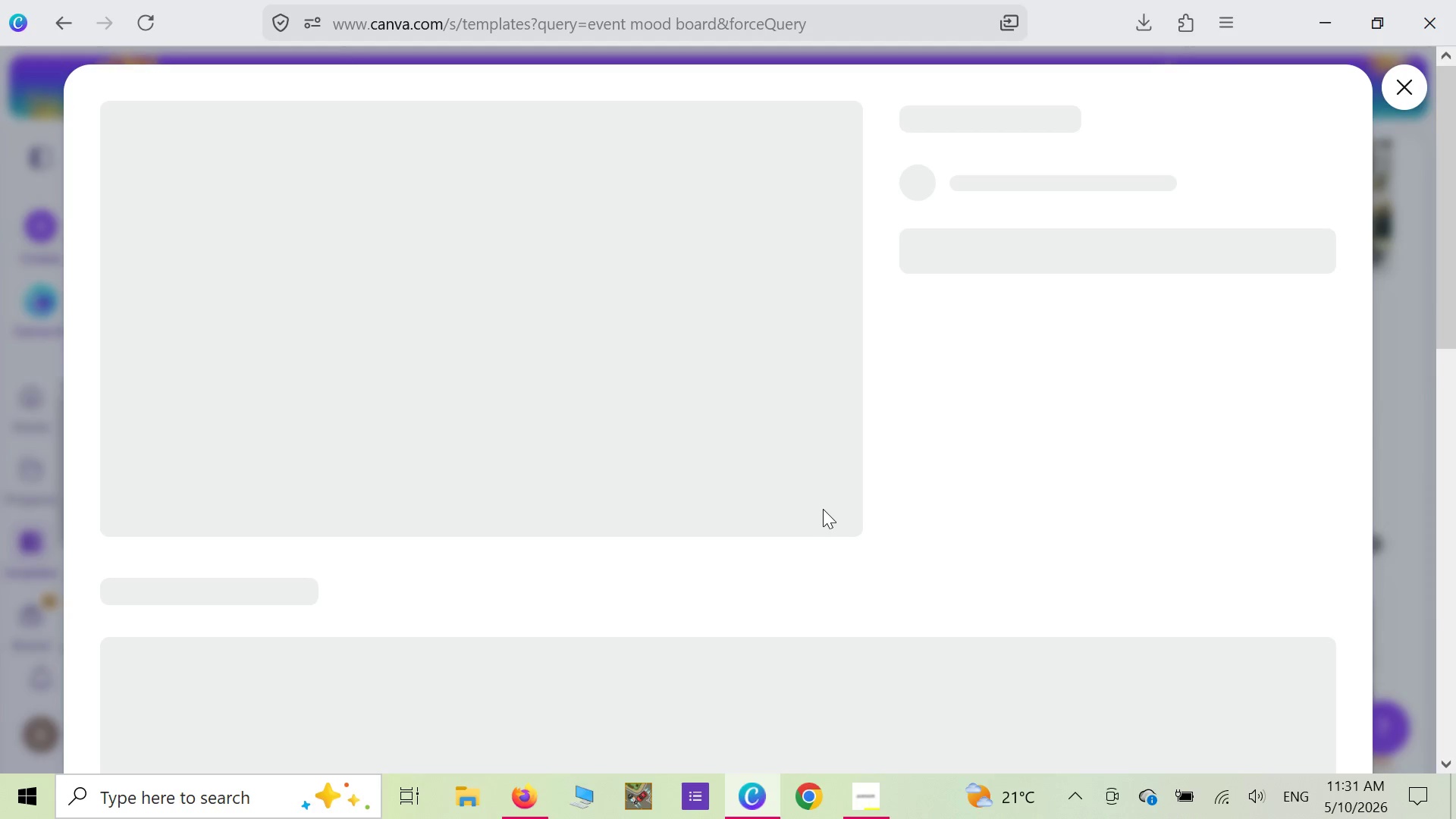 
wait(6.47)
 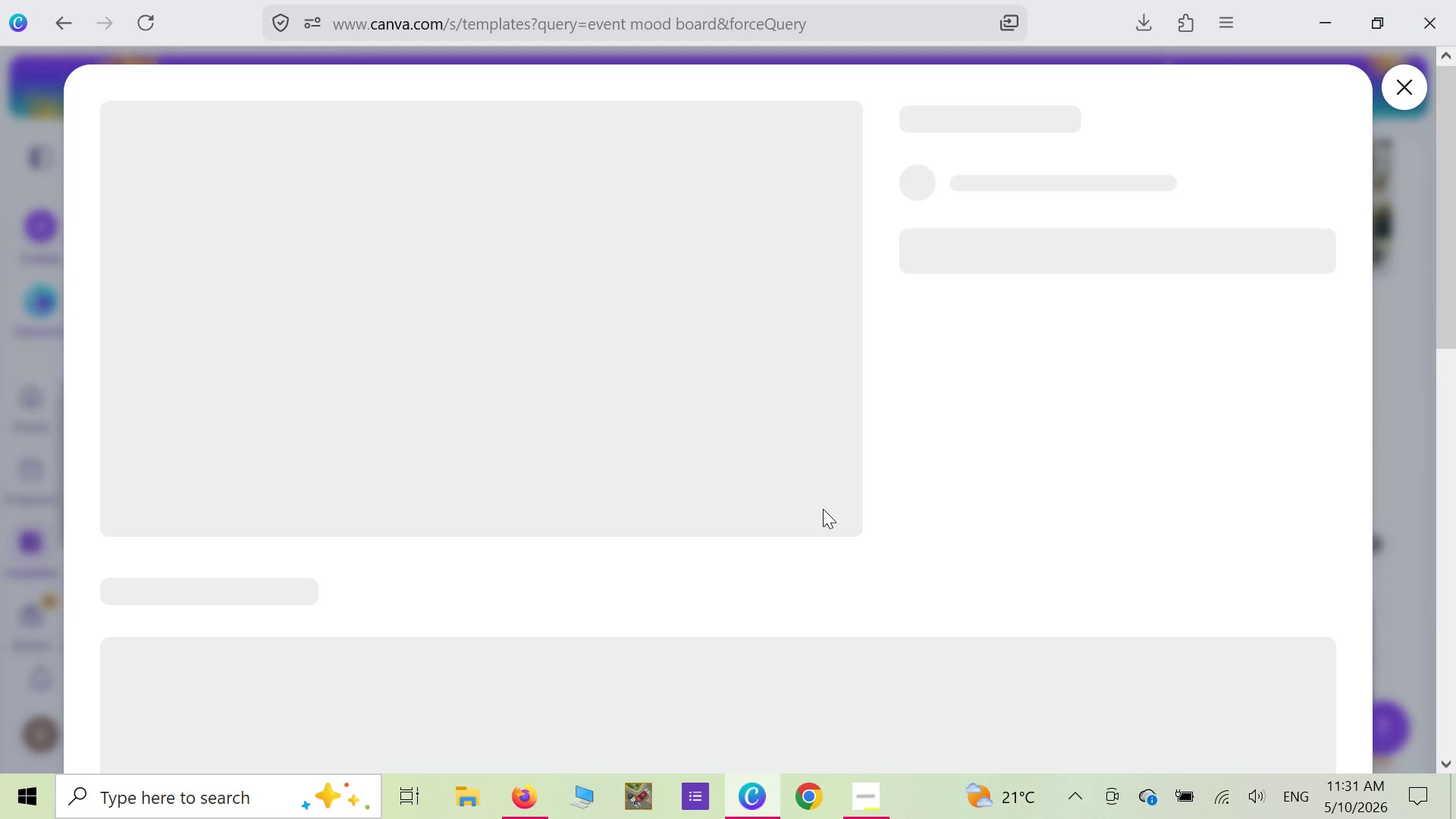 
scroll: coordinate [883, 529], scroll_direction: up, amount: 6.0
 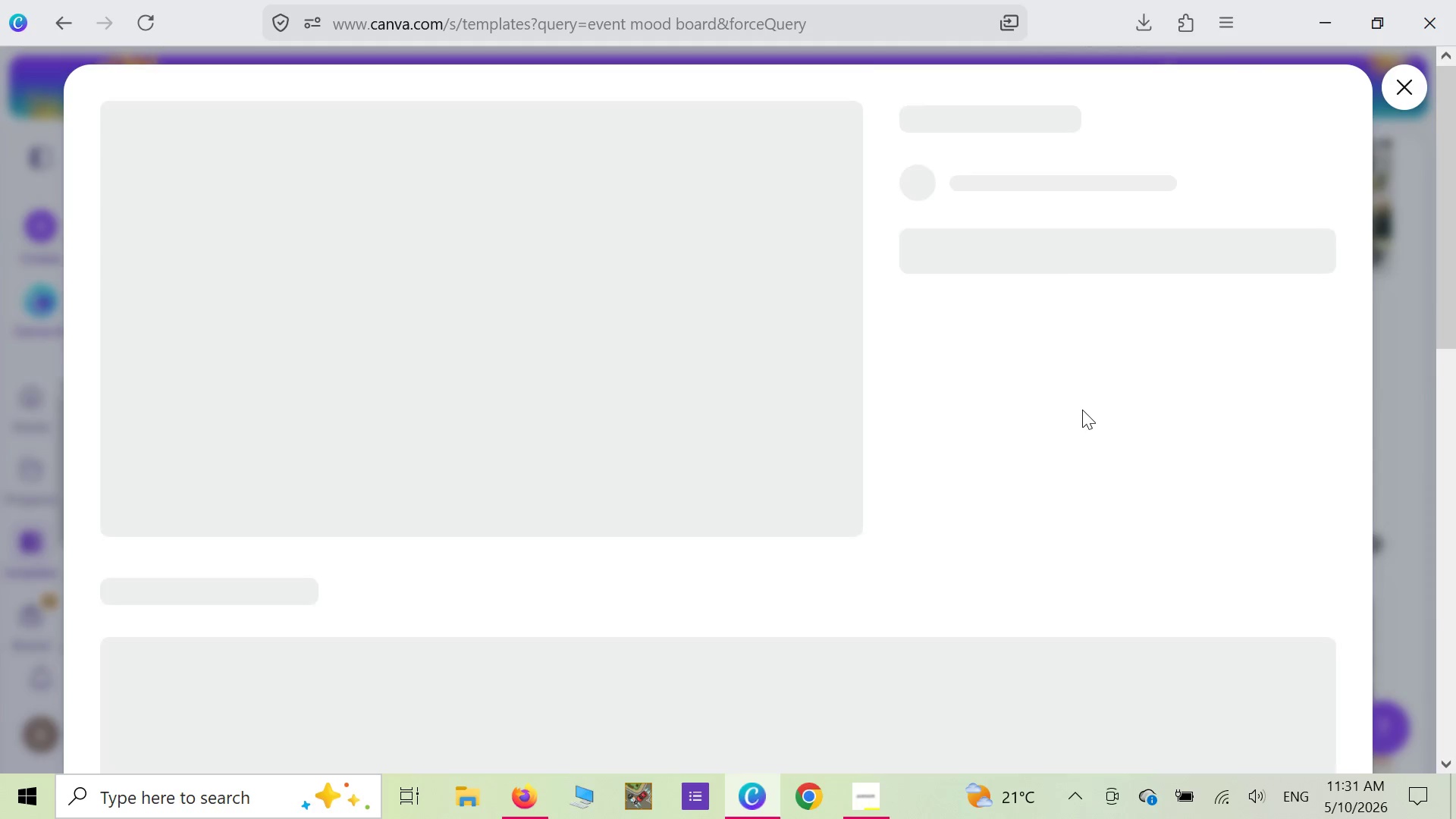 
wait(11.39)
 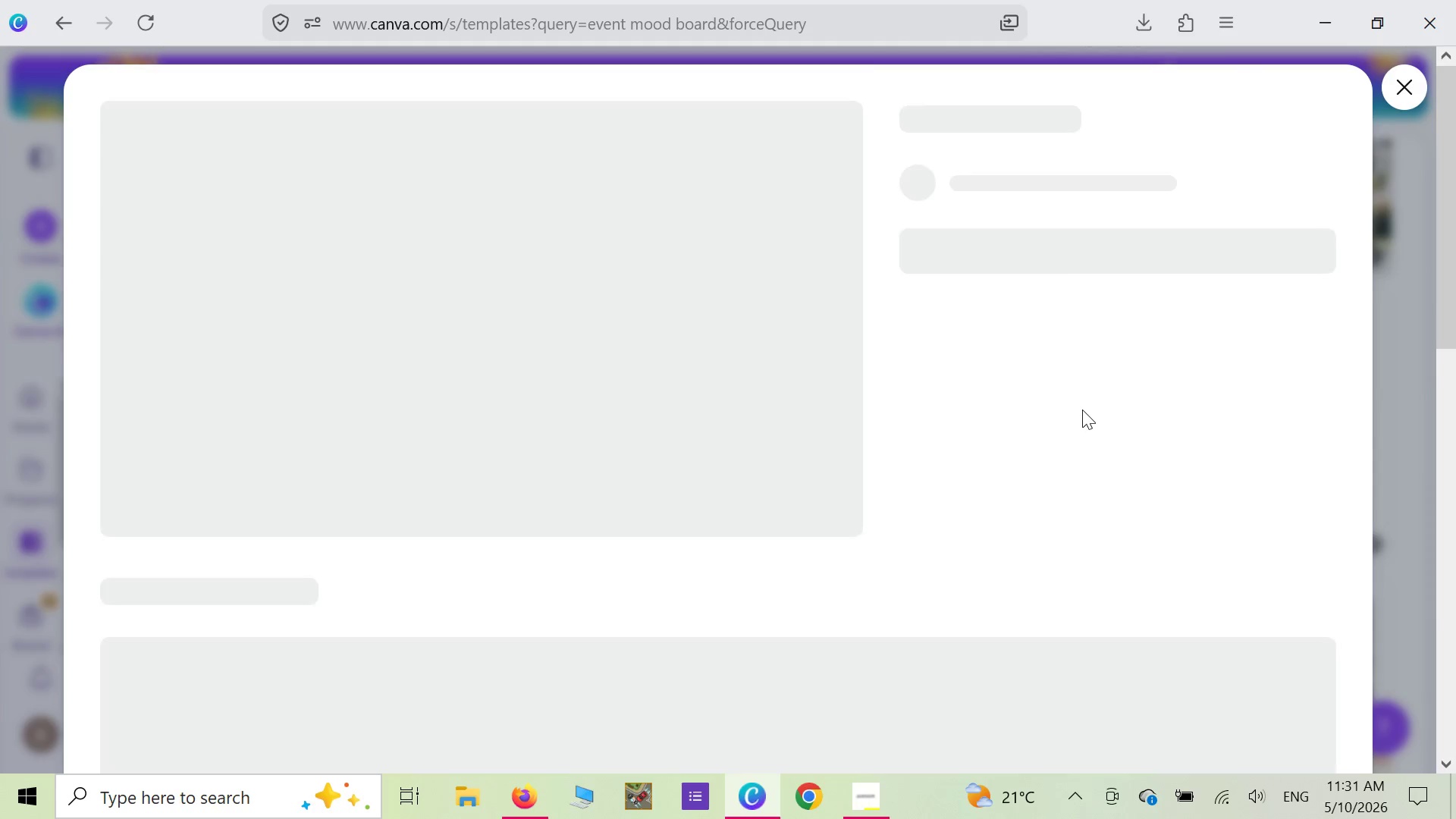 
scroll: coordinate [1082, 410], scroll_direction: up, amount: 4.0
 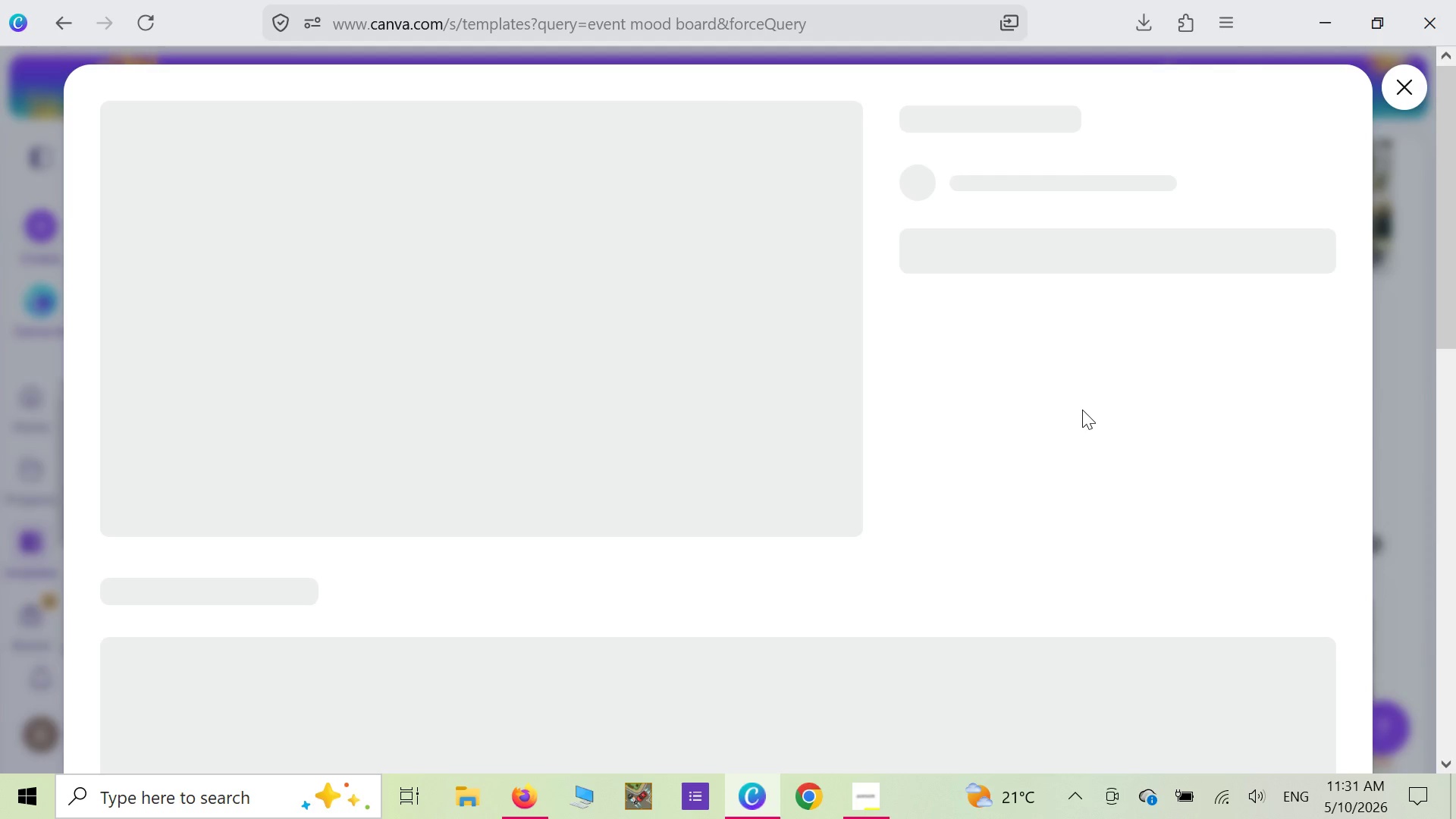 
scroll: coordinate [1082, 410], scroll_direction: down, amount: 18.0
 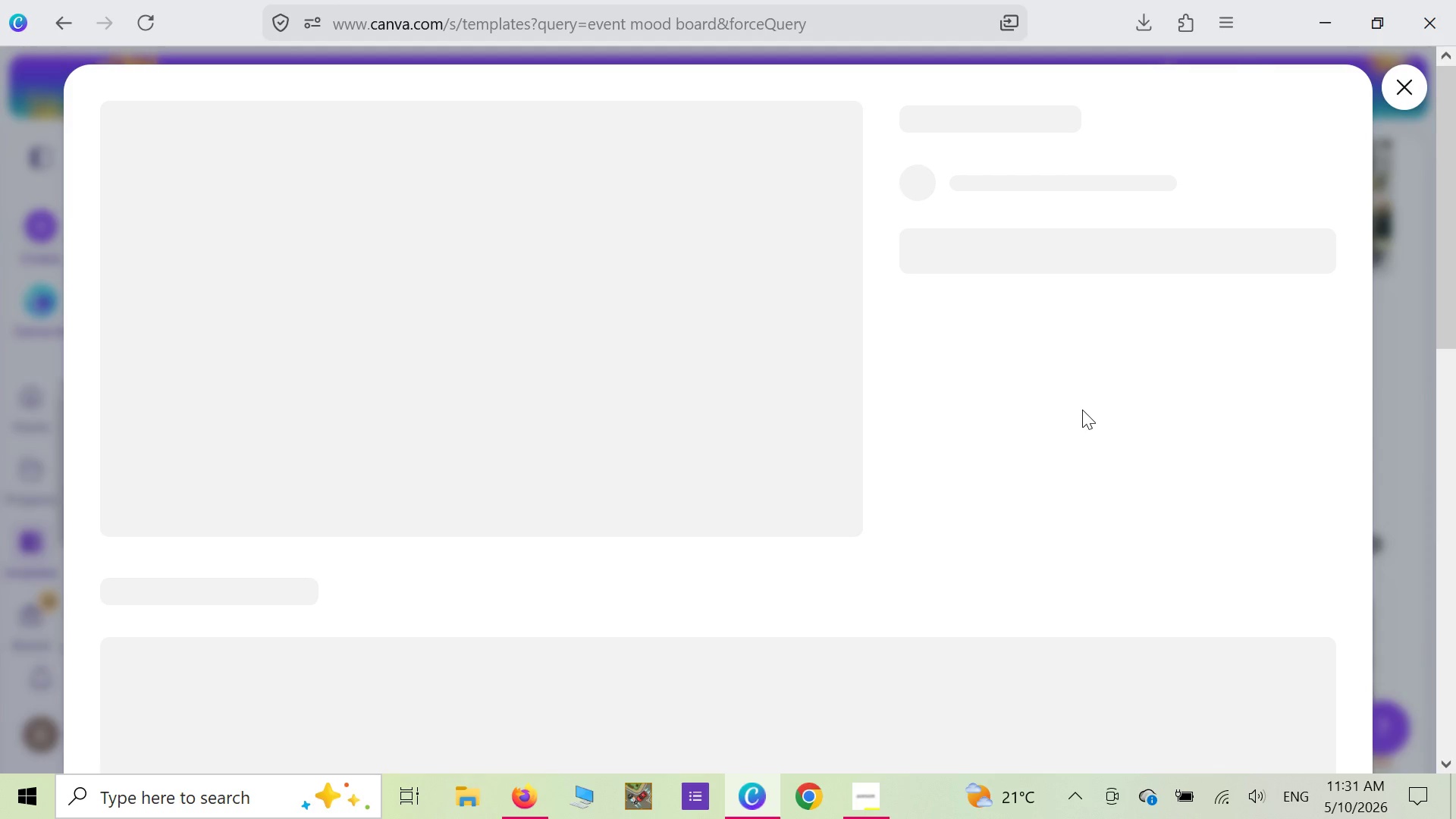 
double_click([1082, 410])
 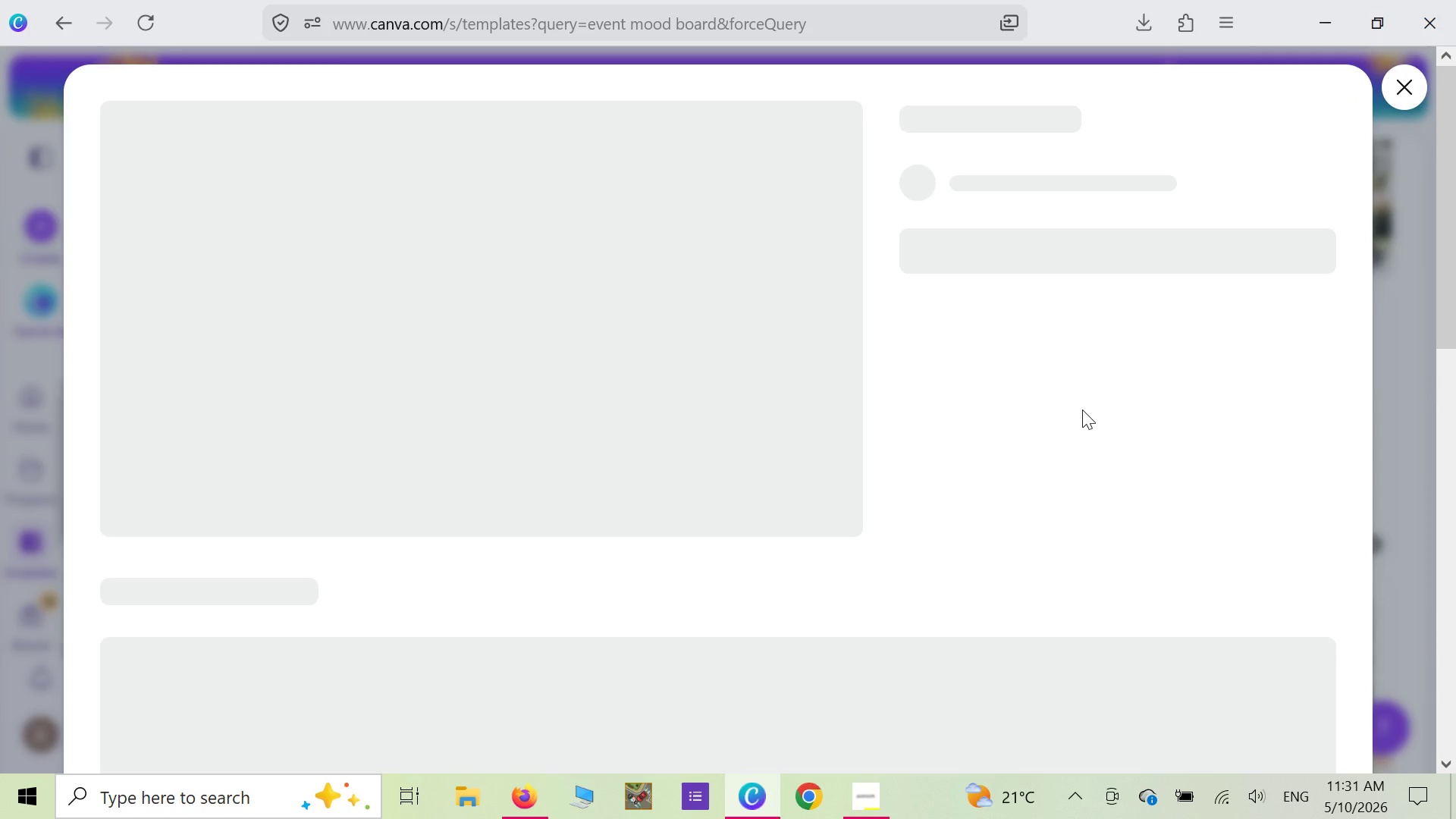 
scroll: coordinate [1082, 410], scroll_direction: up, amount: 7.0
 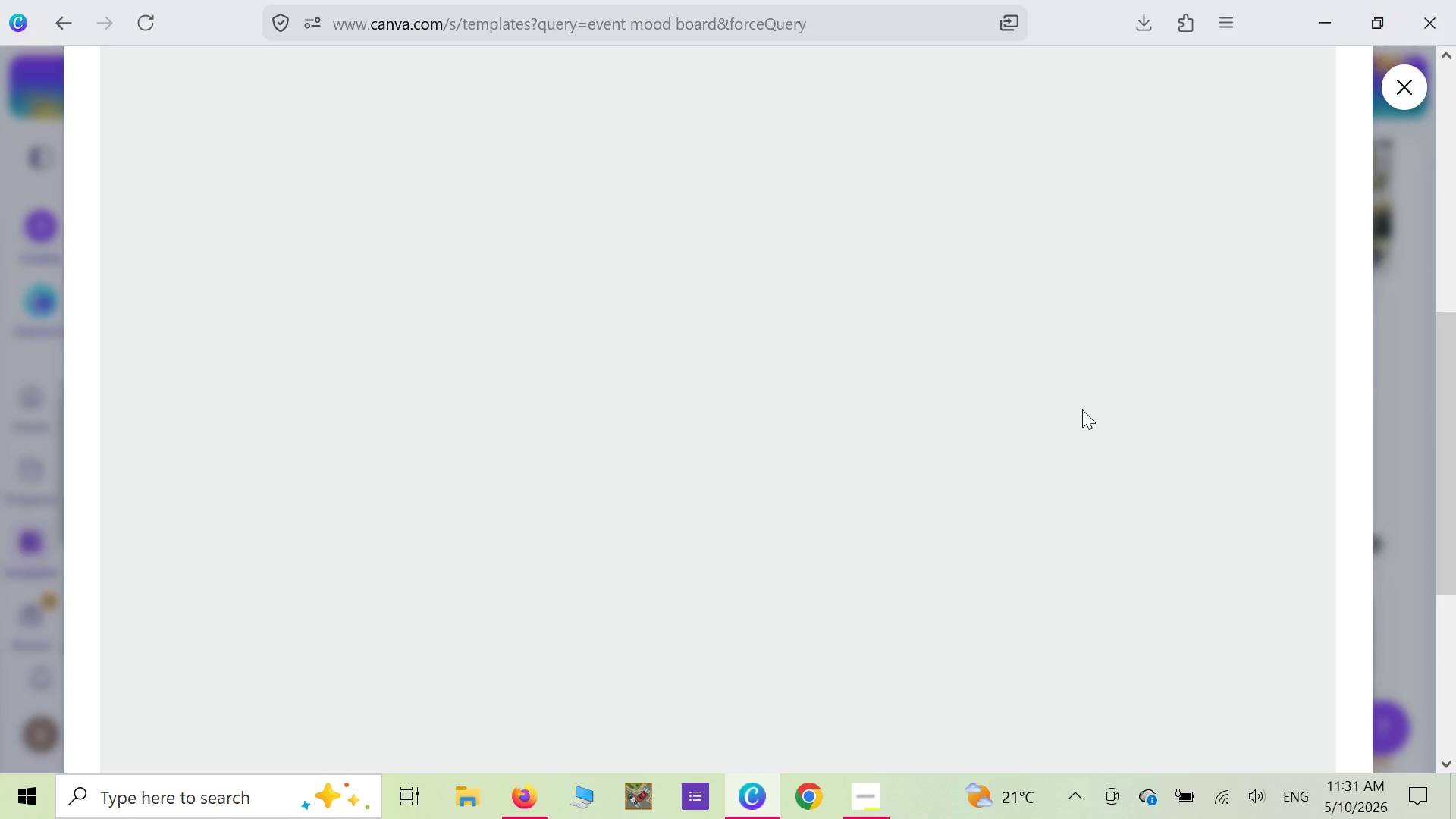 
left_click_drag(start_coordinate=[820, 19], to_coordinate=[323, 36])
 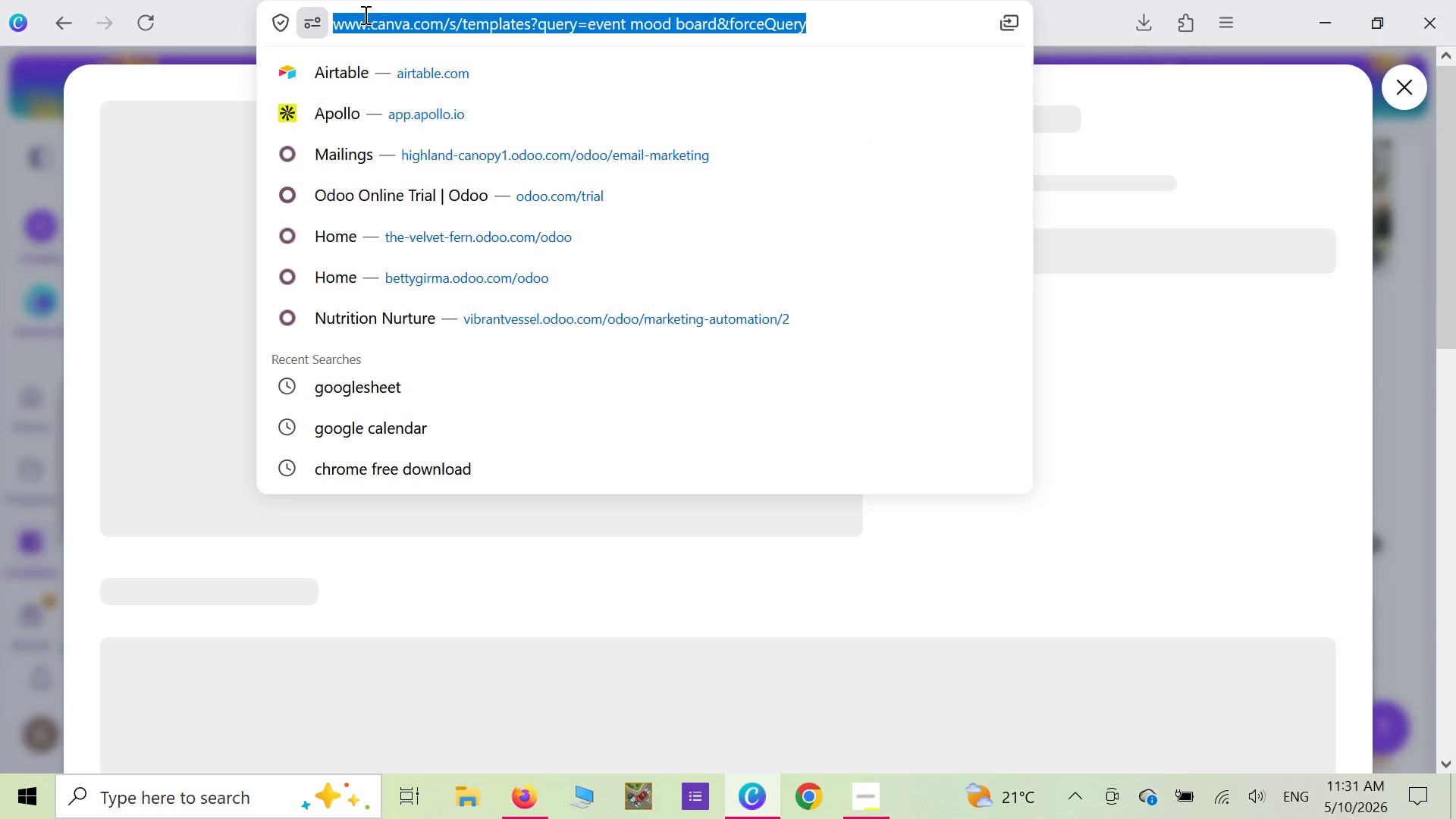 
right_click([363, 21])
 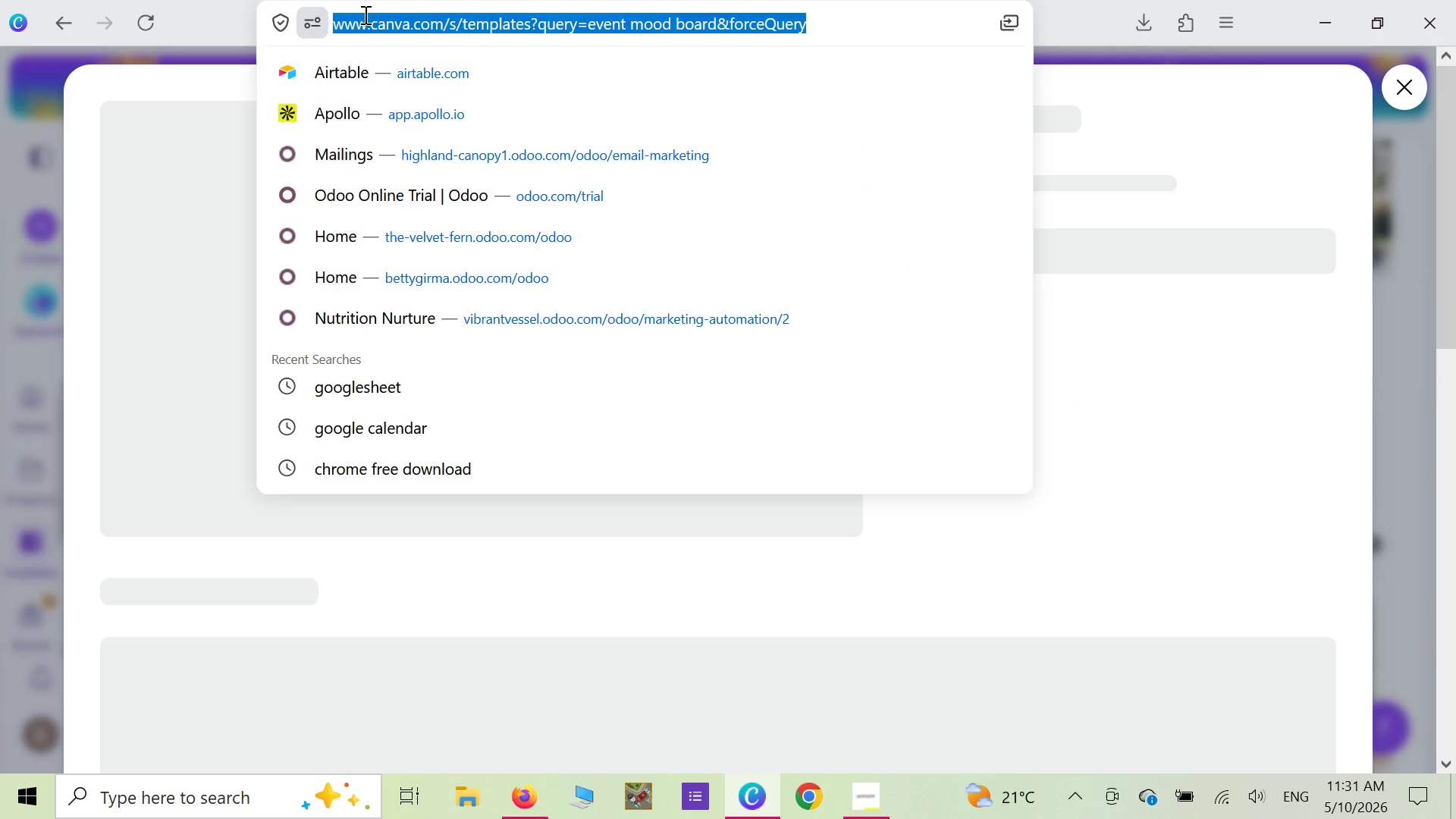 
left_click([401, 164])
 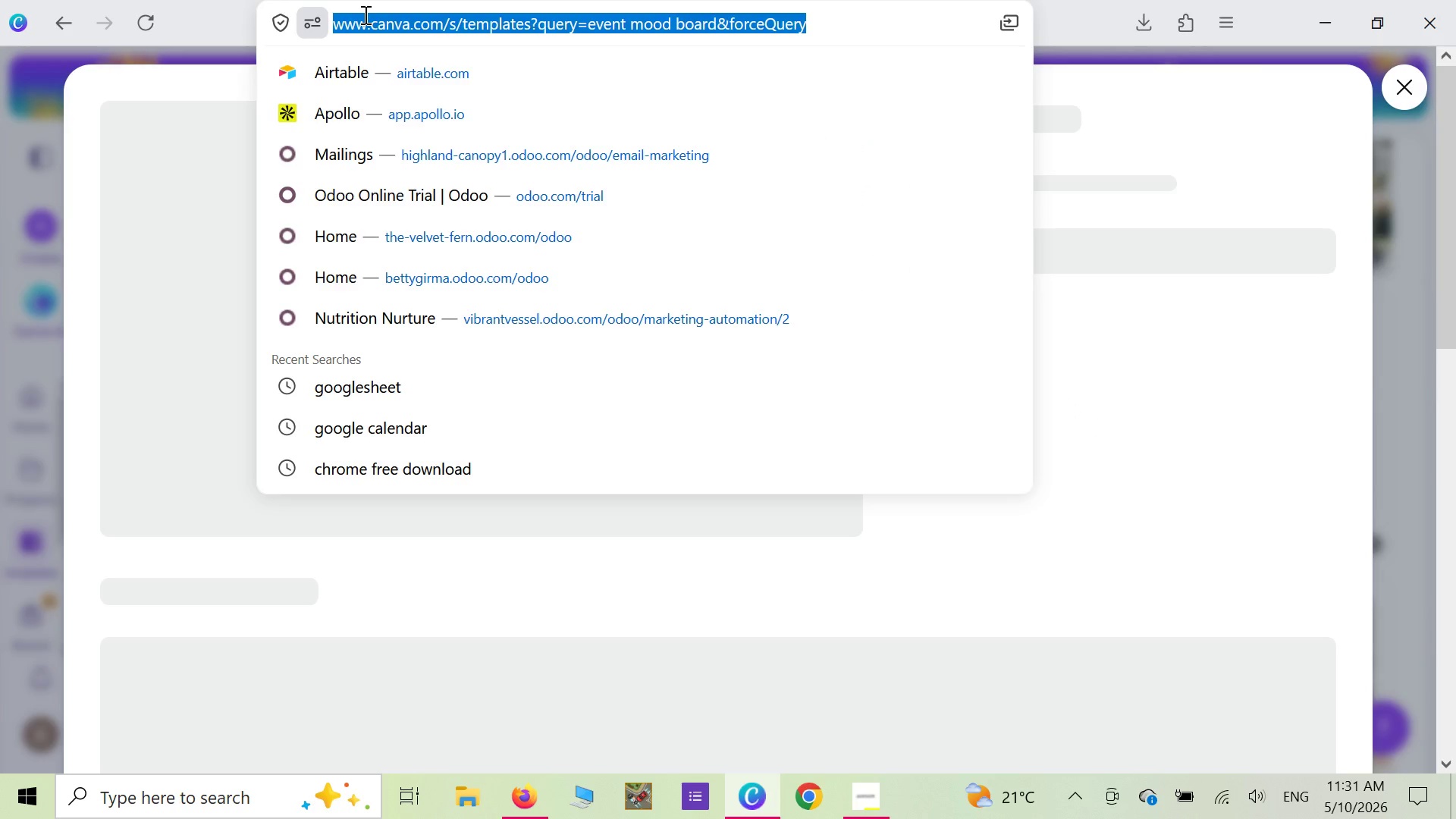 
mouse_move([416, 153])
 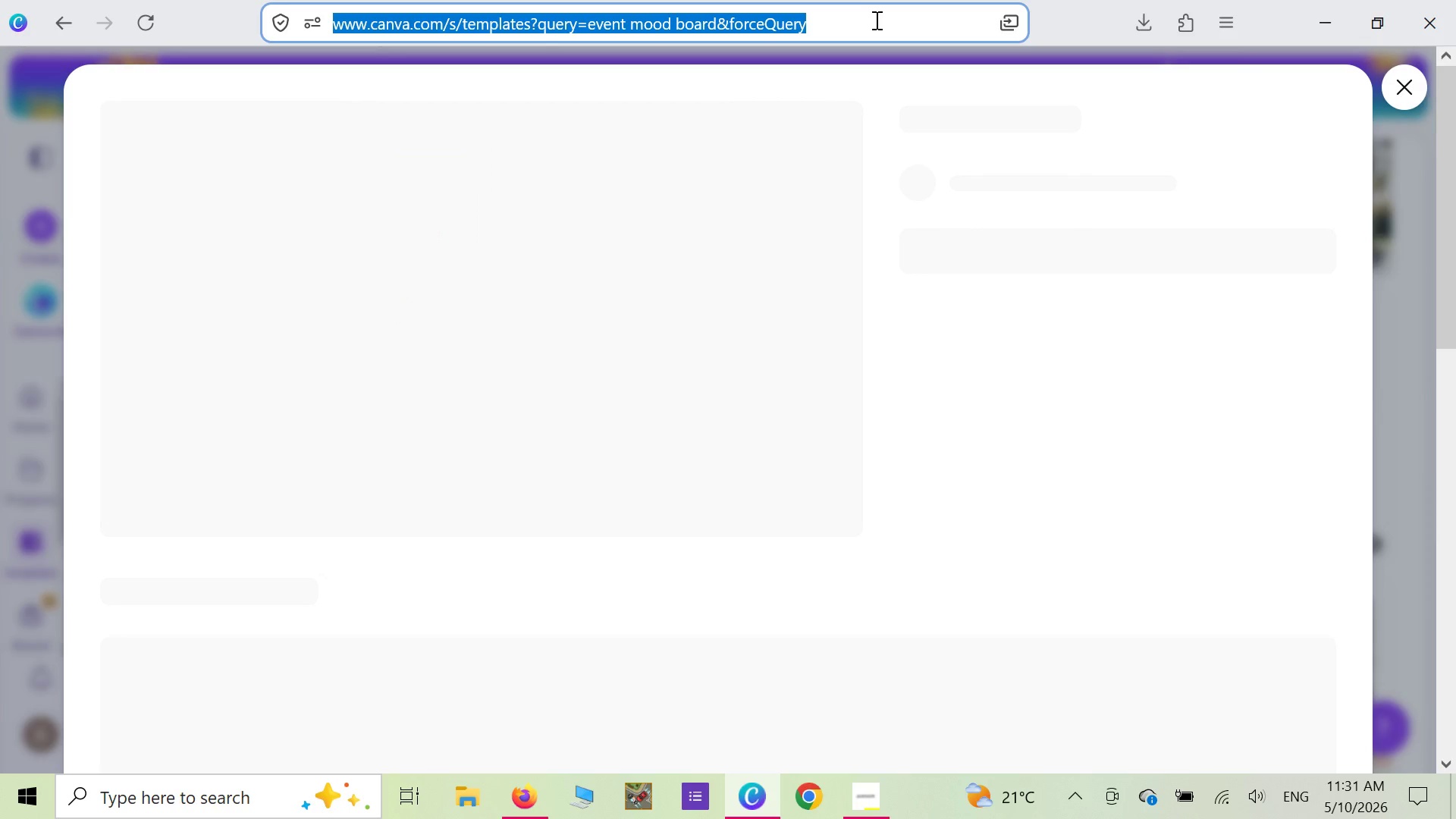 
left_click([1320, 24])
 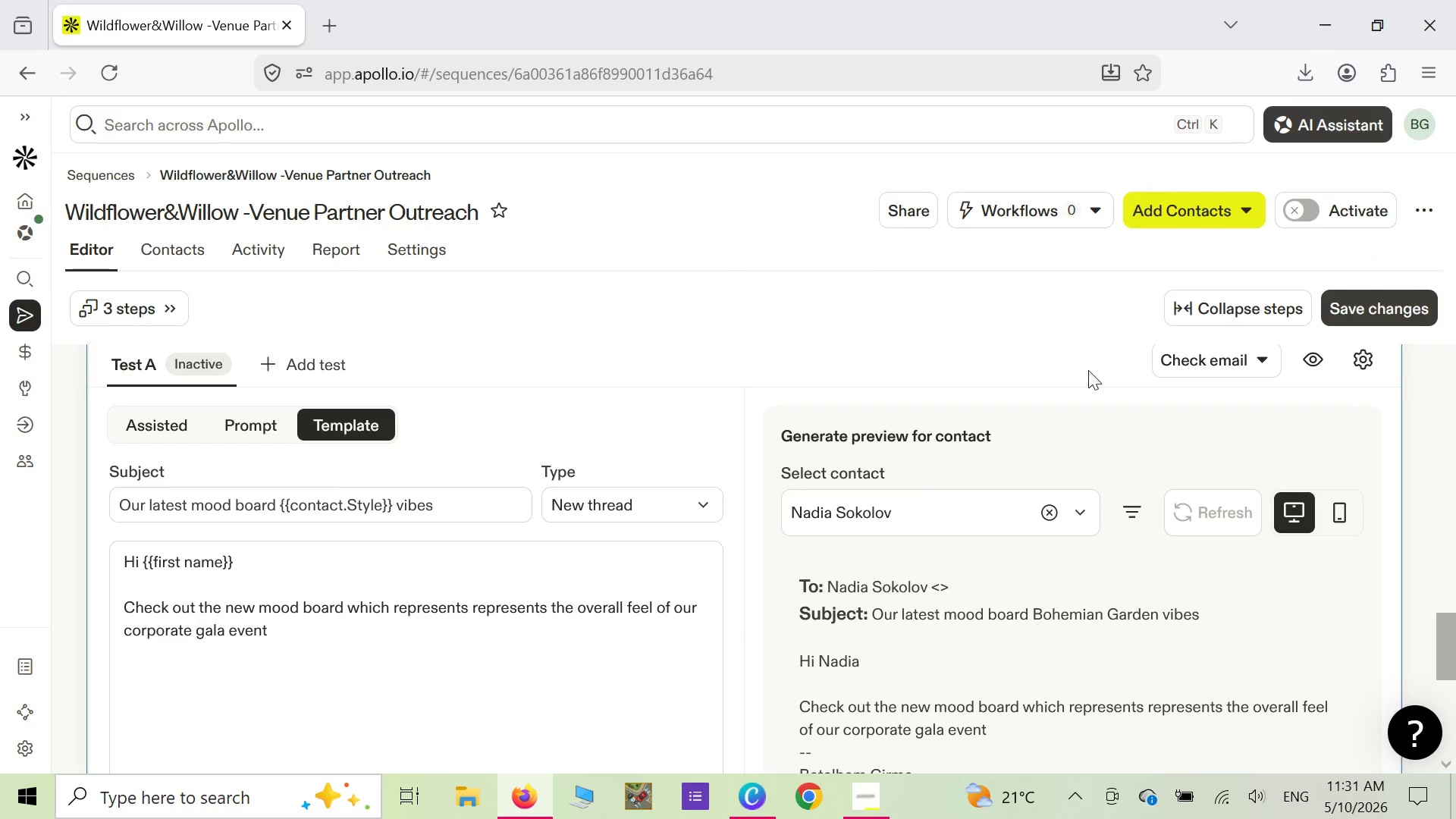 
mouse_move([751, 793])
 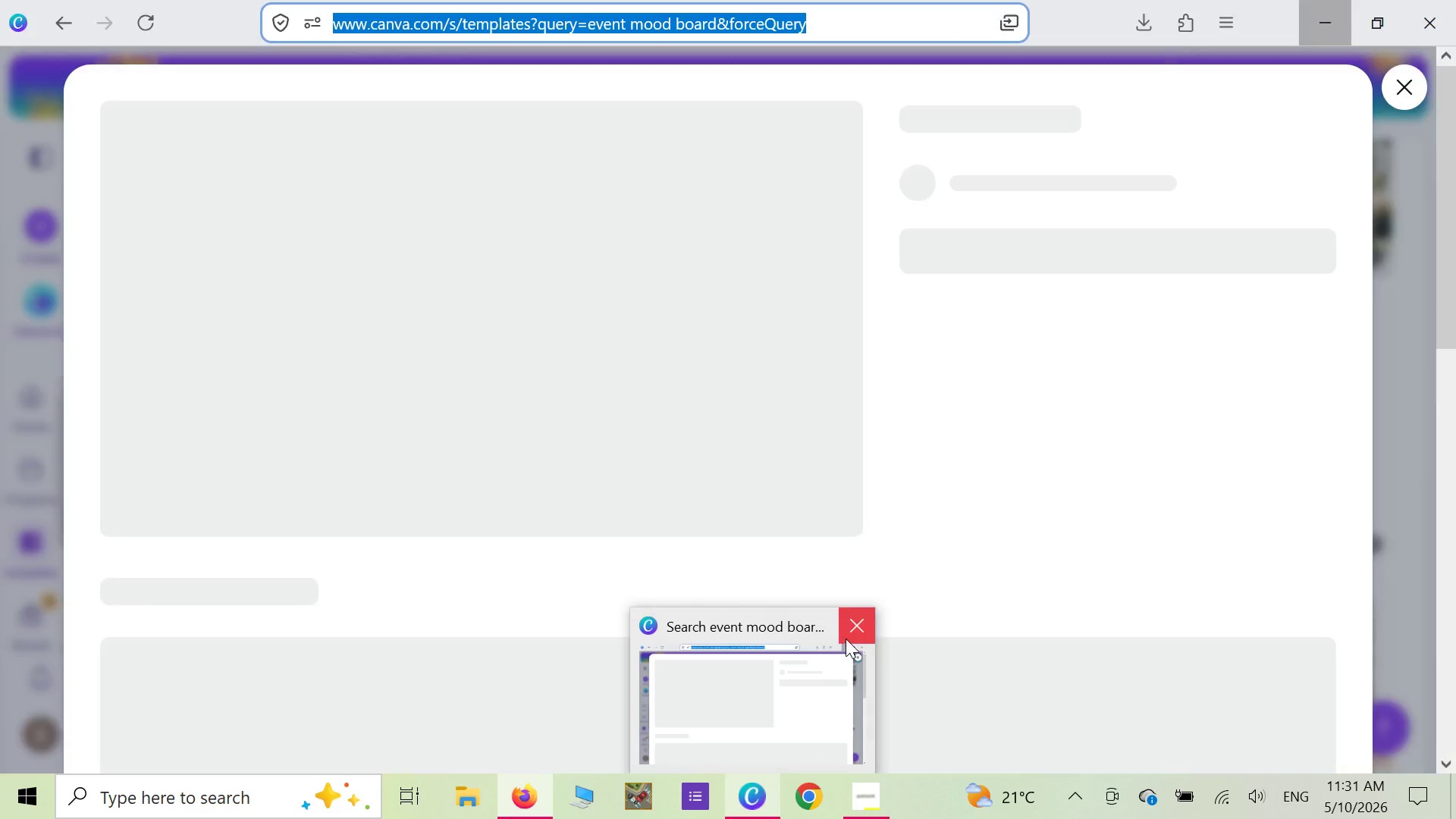 
left_click([846, 639])
 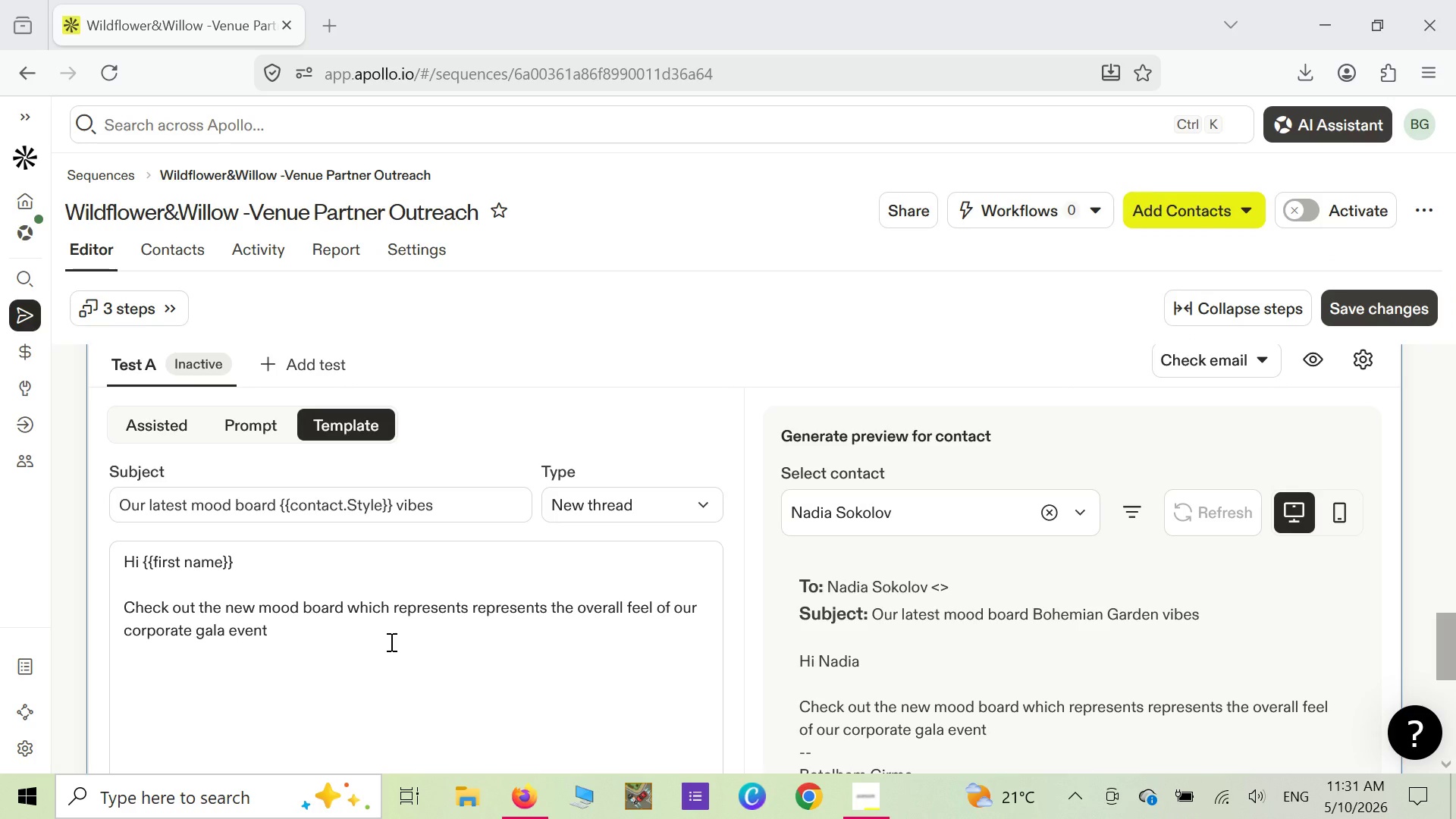 
wait(10.86)
 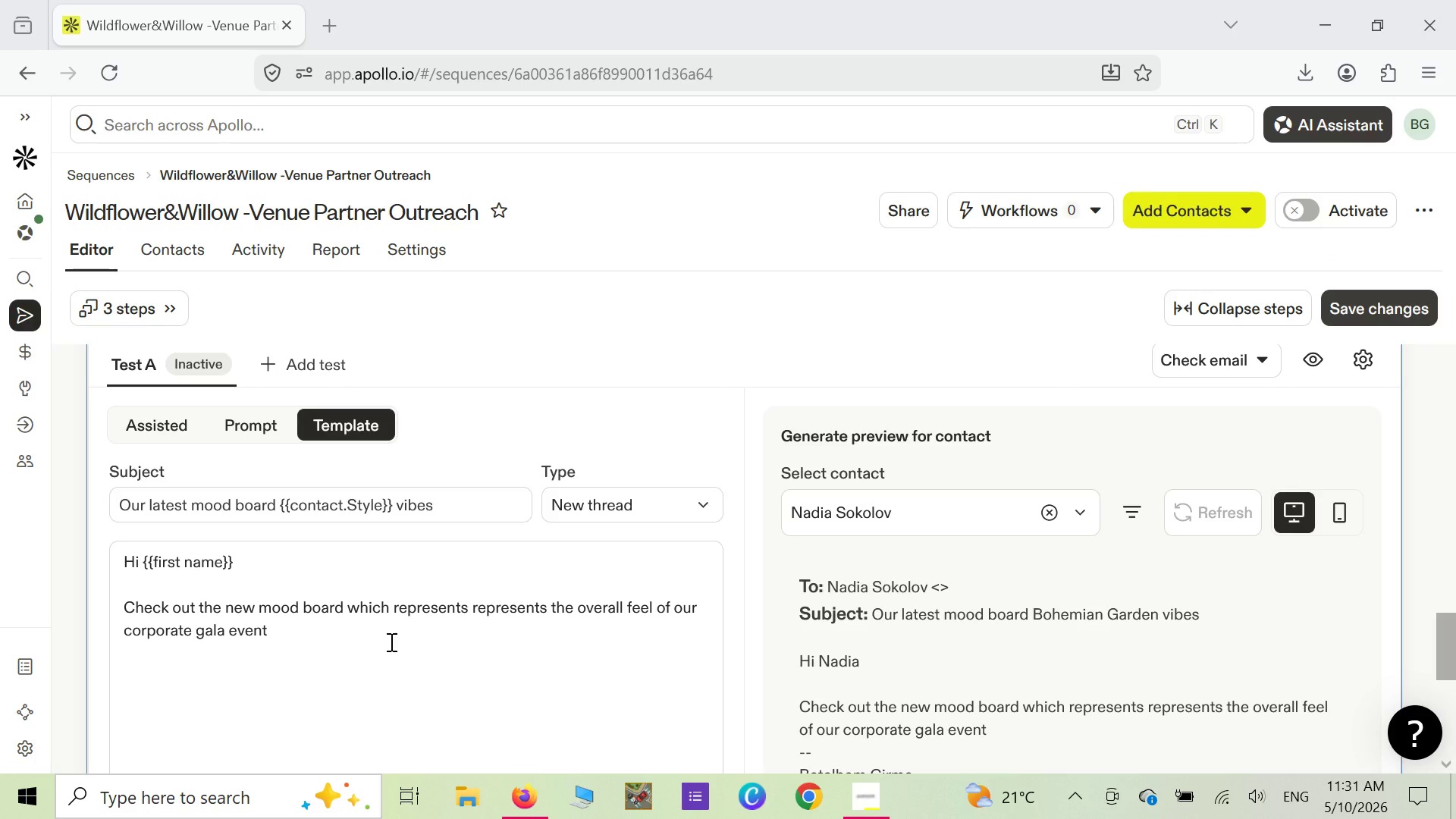 
left_click([304, 647])
 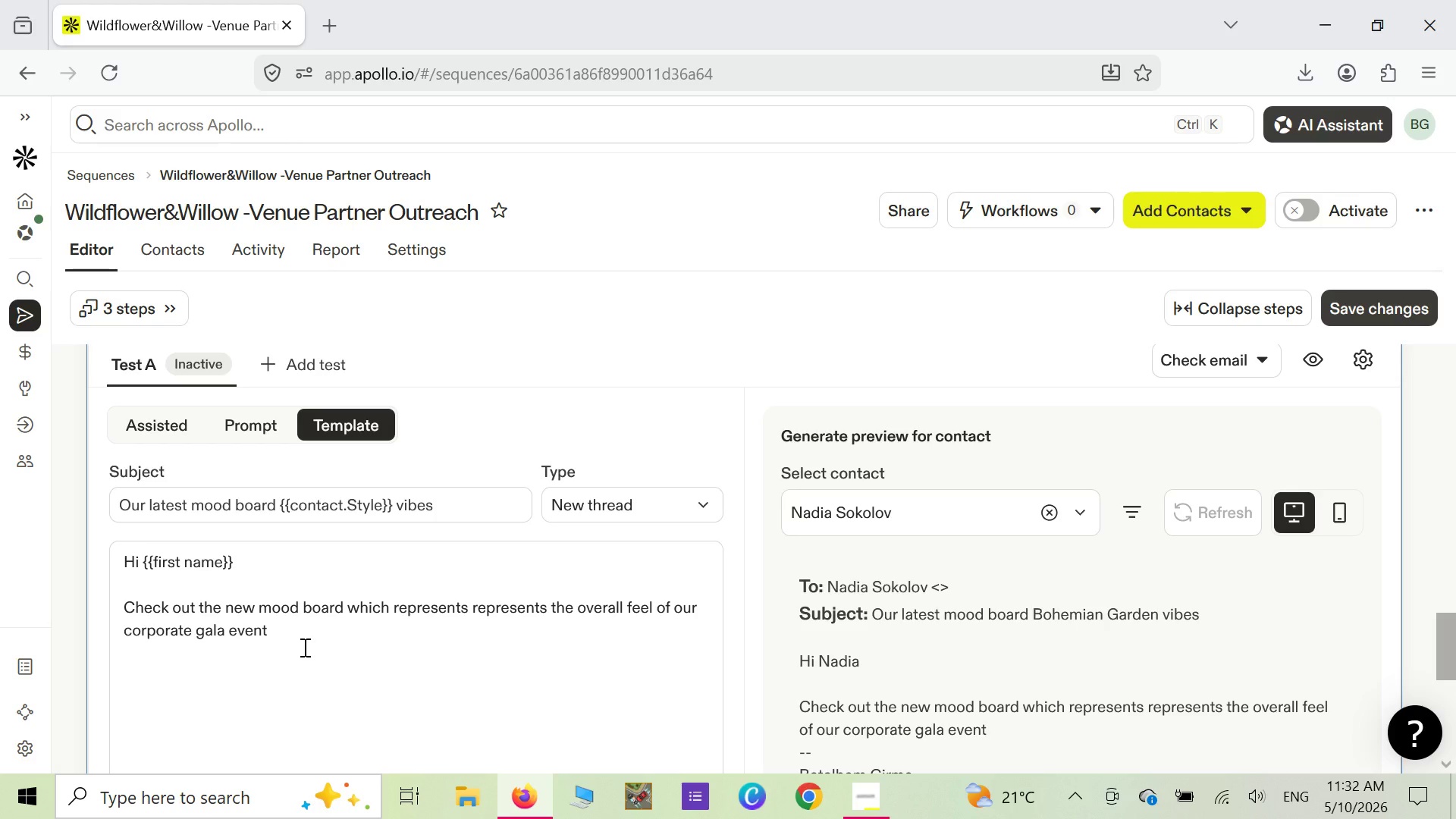 
key(Space)
 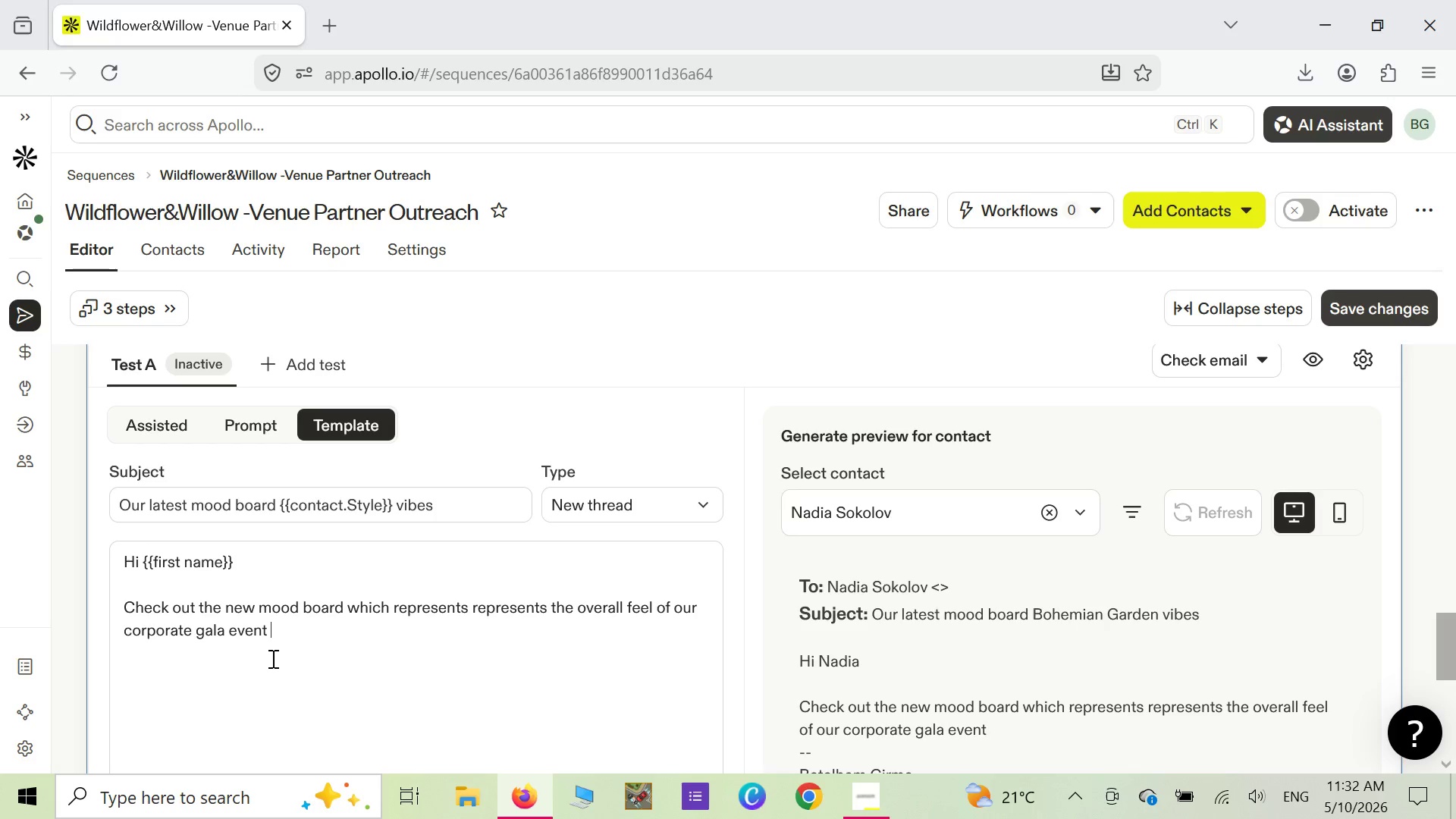 
wait(32.97)
 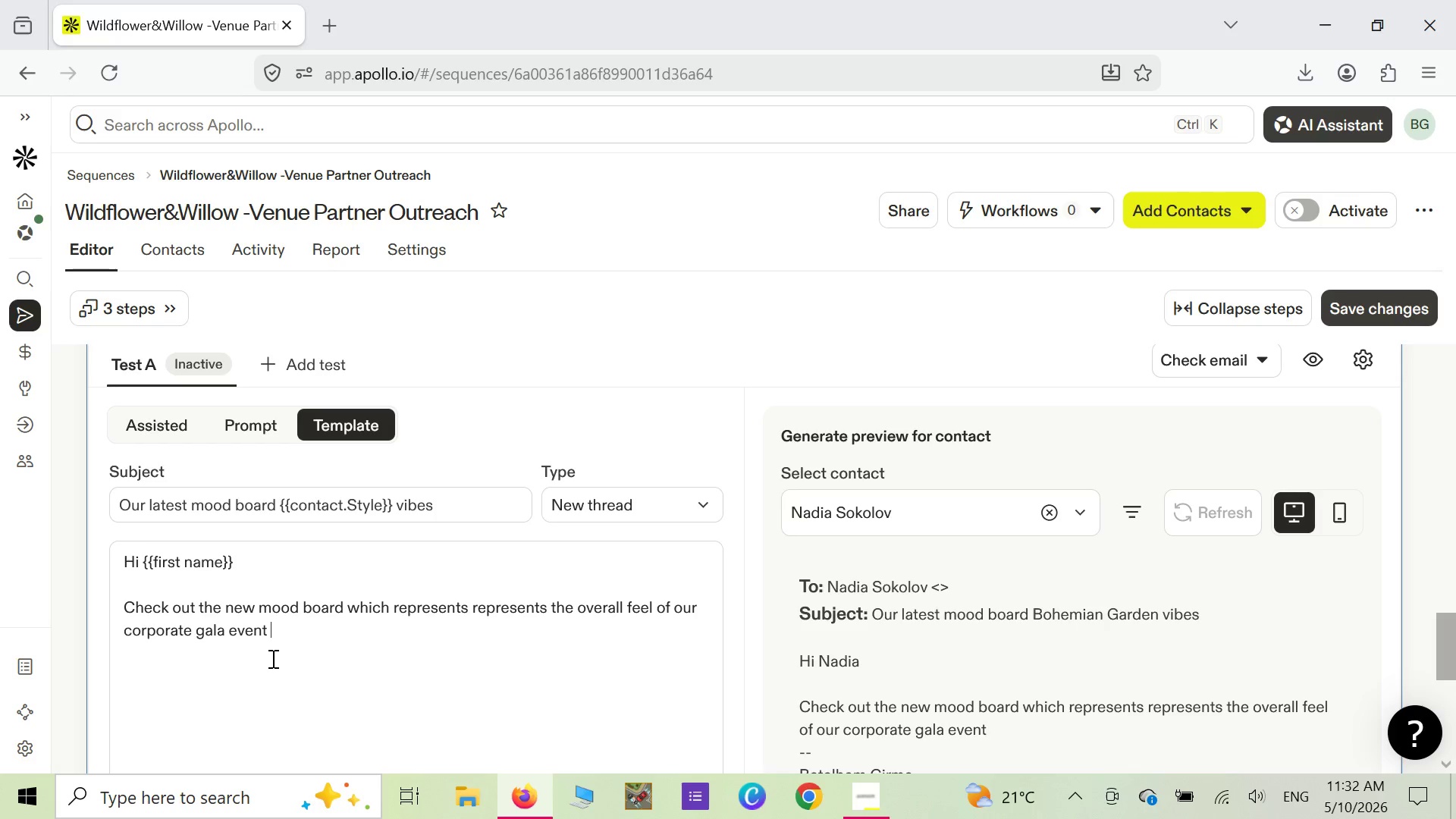 
type(design)
 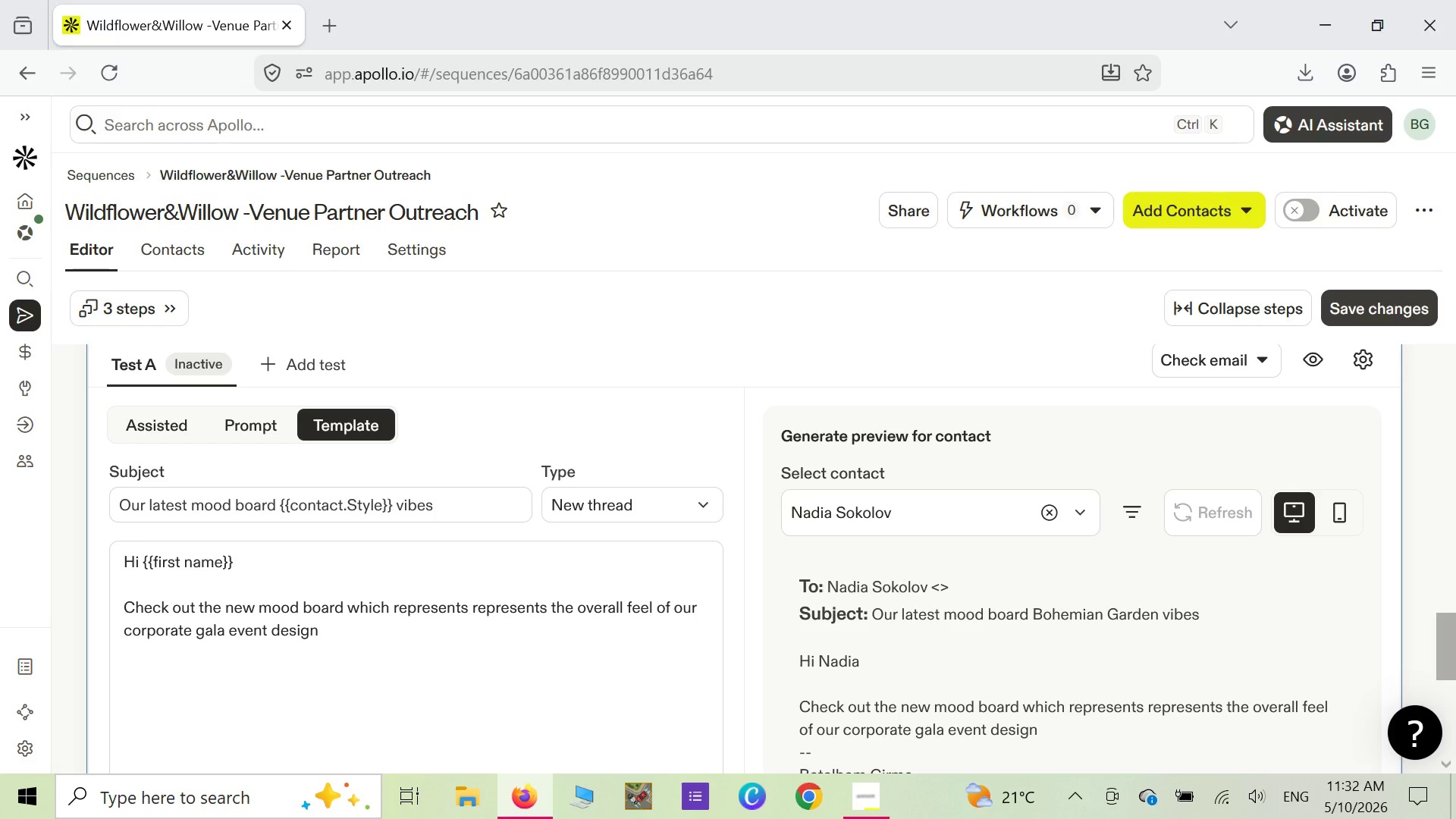 
type(, at the following )
 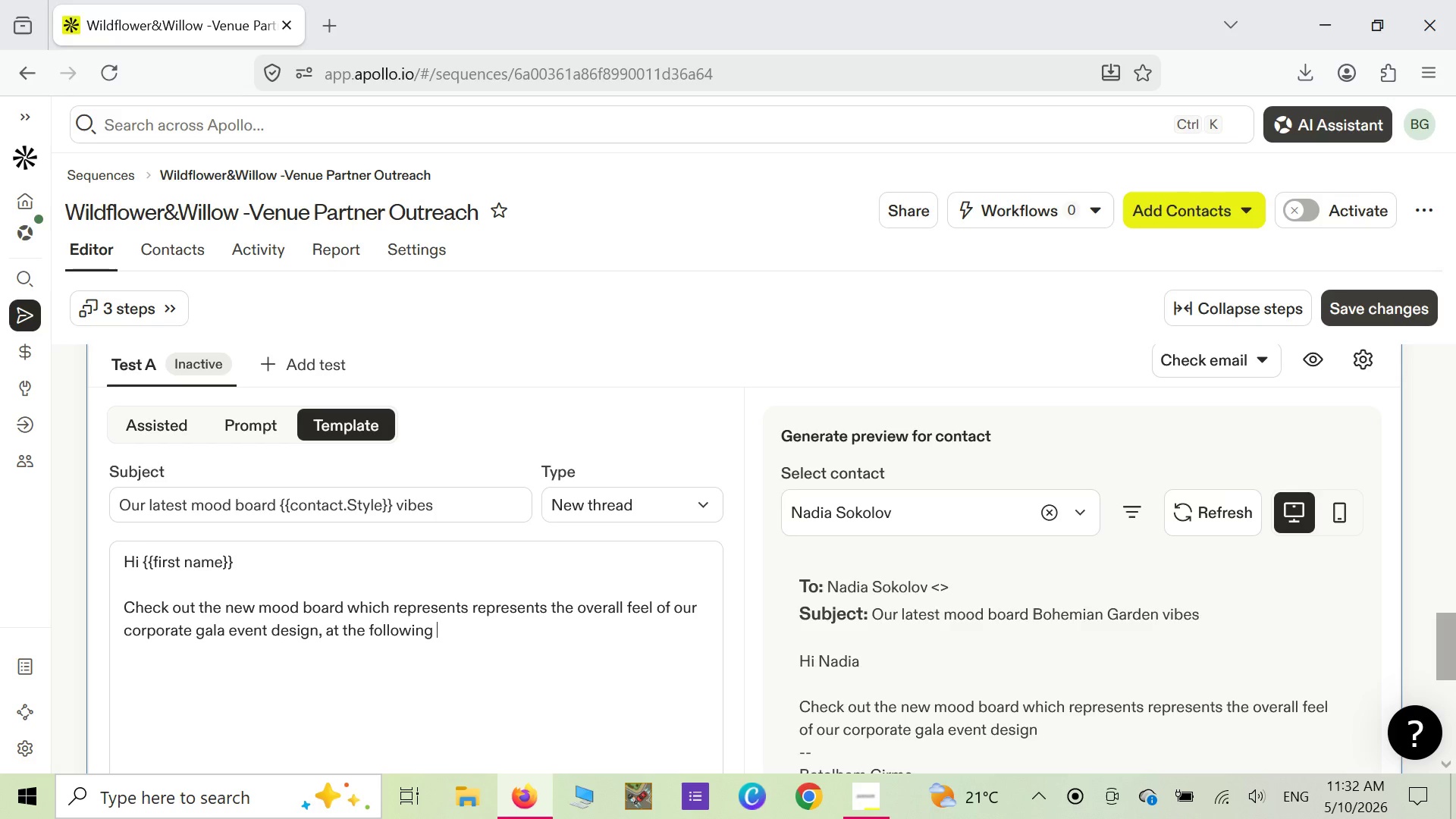 
type(link)
 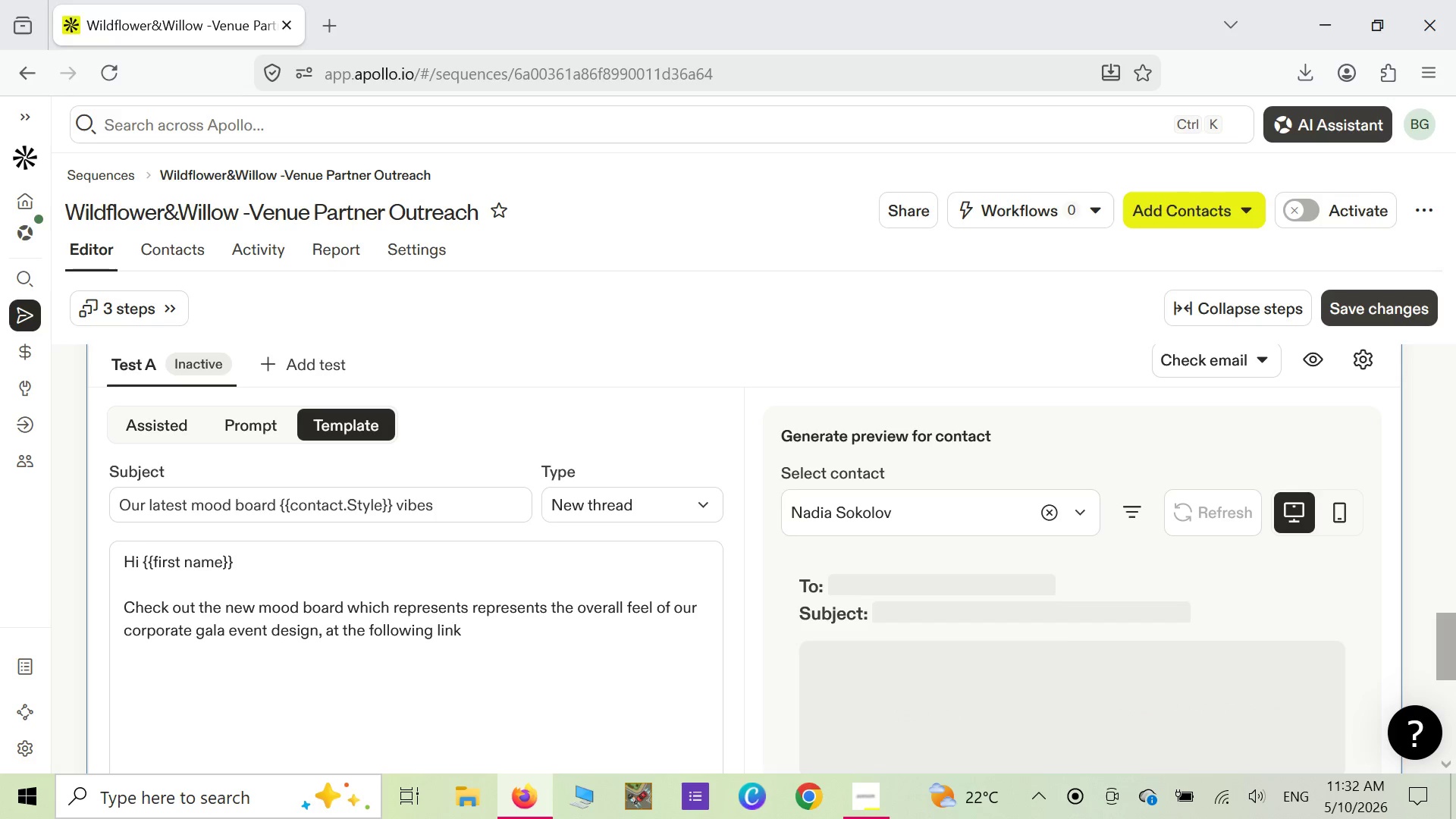 
wait(5.33)
 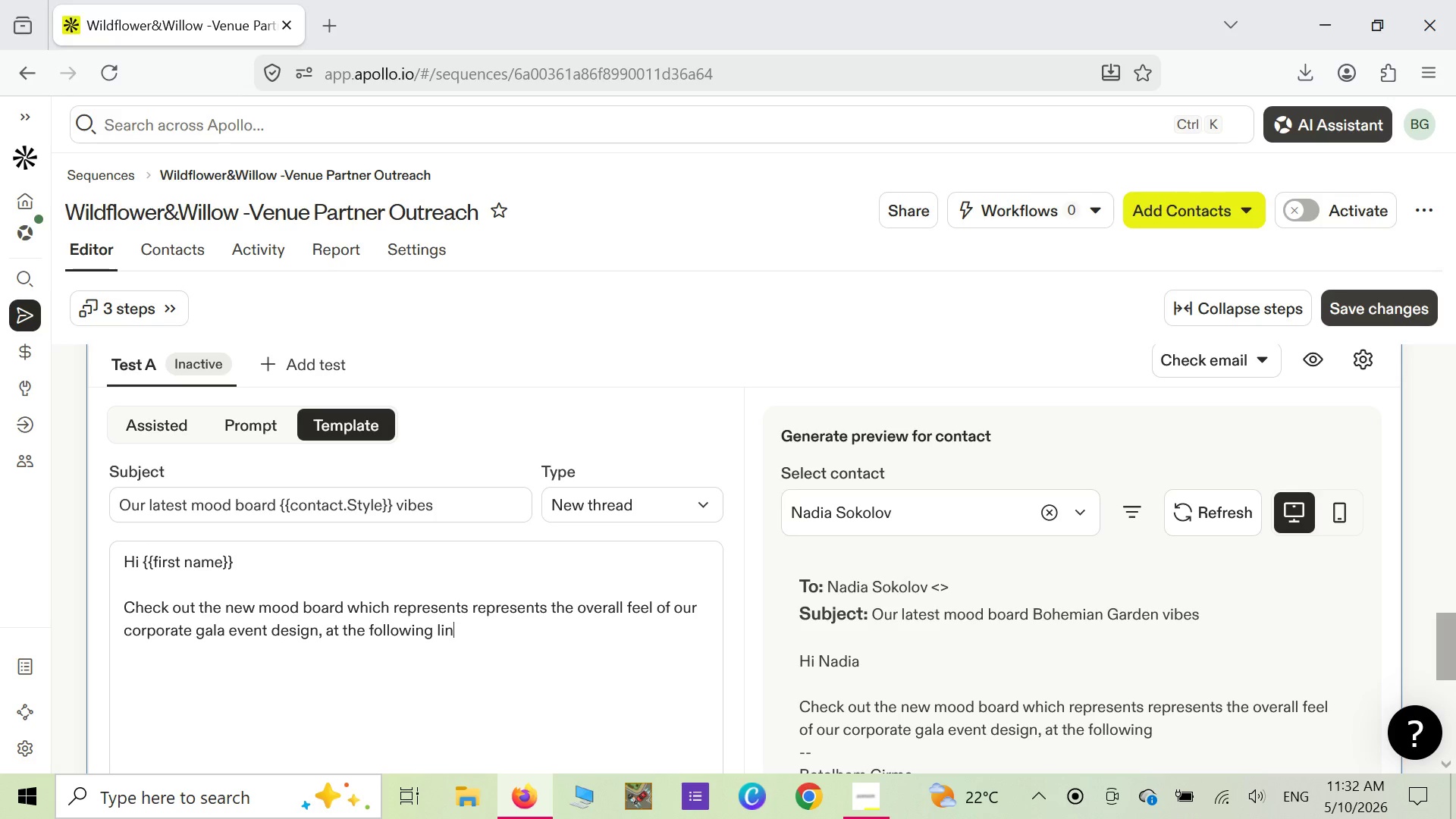 
key(Shift+ShiftLeft)
 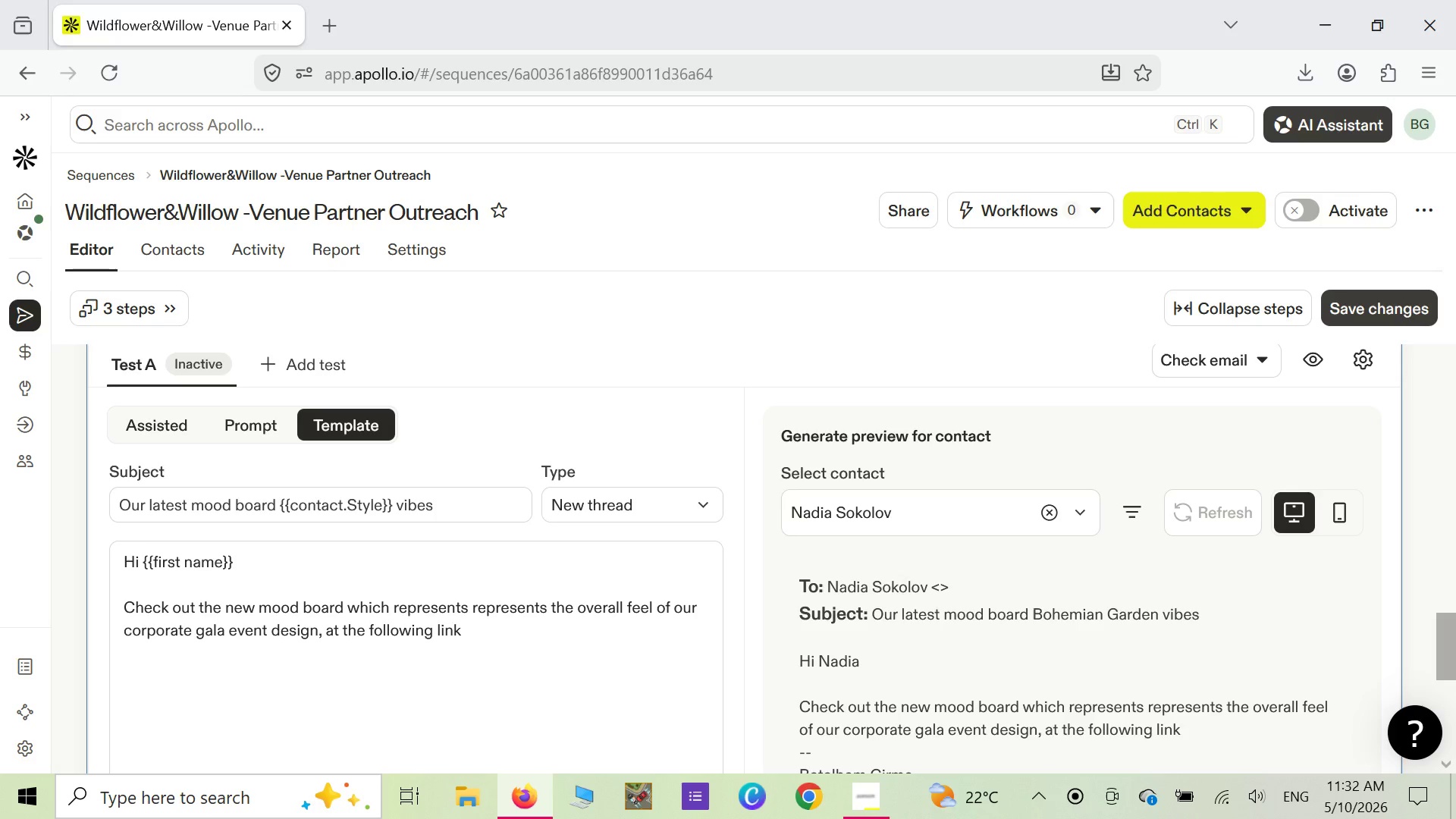 
key(Shift+Semicolon)
 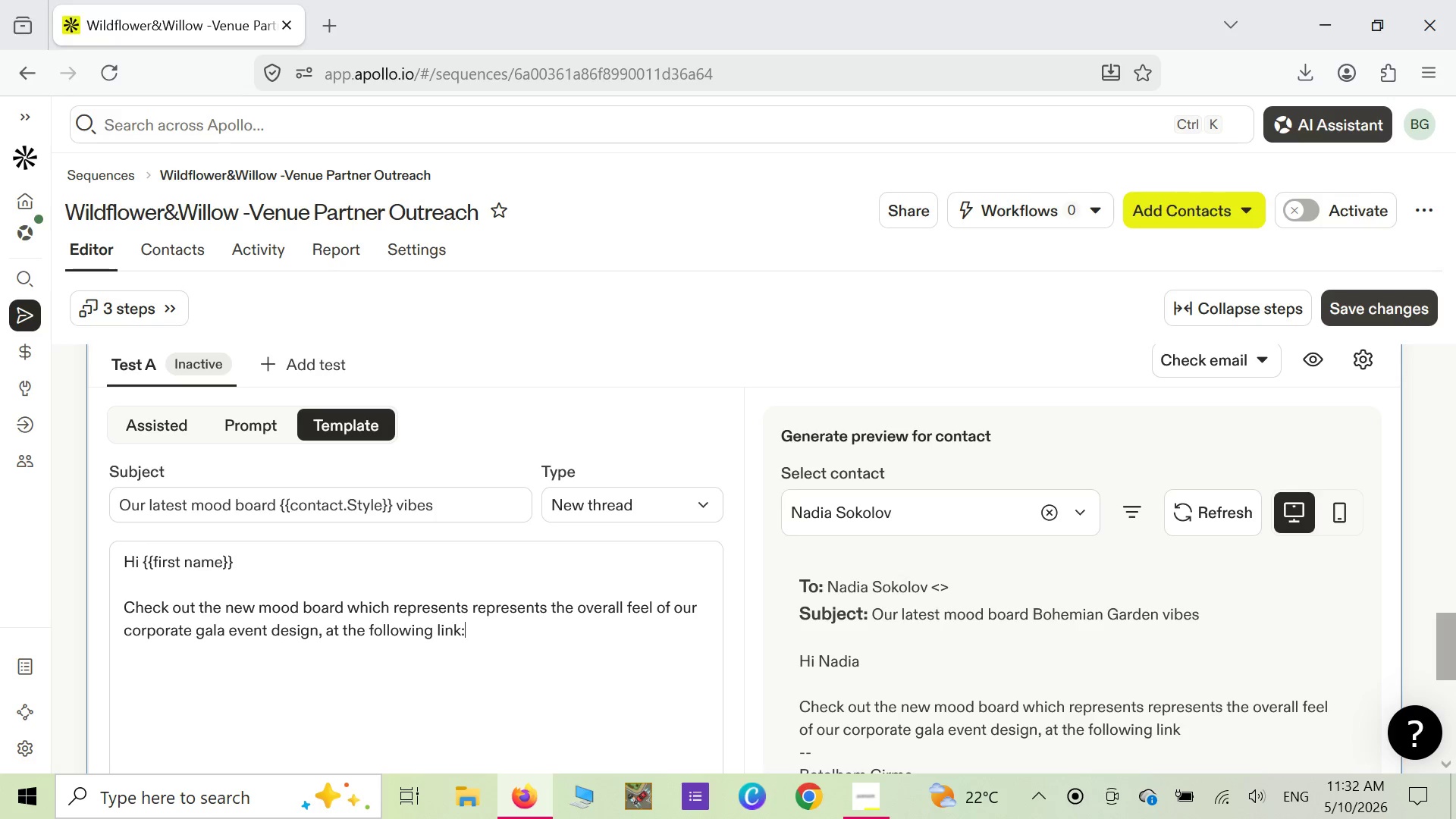 
key(Backspace)
 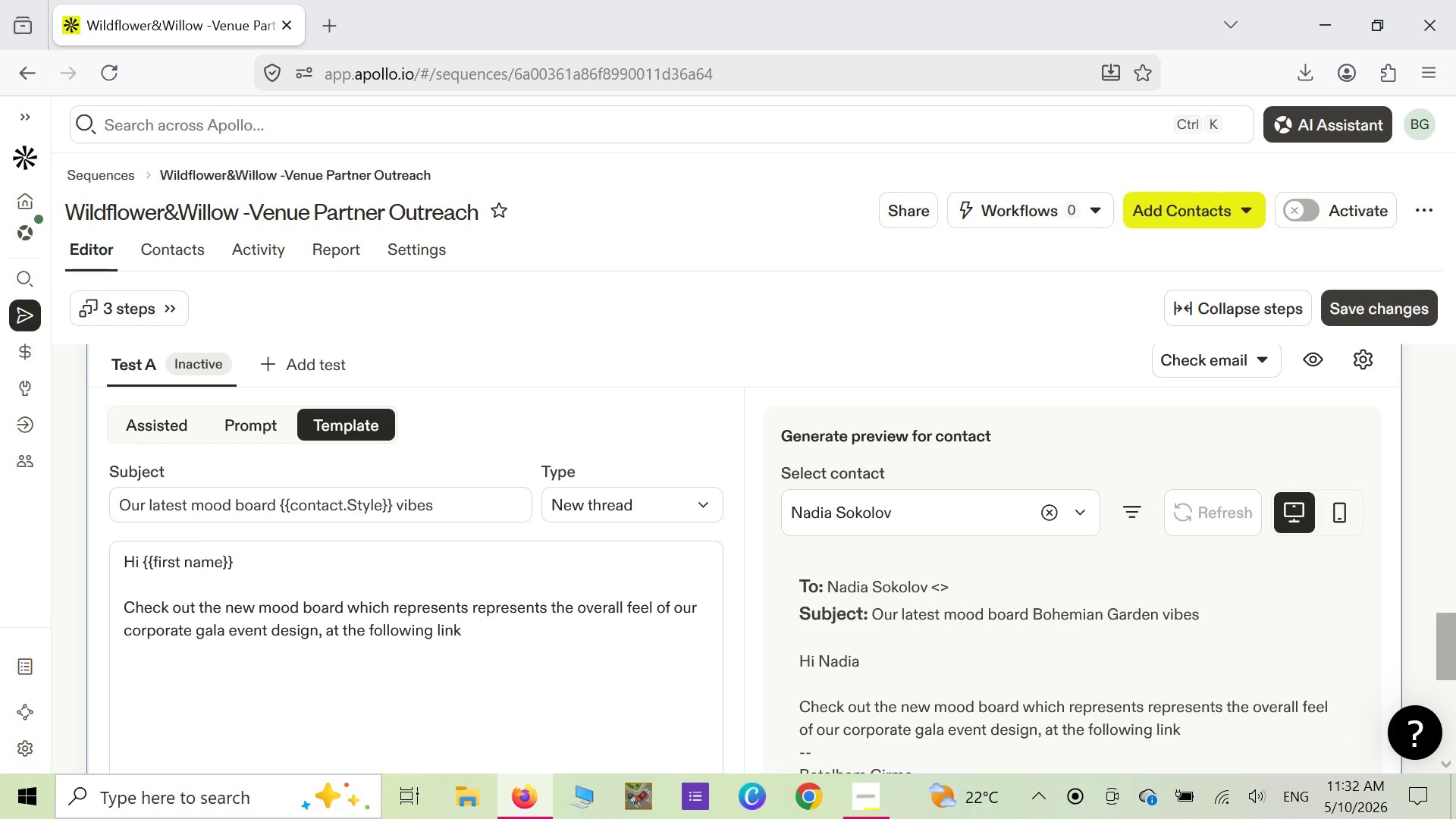 
key(Space)
 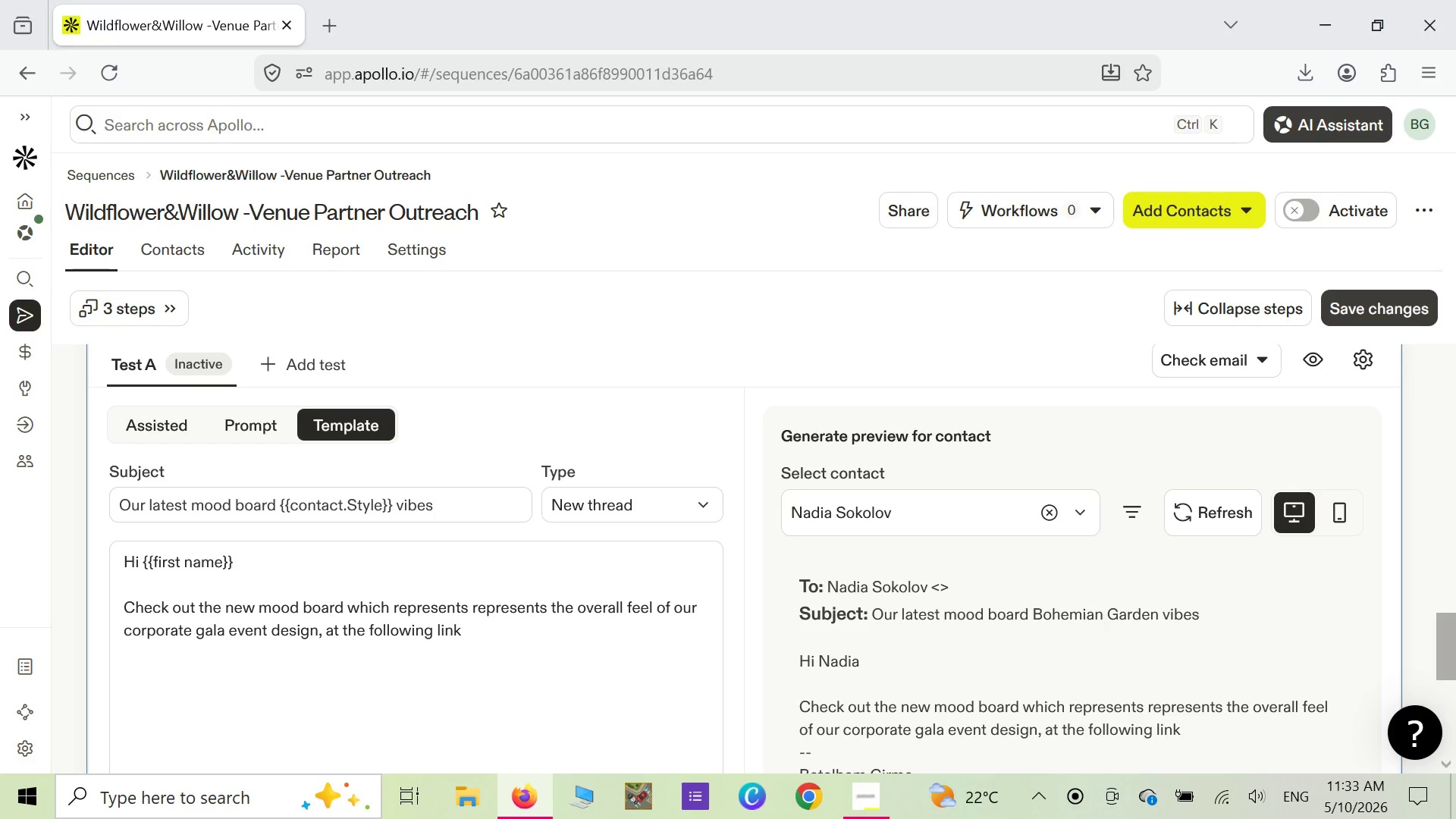 
key(Shift+ShiftLeft)
 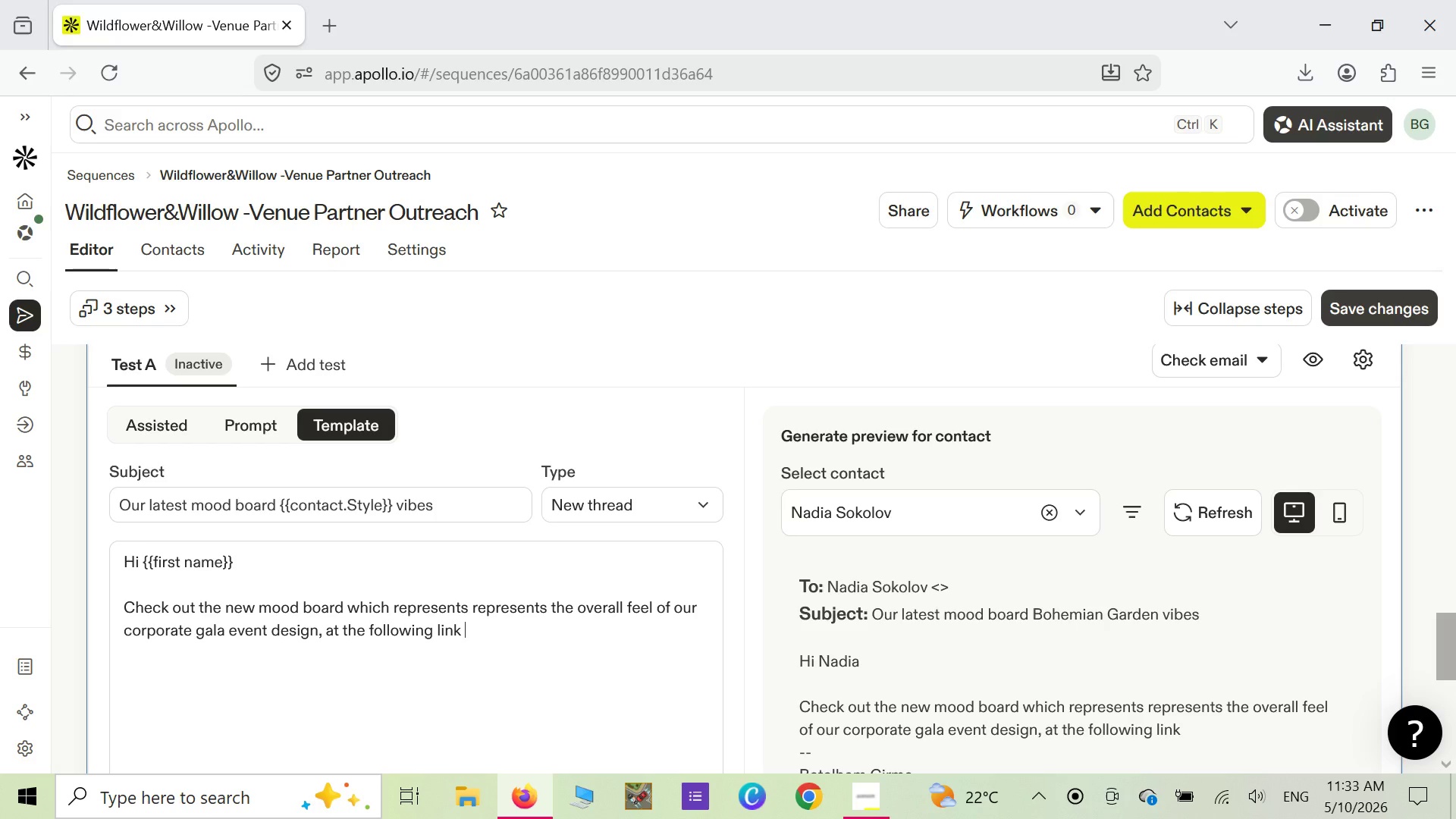 
key(Shift+Semicolon)
 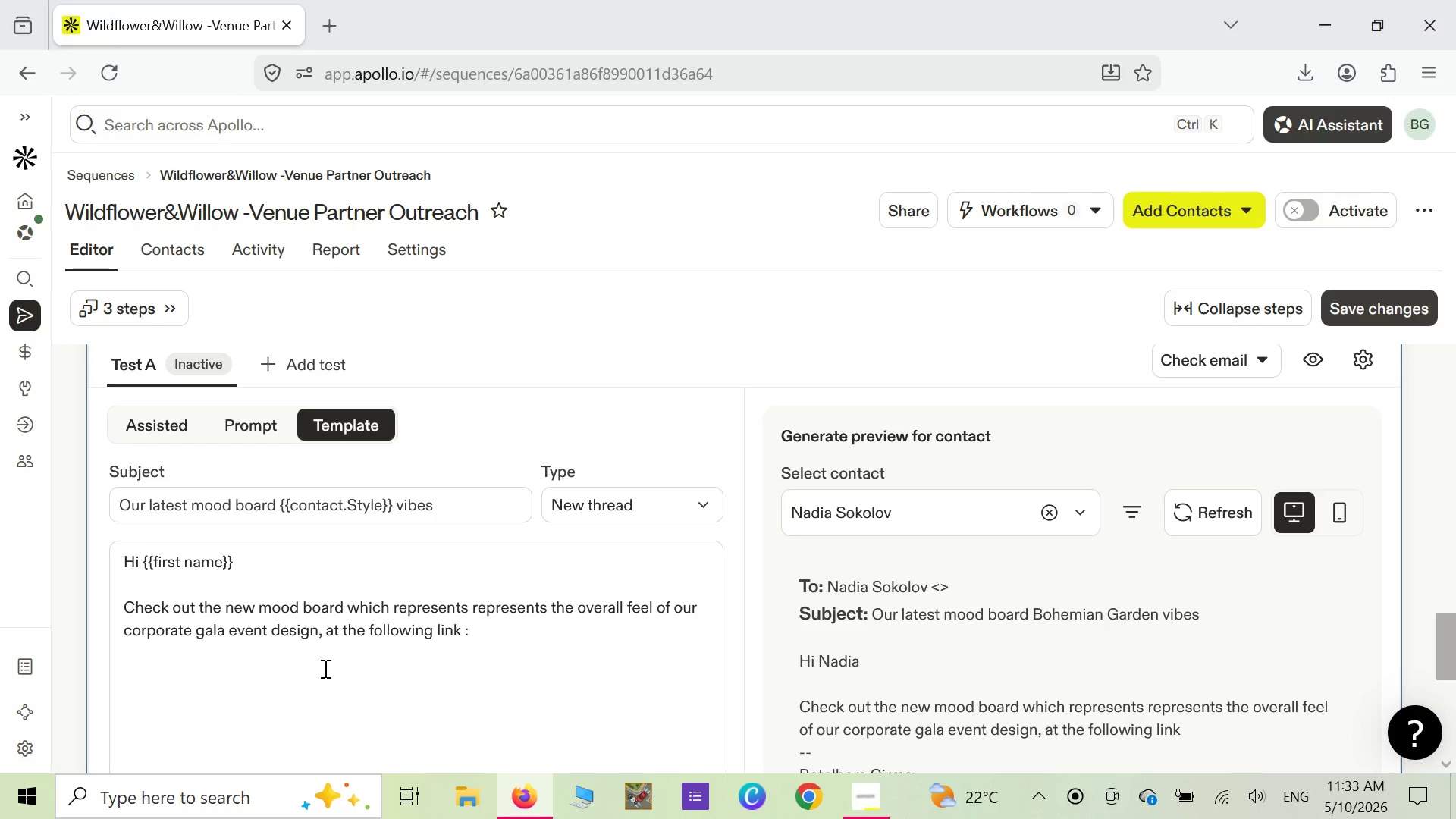 
scroll: coordinate [334, 653], scroll_direction: down, amount: 5.0
 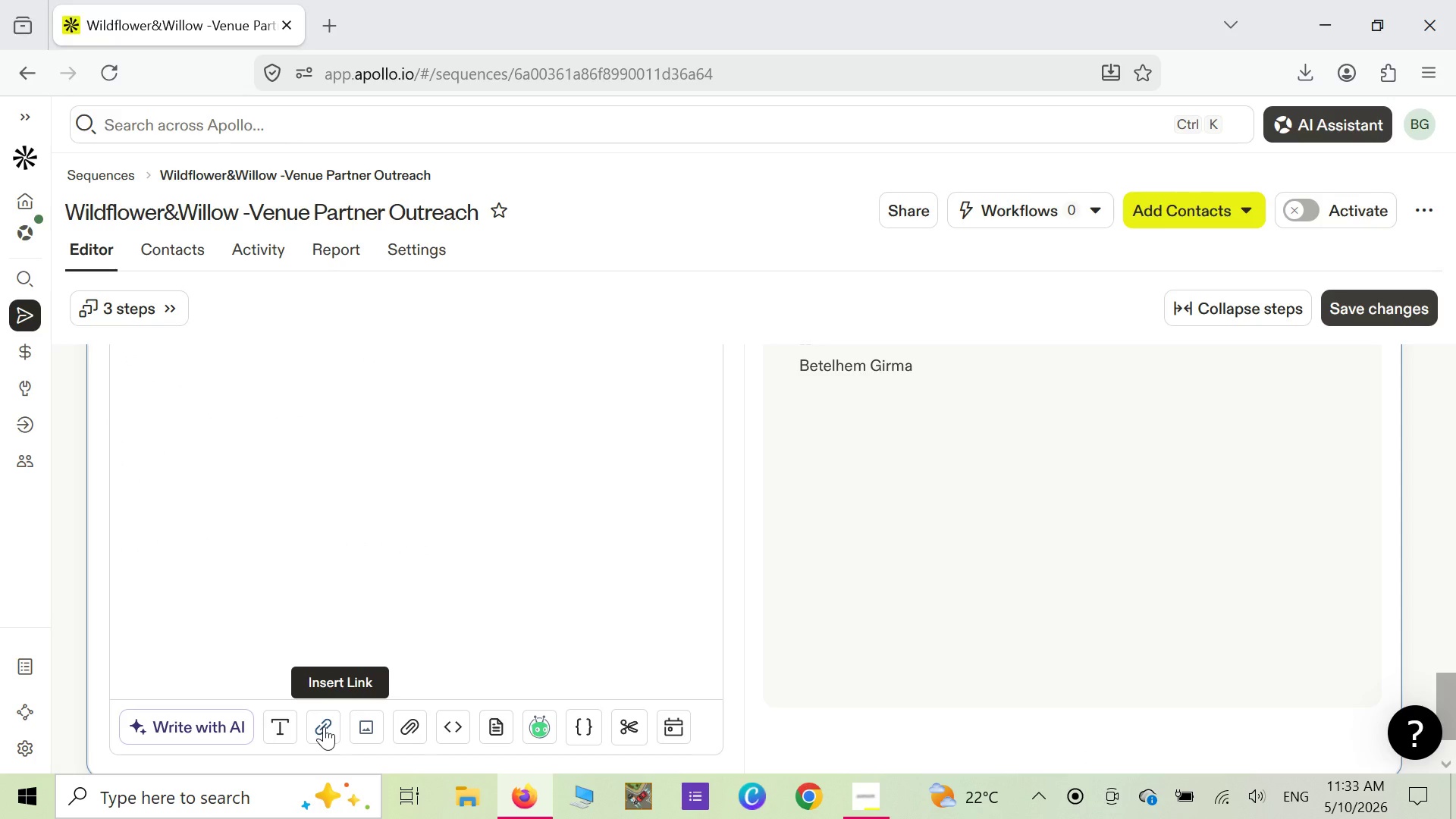 
left_click([324, 726])
 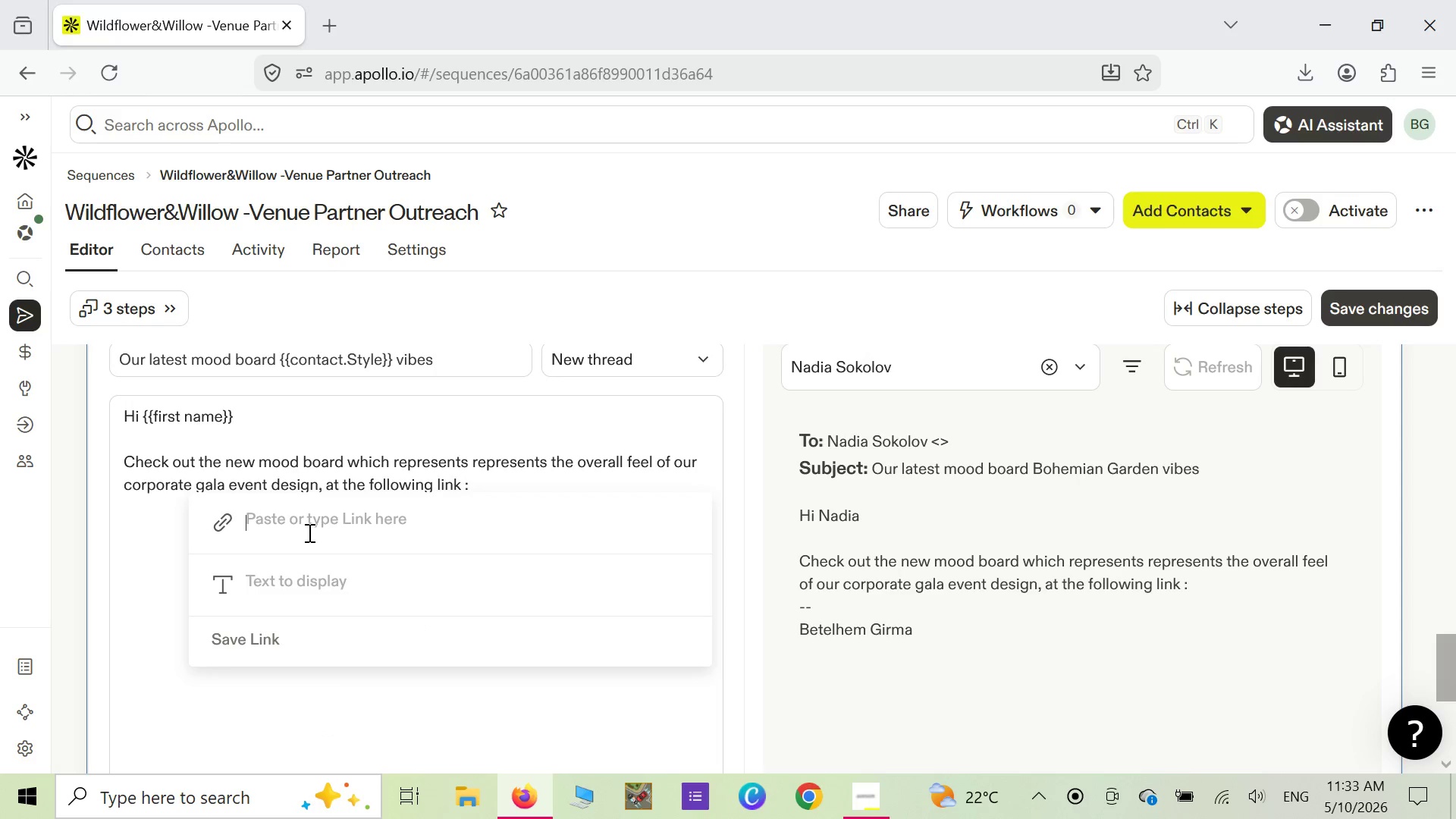 
wait(5.19)
 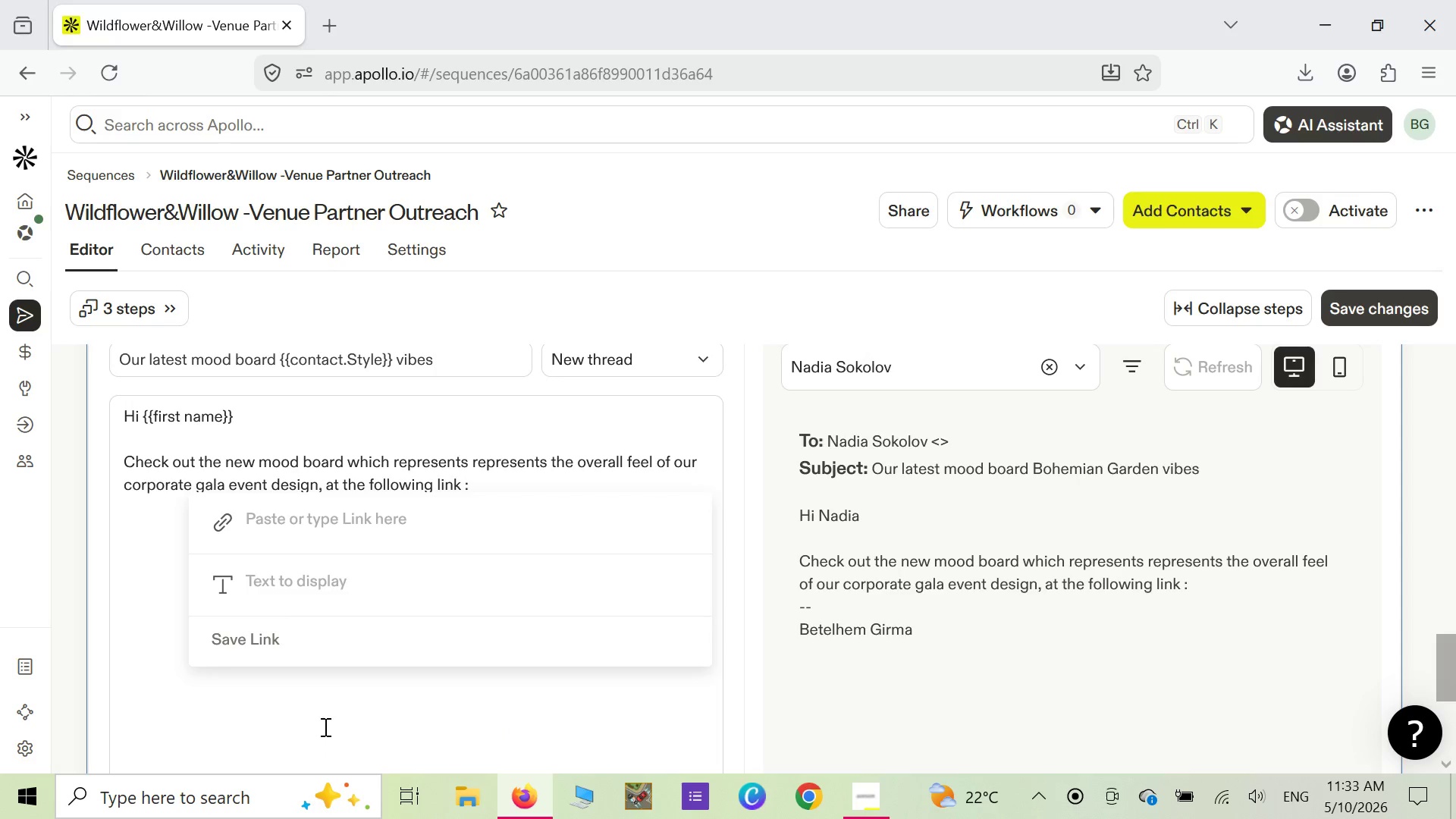 
right_click([309, 533])
 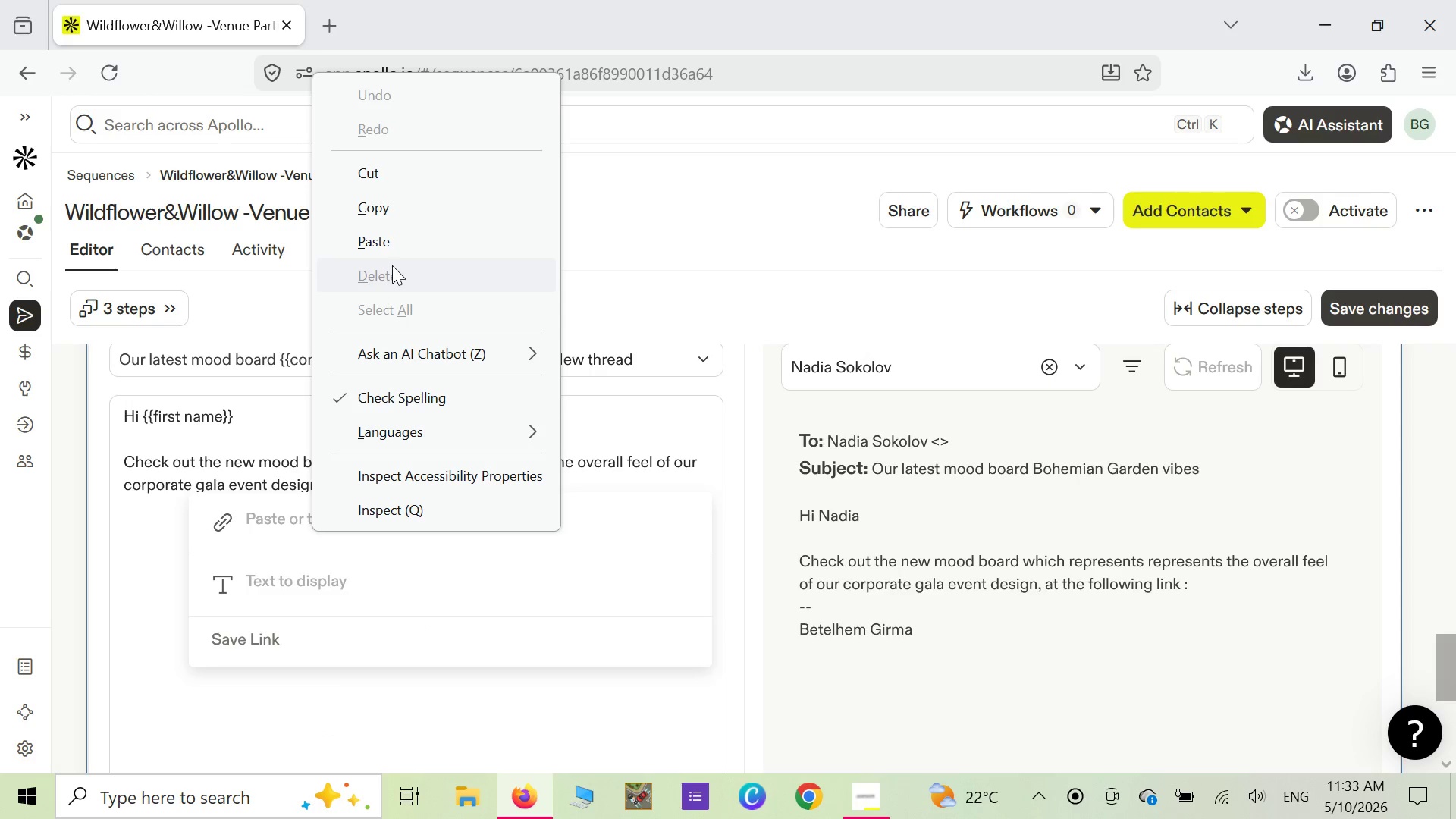 
left_click([410, 249])
 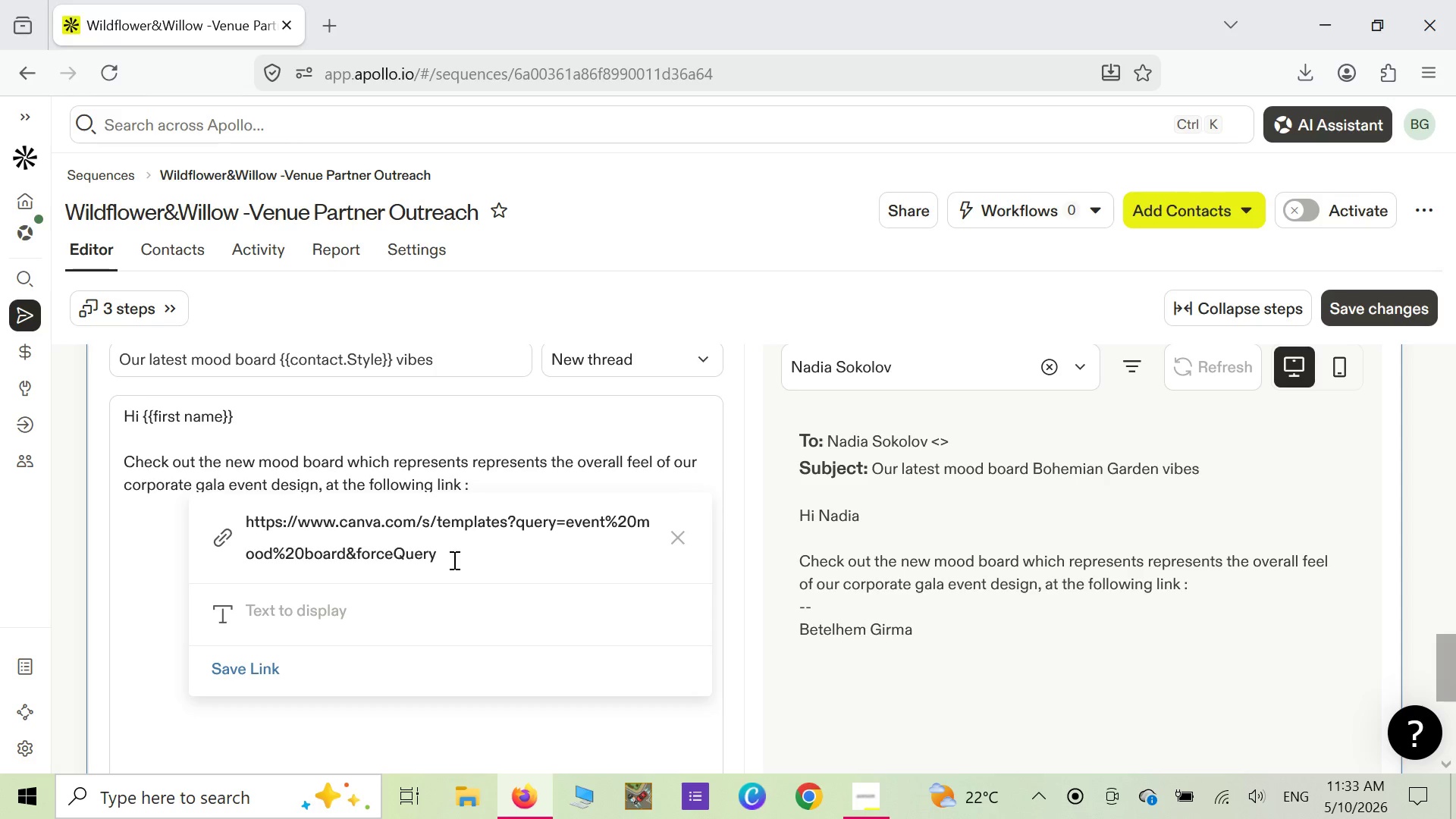 
key(Backspace)
 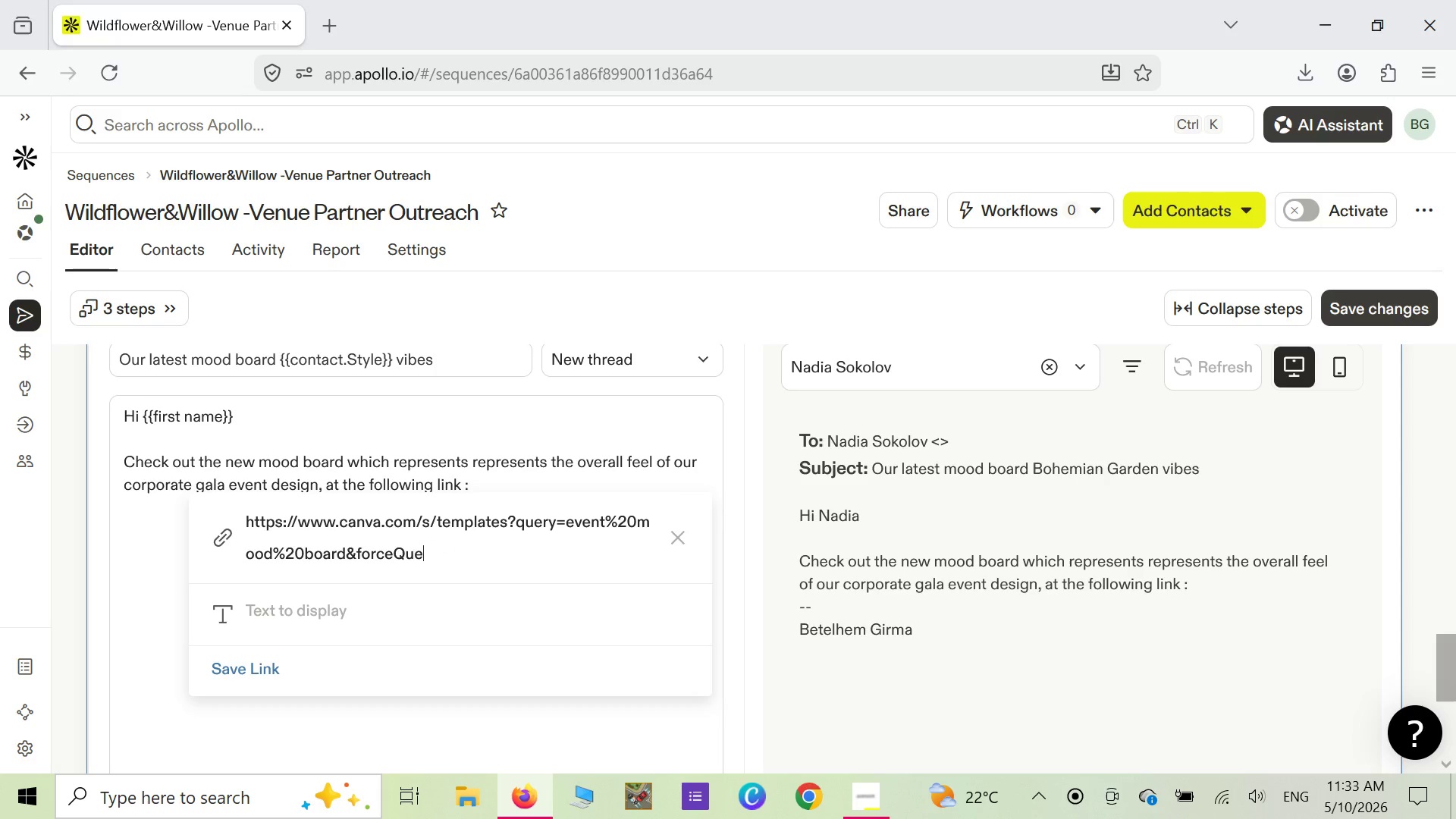 
key(Backspace)
 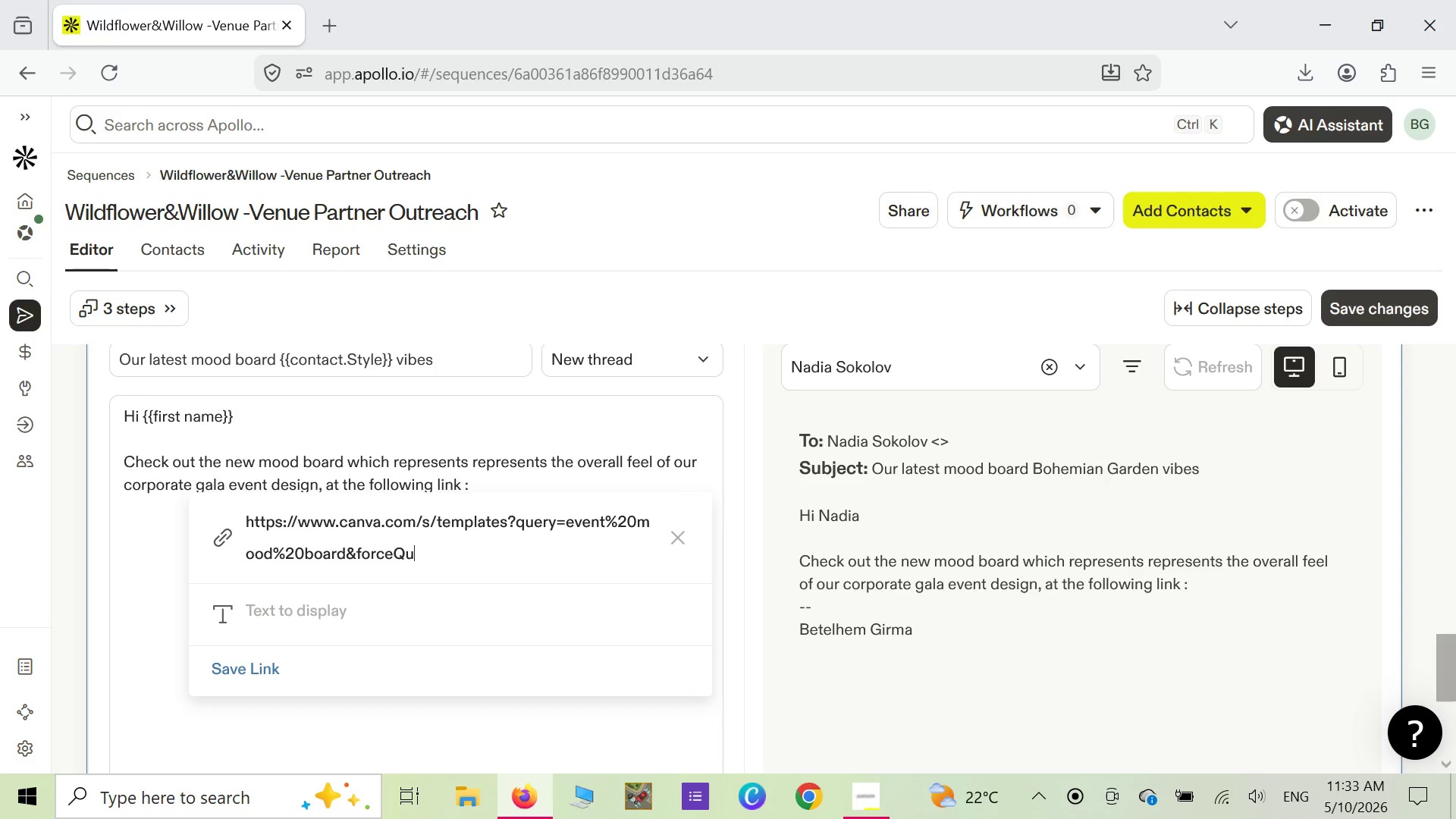 
key(Backspace)
 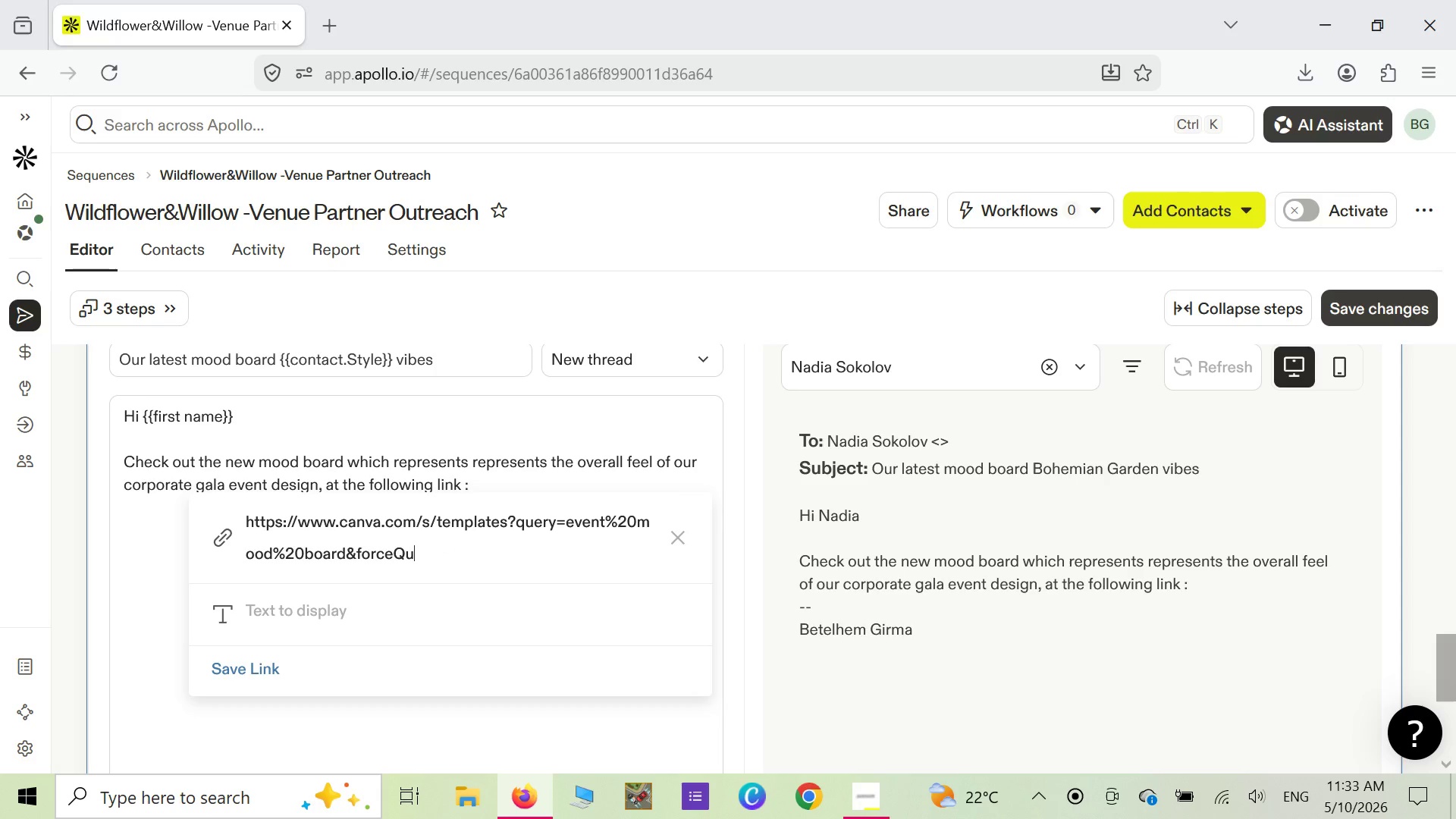 
key(Backspace)
 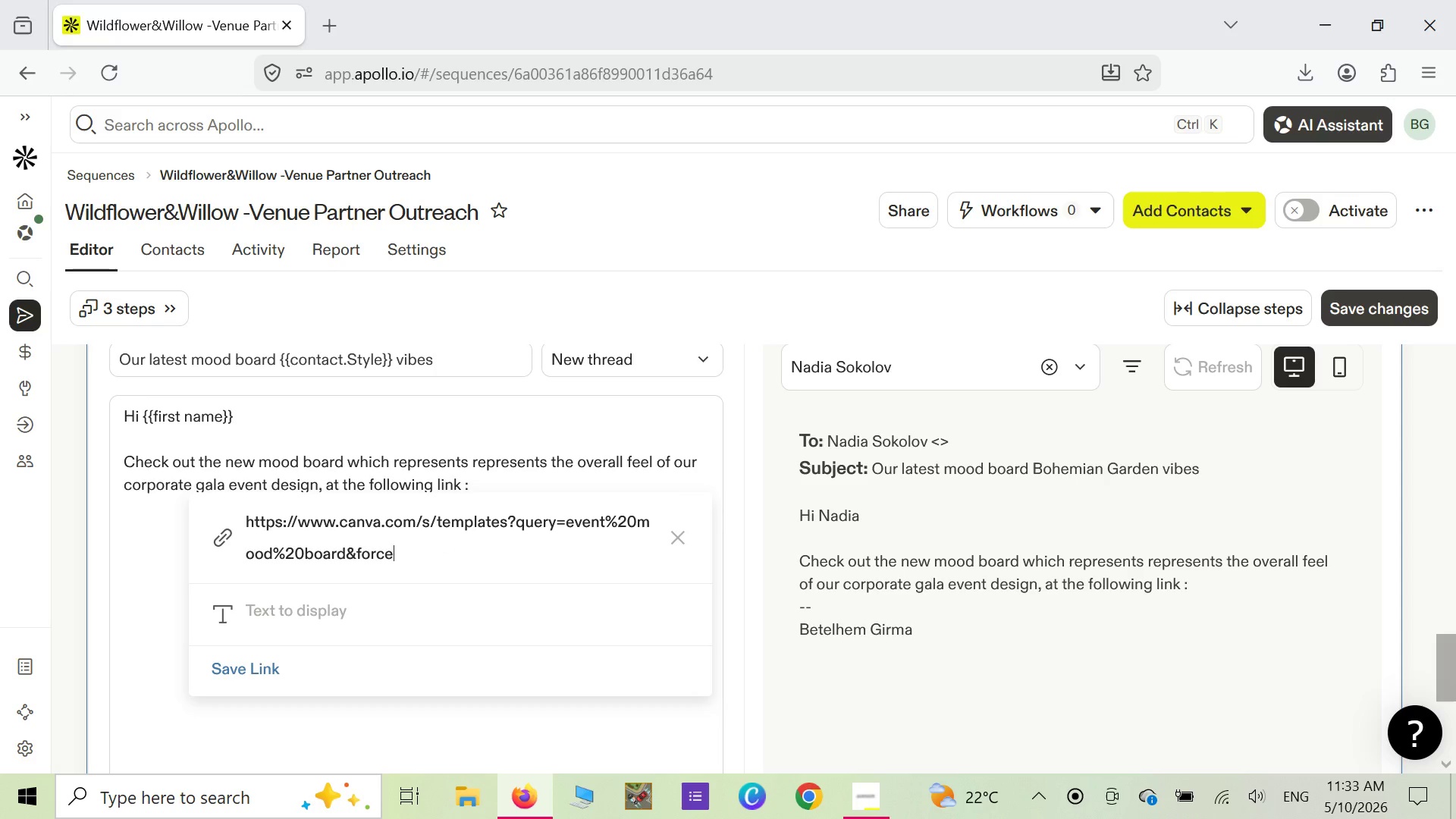 
key(Backspace)
 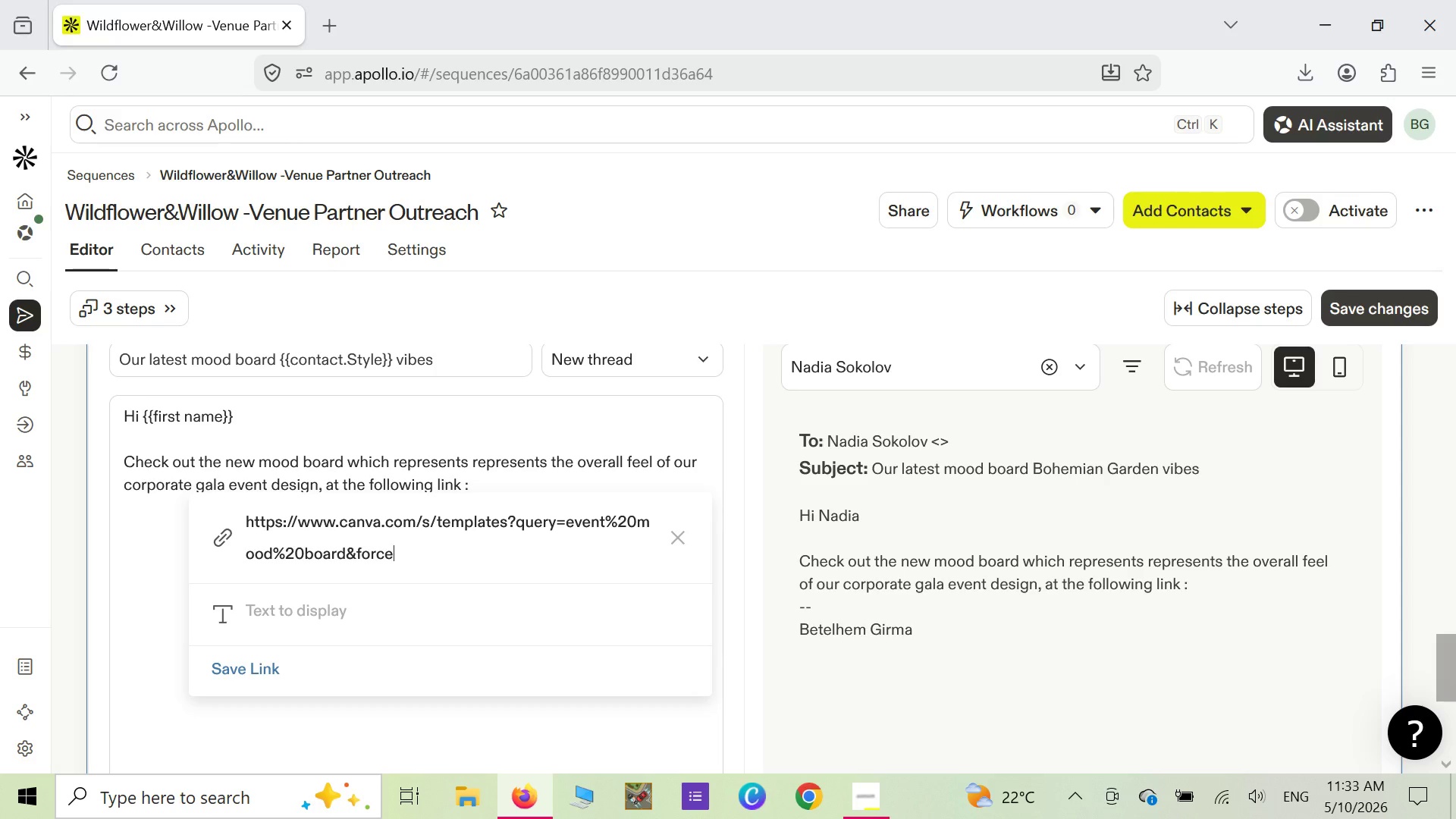 
wait(21.31)
 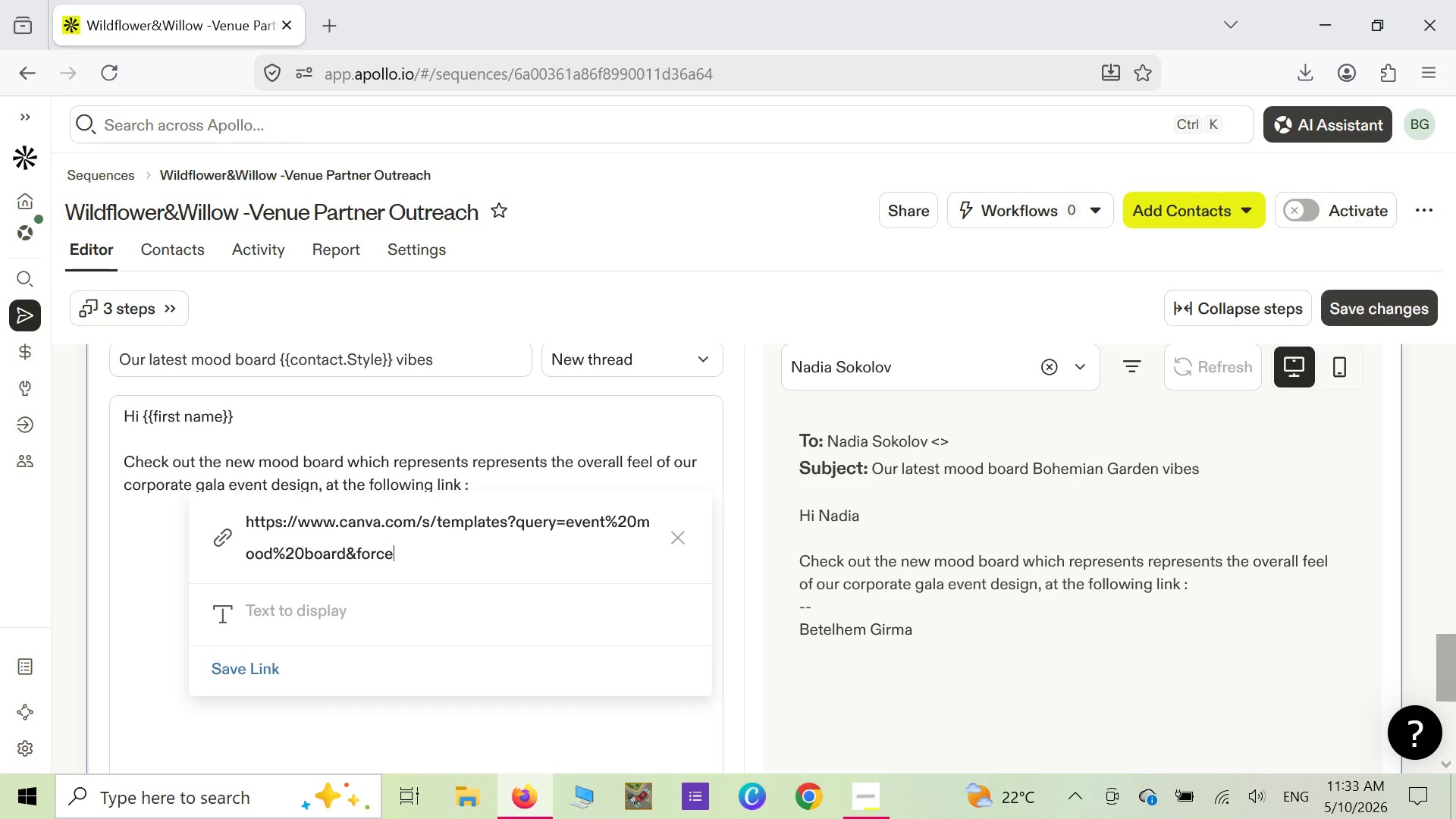 
type(wildflowerand )
 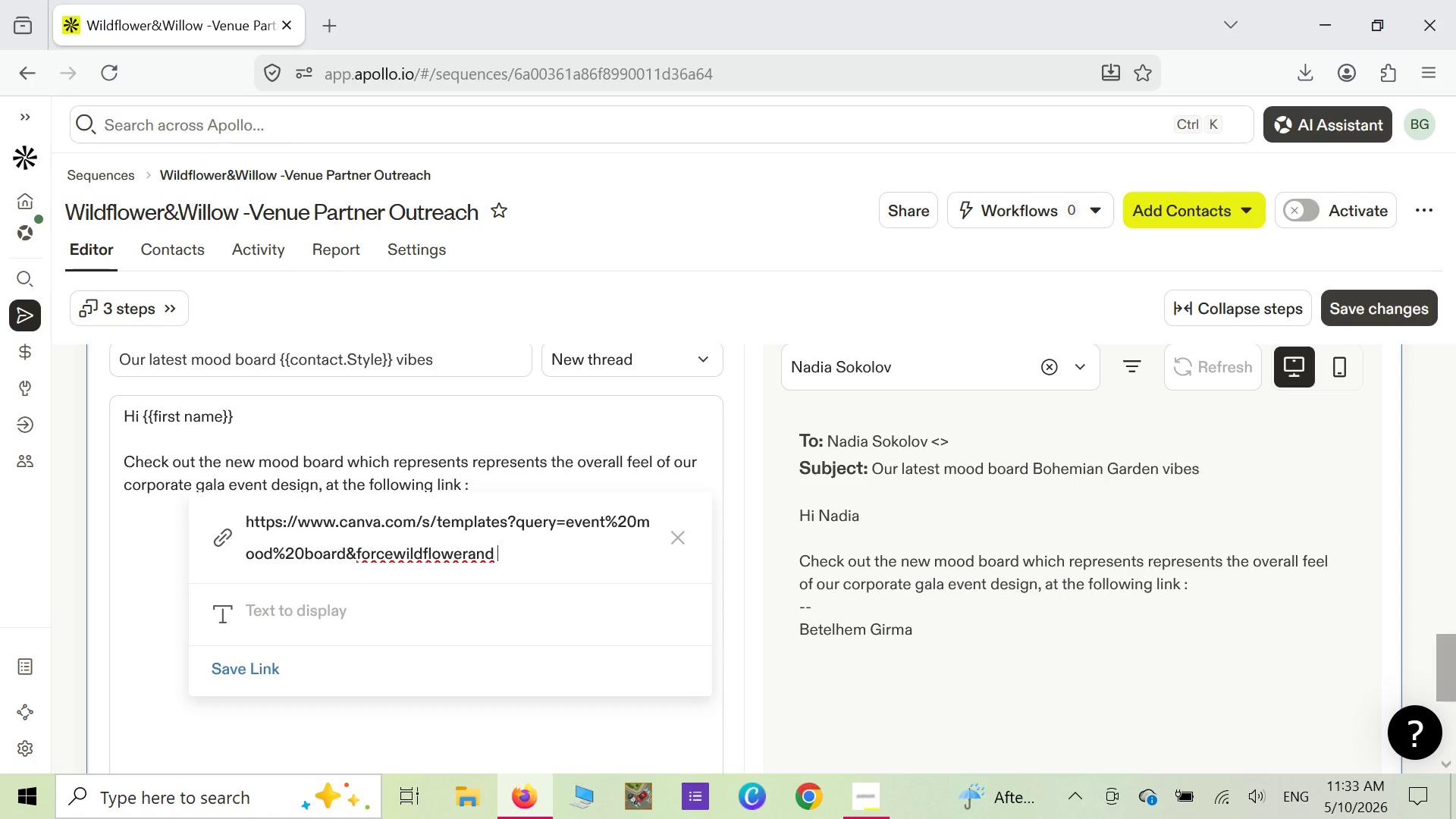 
wait(6.14)
 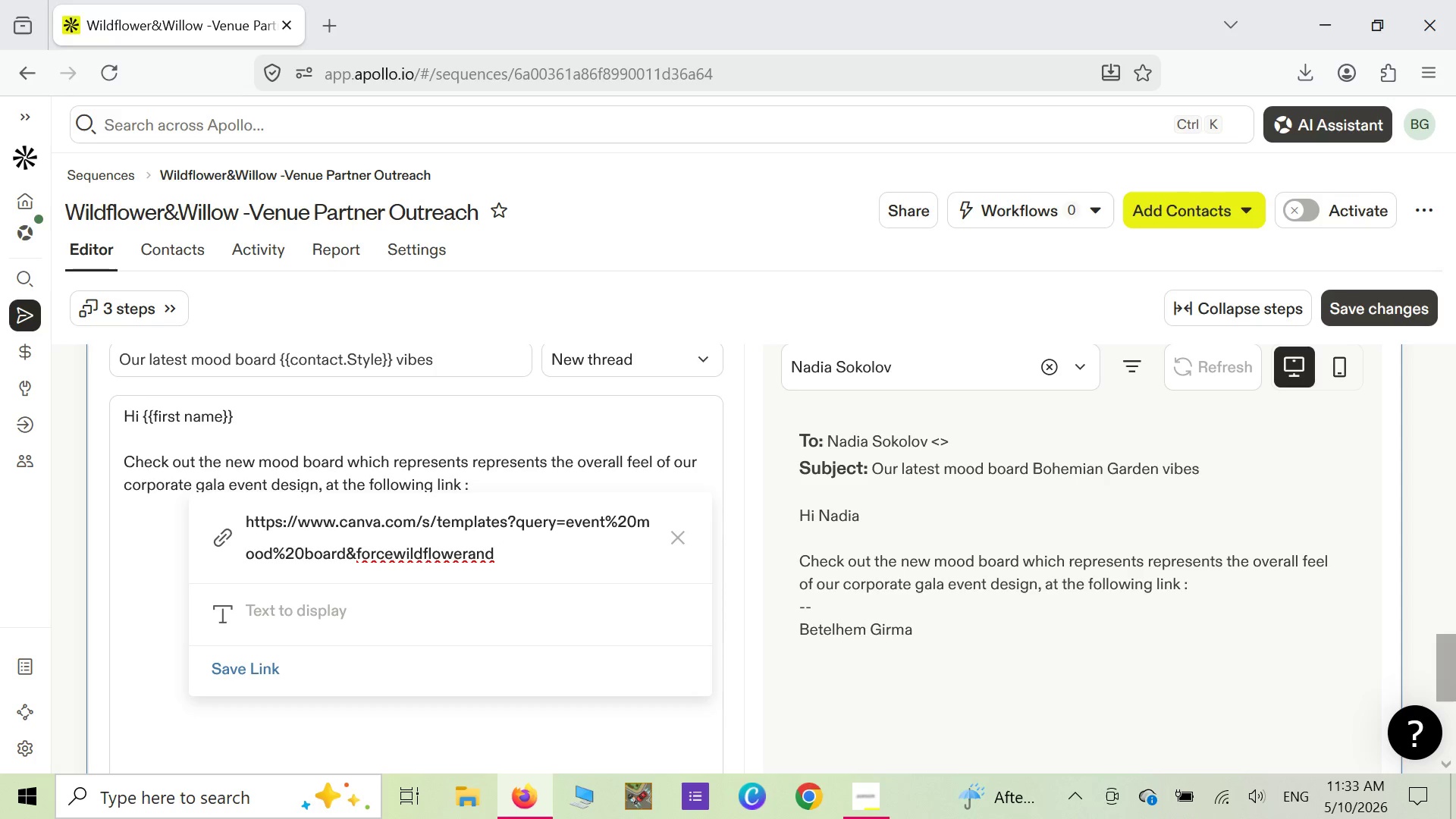 
type(willow)
 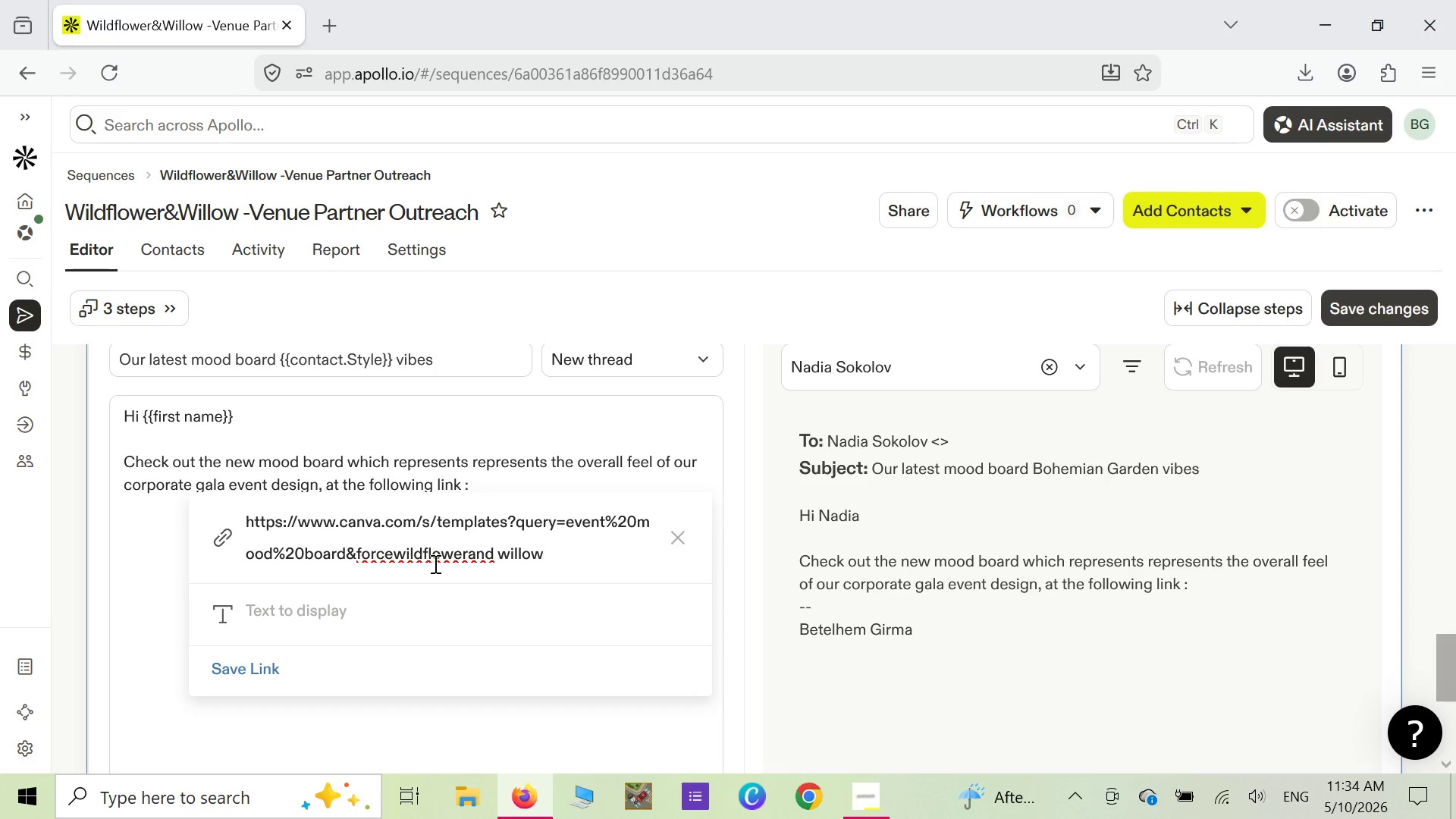 
right_click([434, 563])
 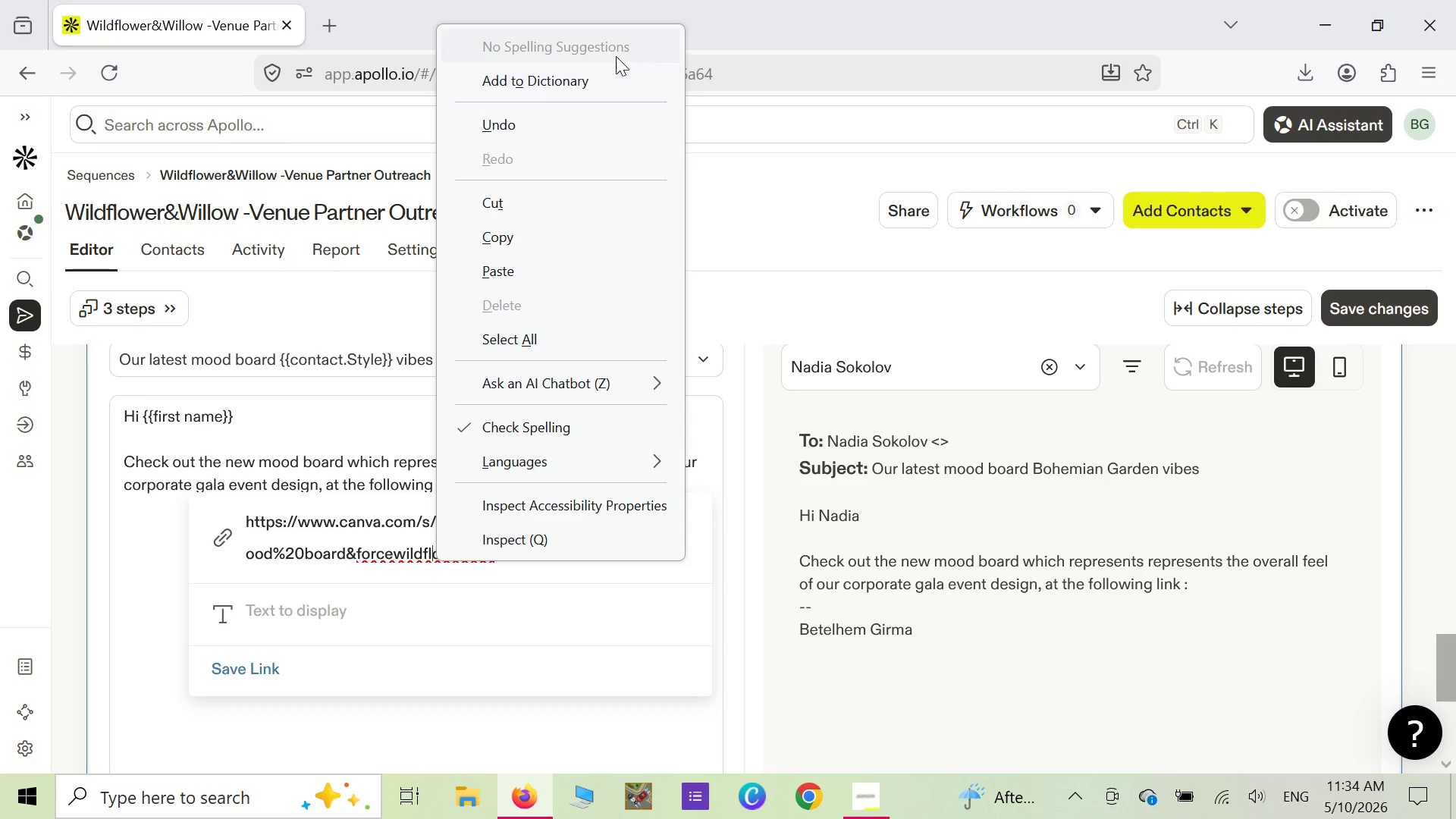 
left_click([601, 74])
 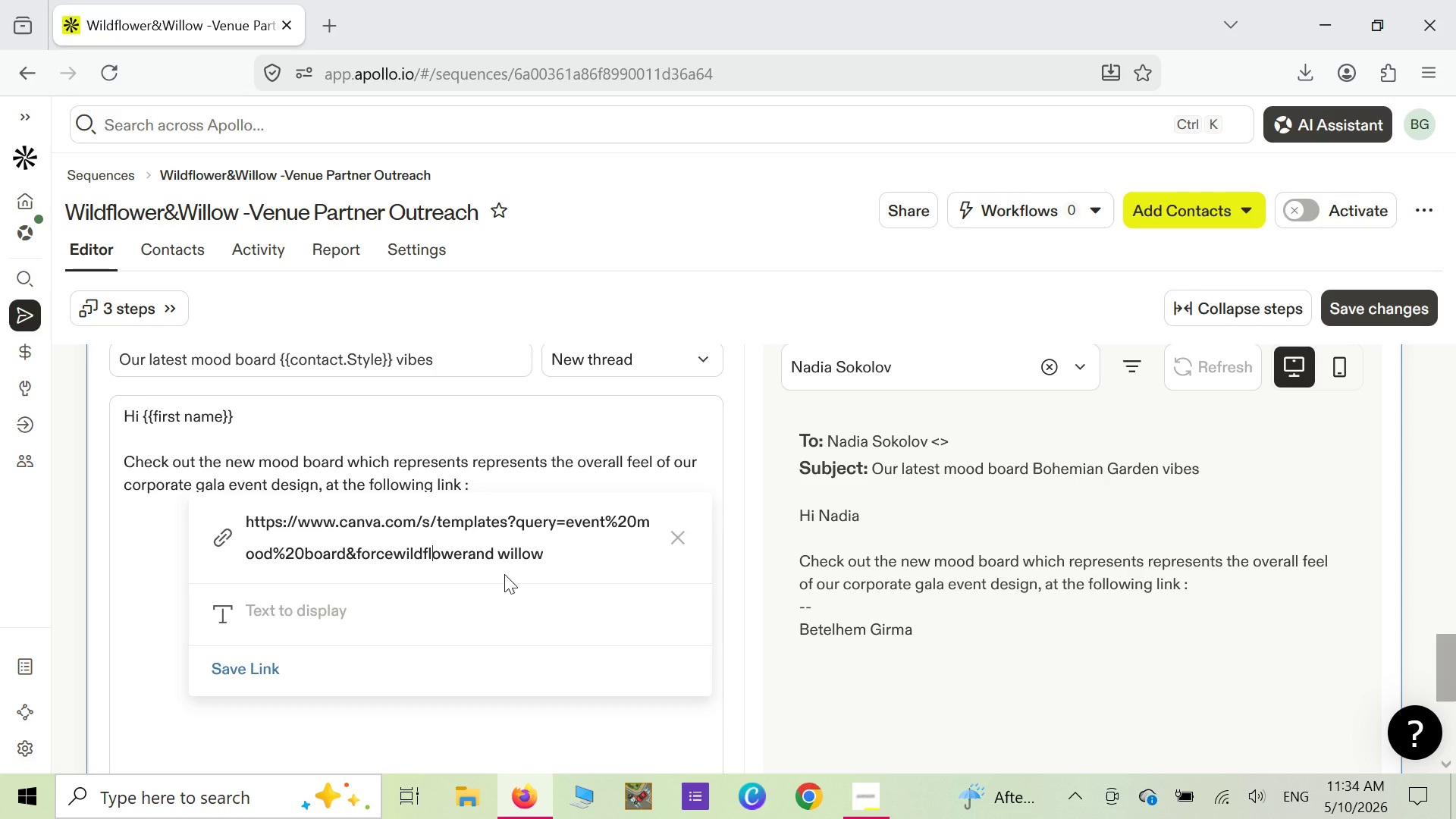 
wait(7.69)
 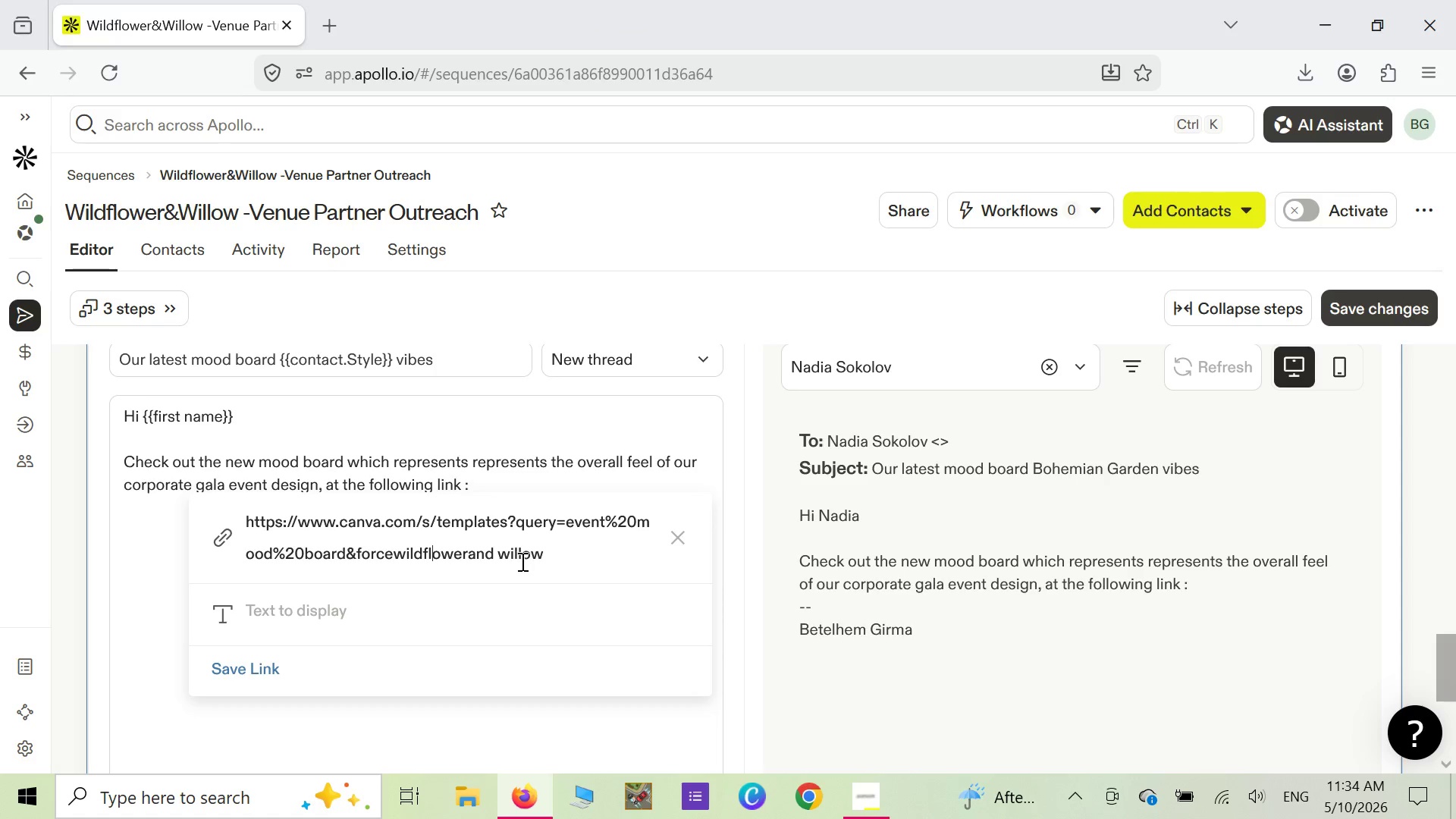 
left_click([377, 617])
 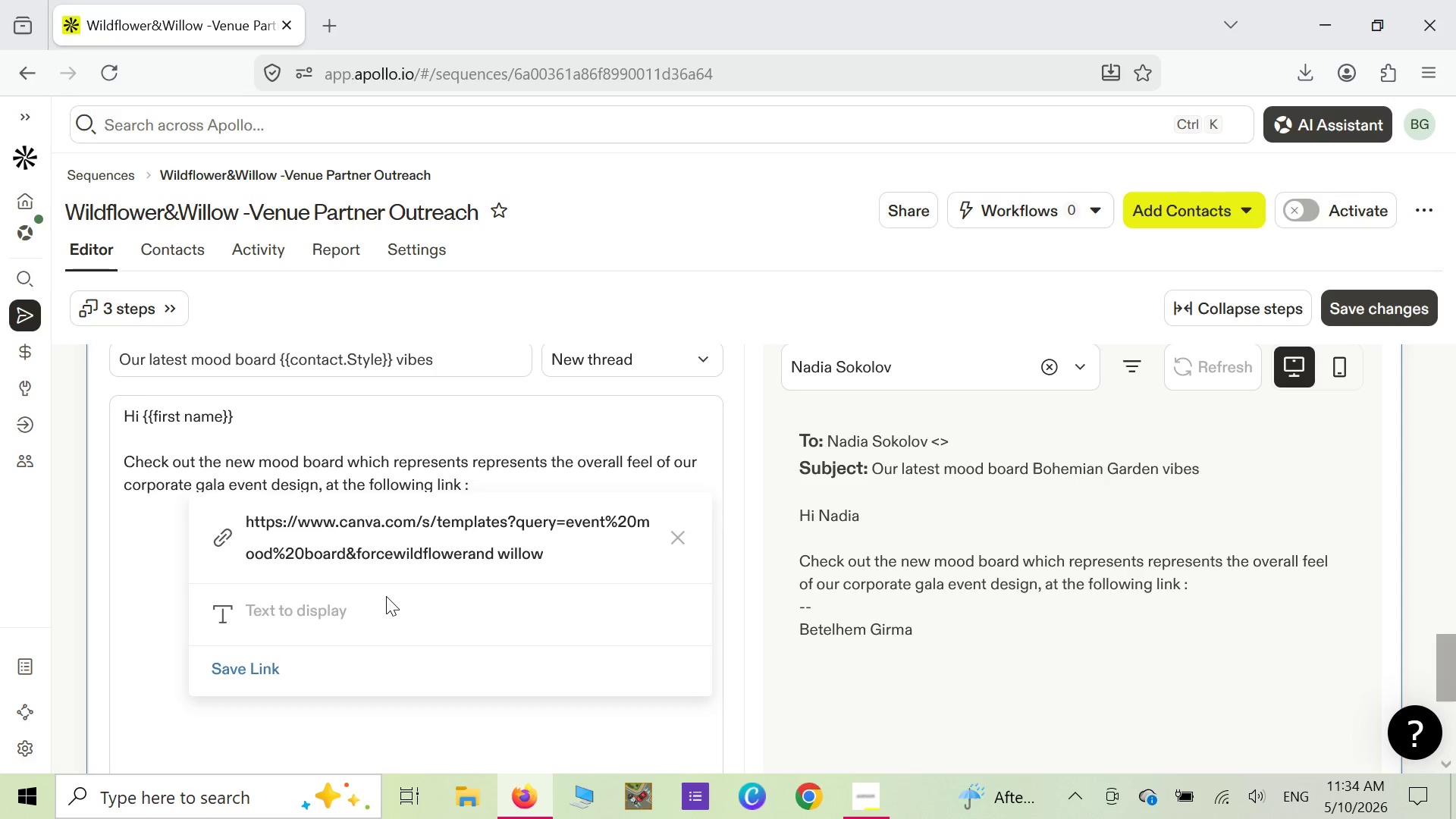 
type(moodboard)
 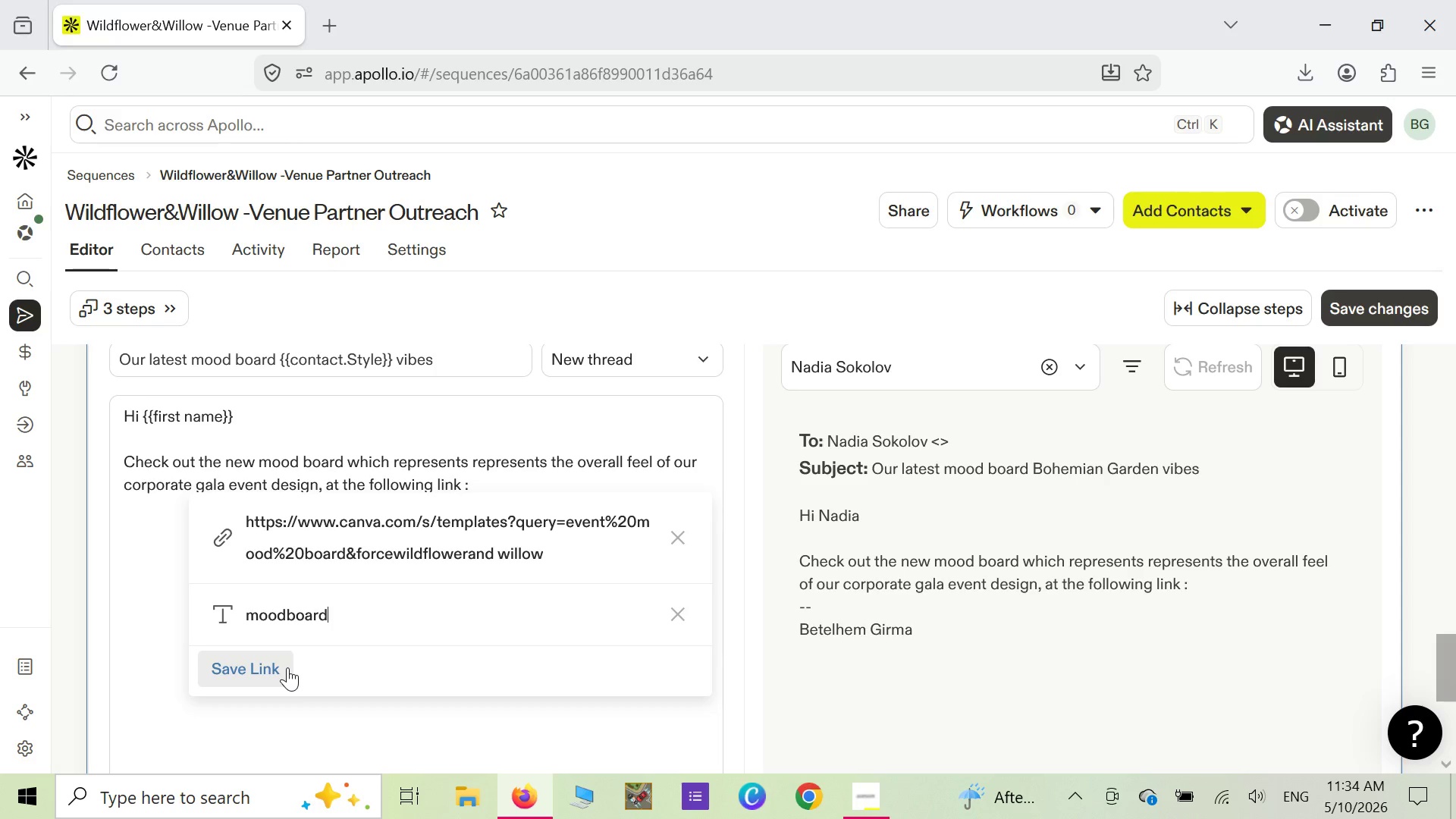 
left_click([262, 676])
 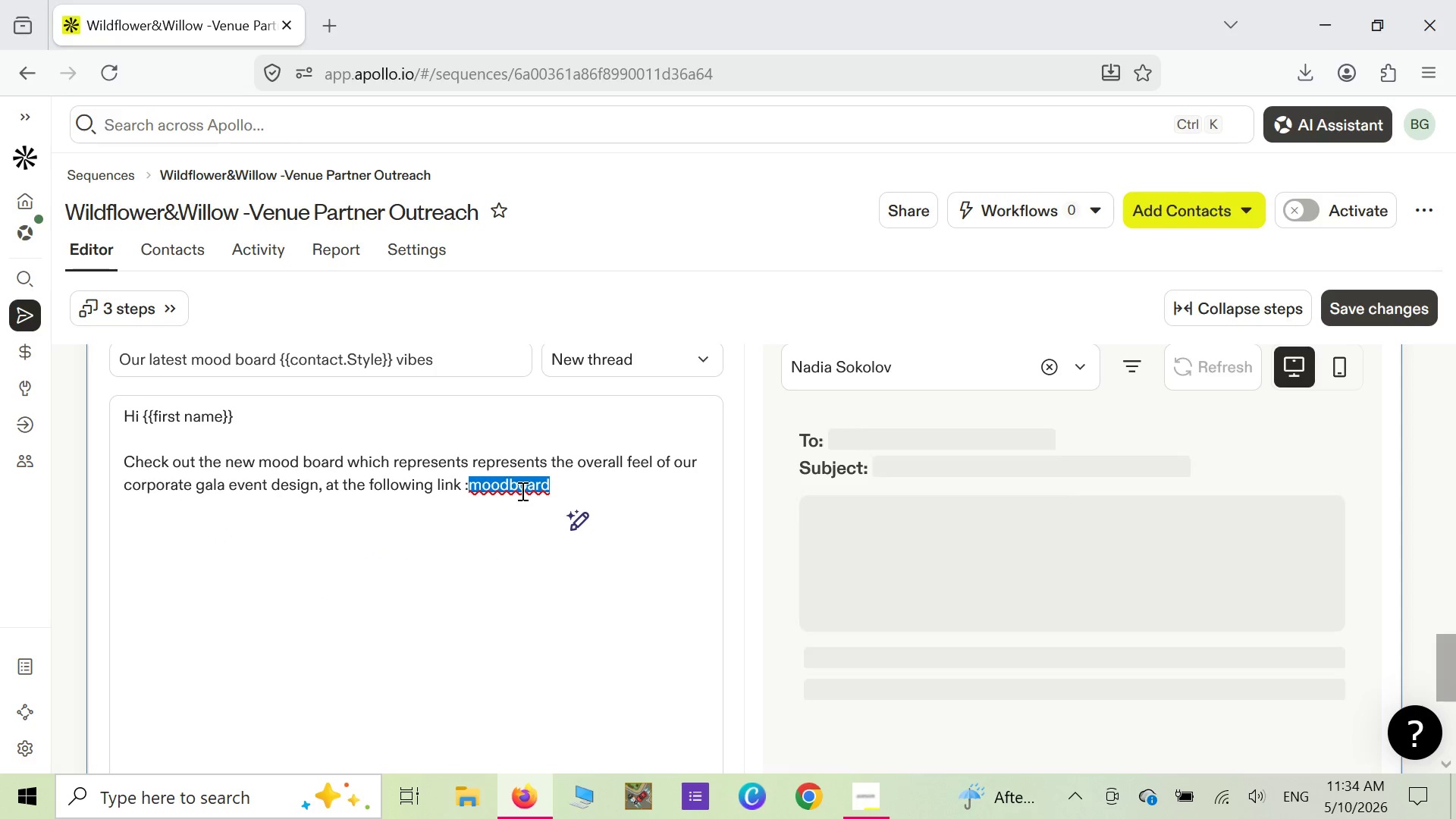 
right_click([521, 491])
 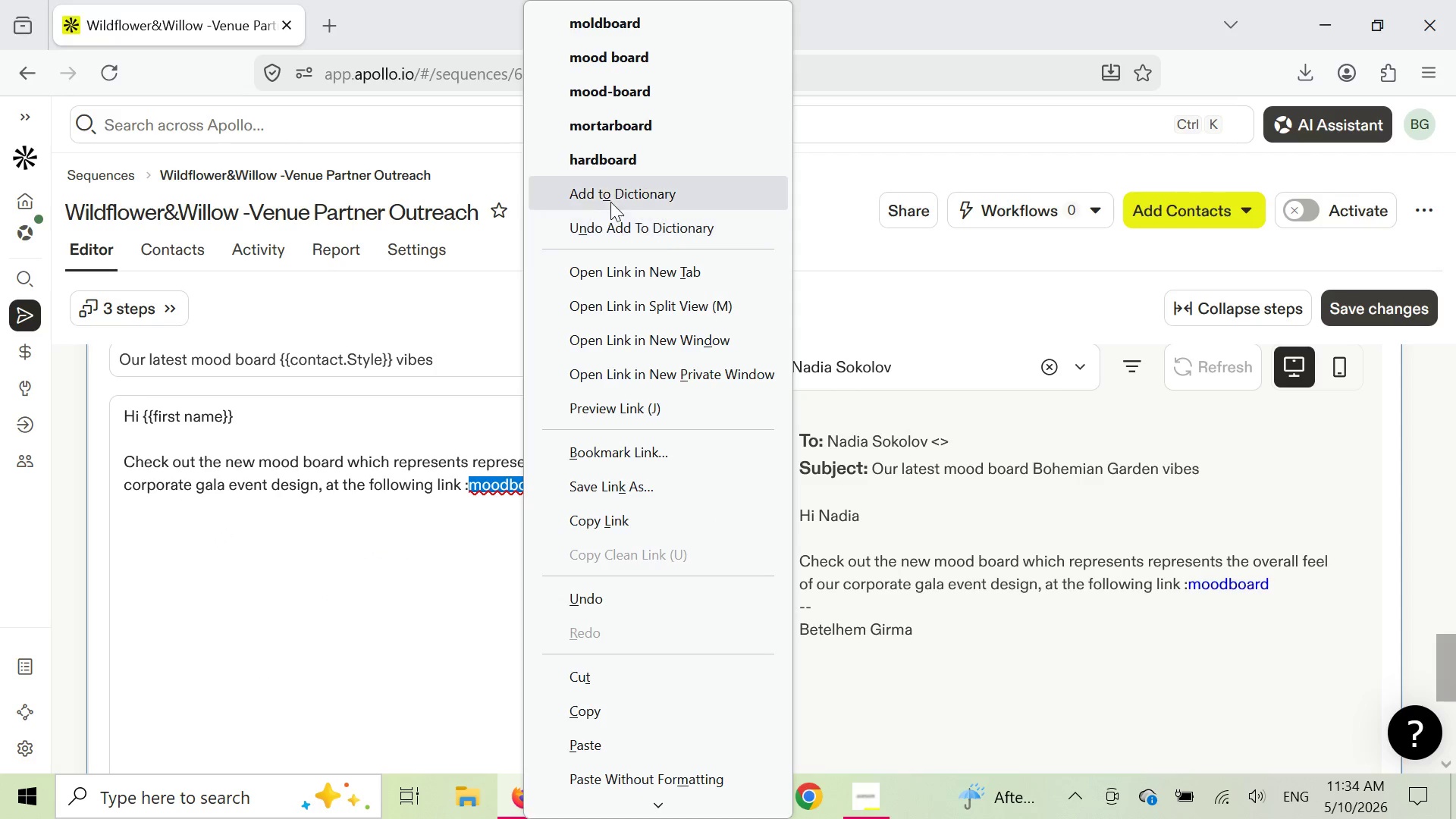 
left_click([611, 199])
 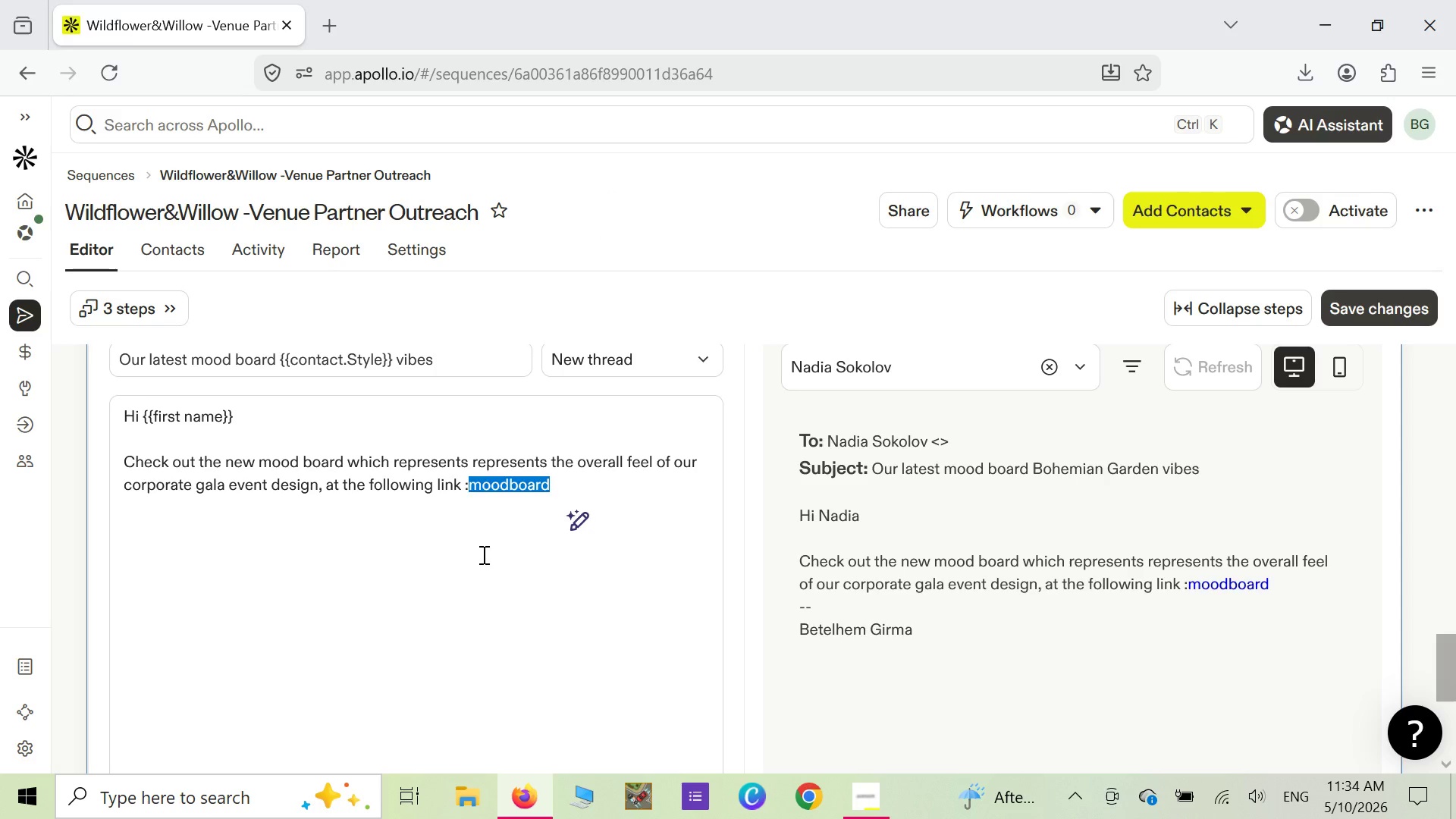 
left_click([482, 554])
 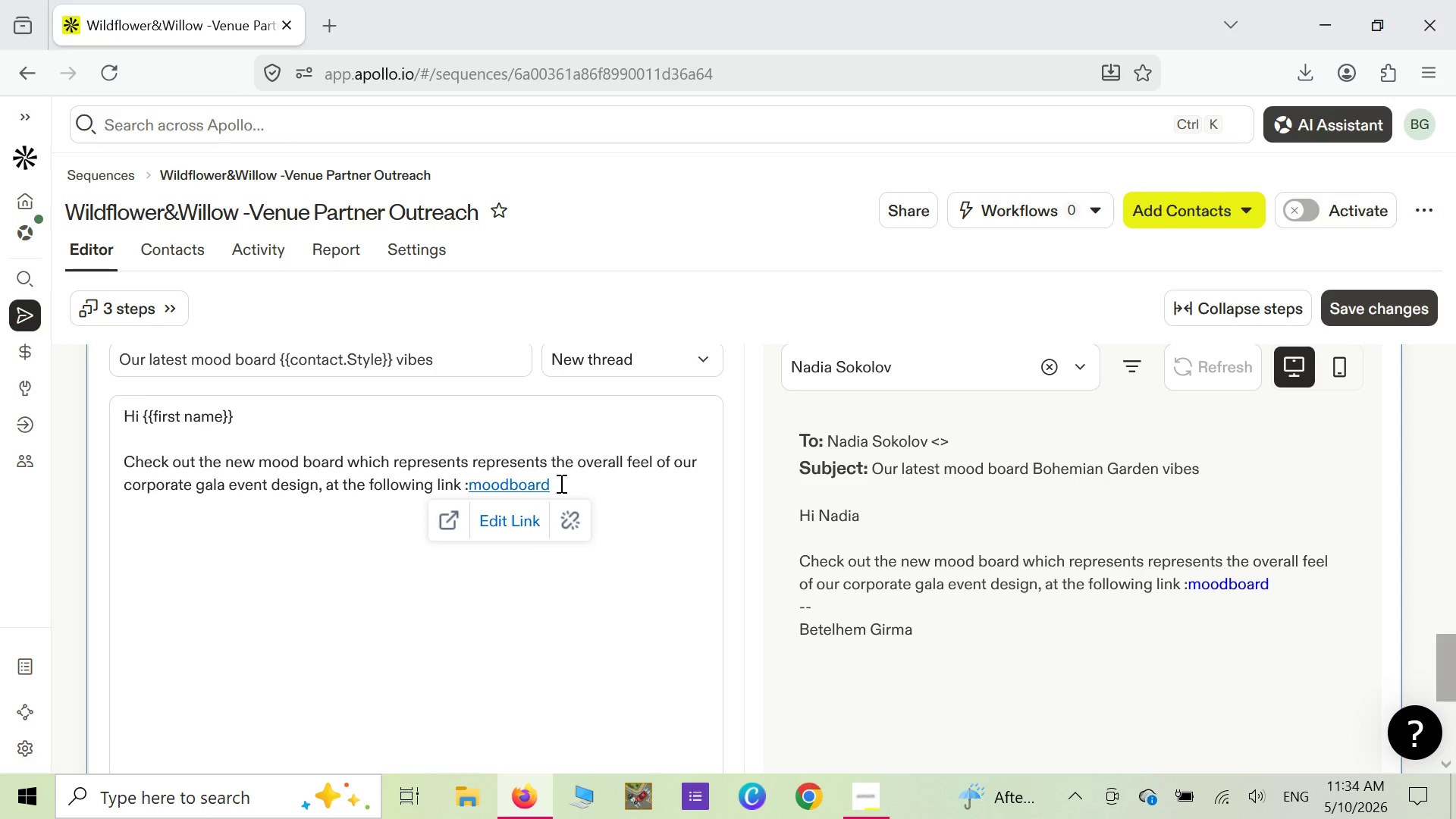 
left_click([560, 483])
 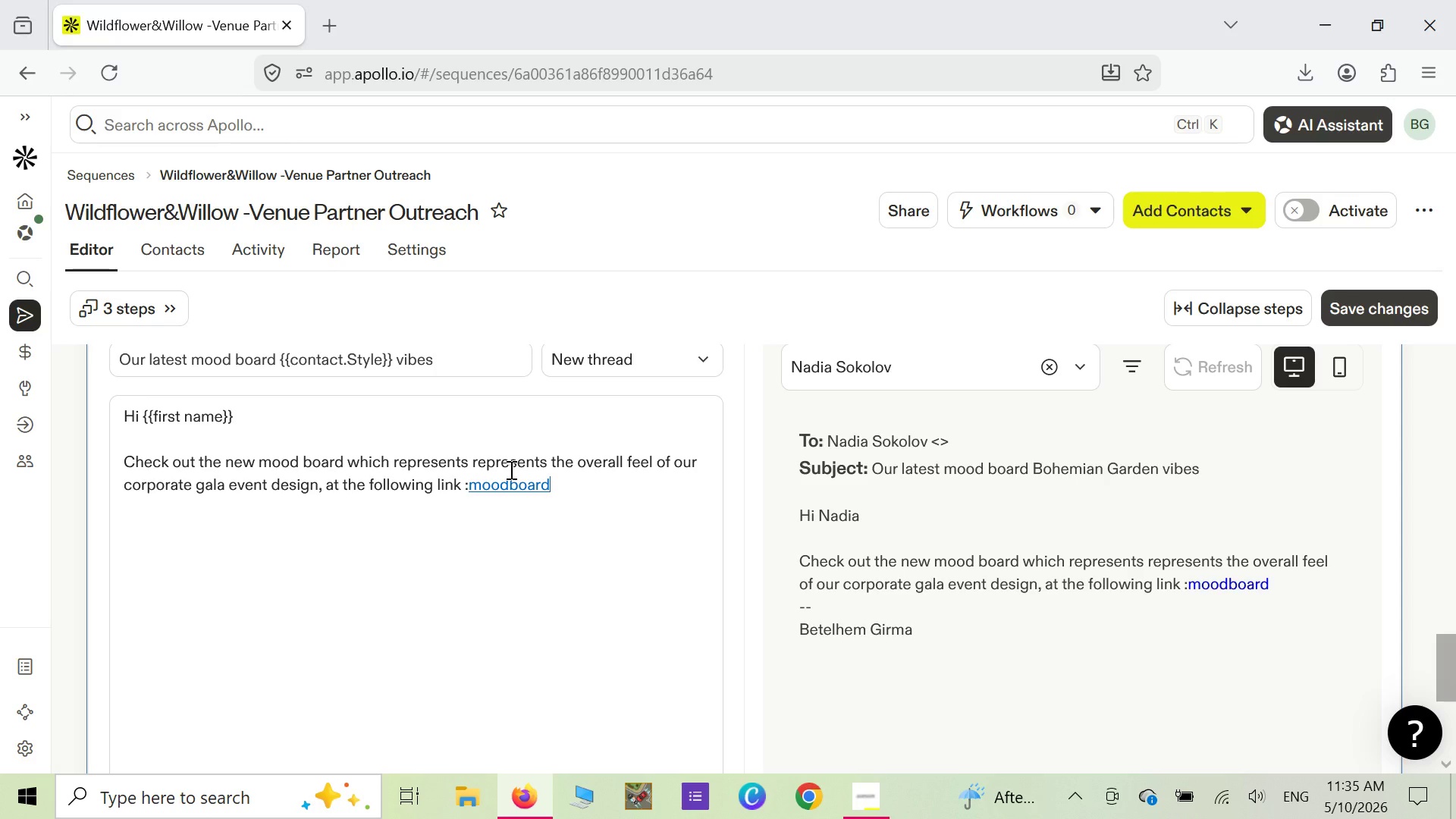 
wait(32.39)
 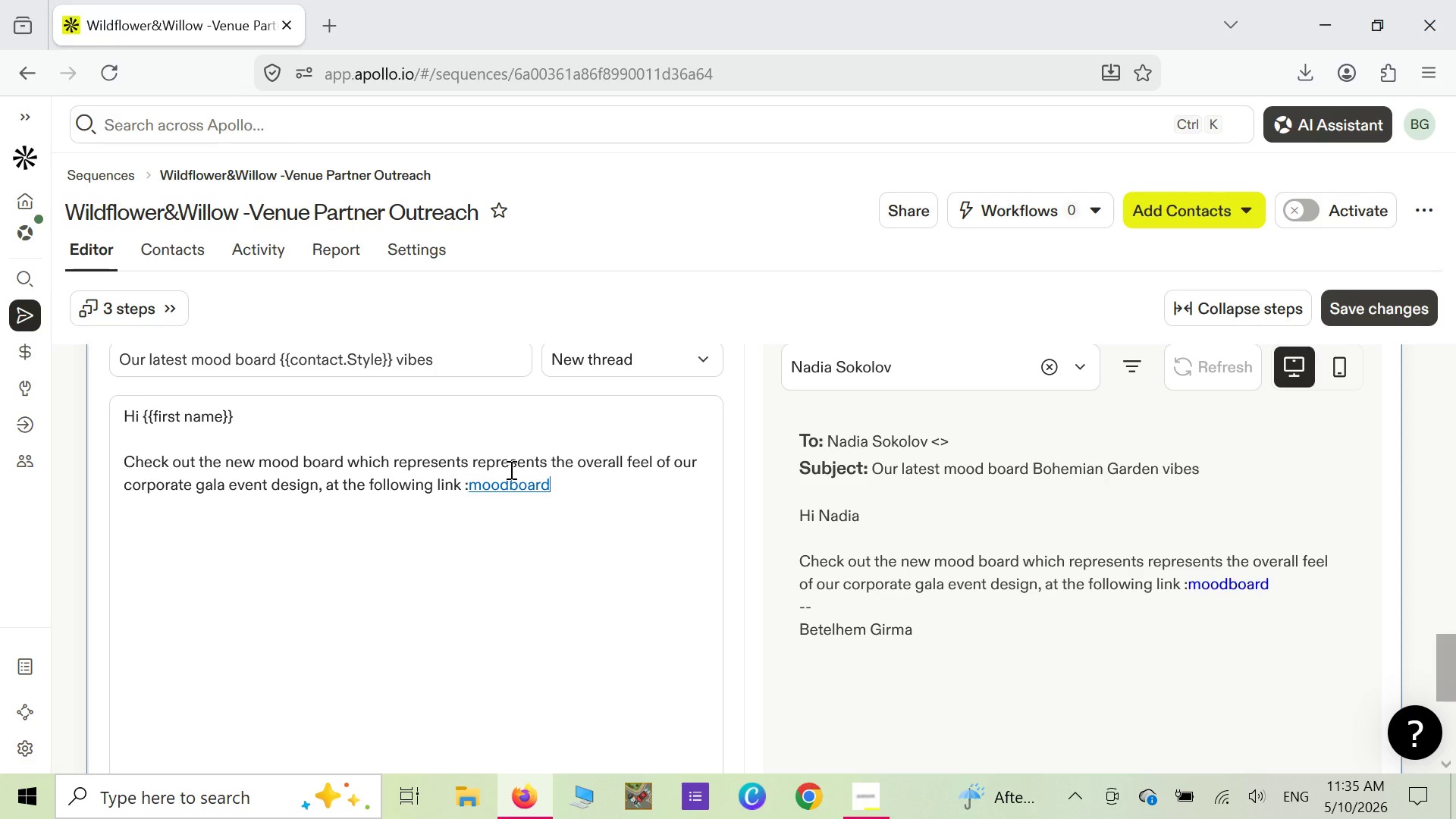 
key(Enter)
 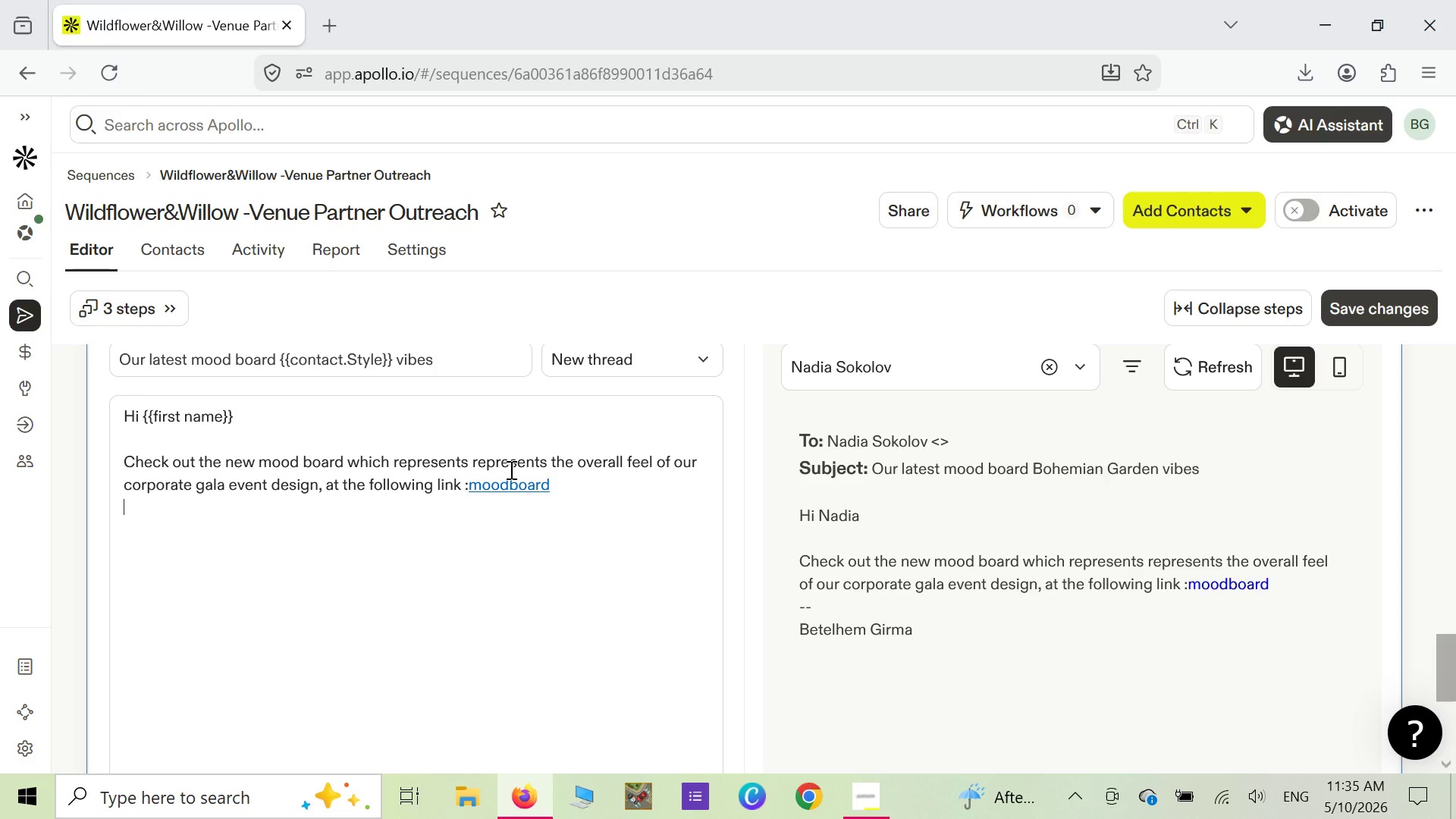 
key(Enter)
 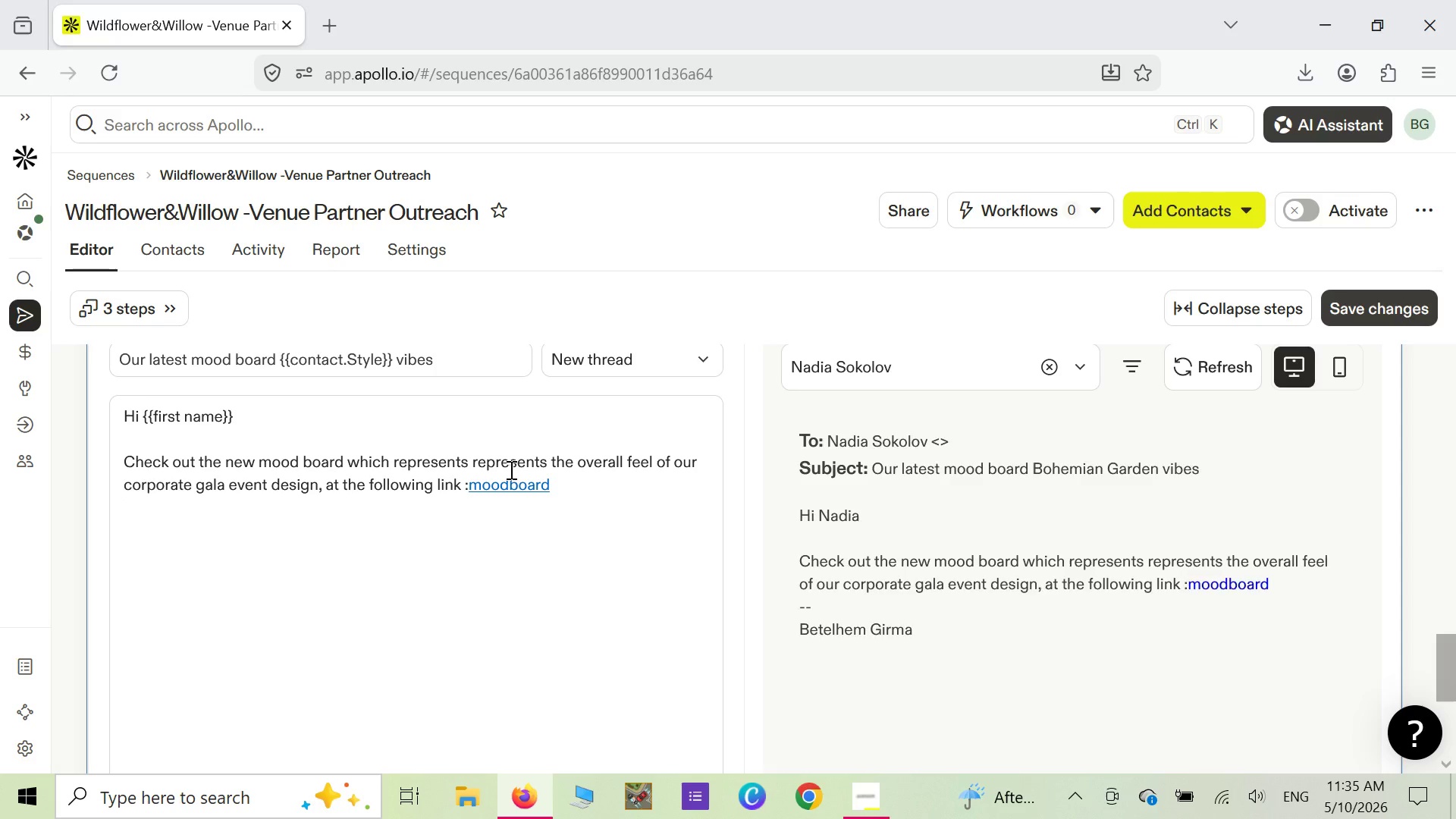 
type(Again )
 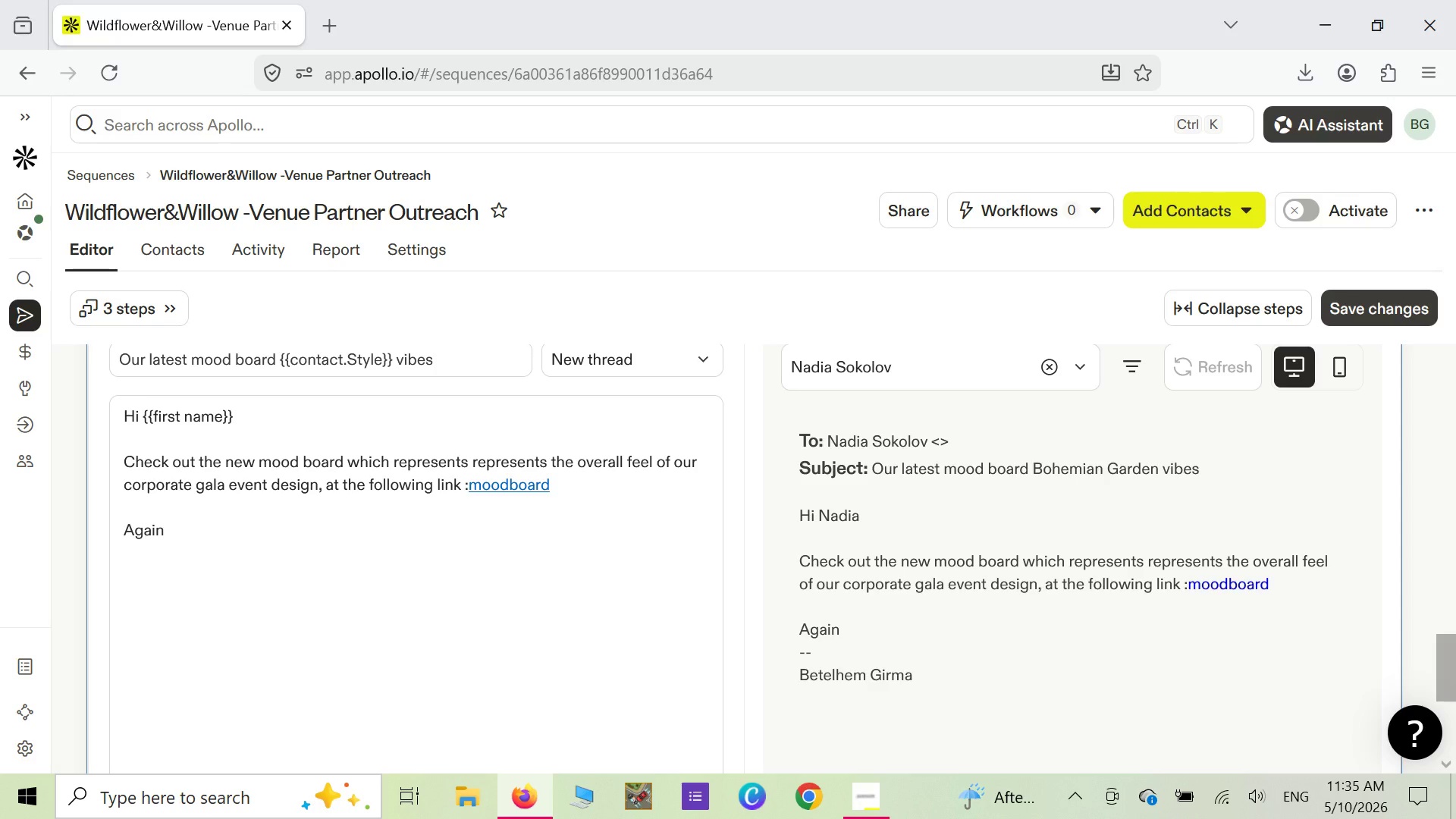 
wait(6.16)
 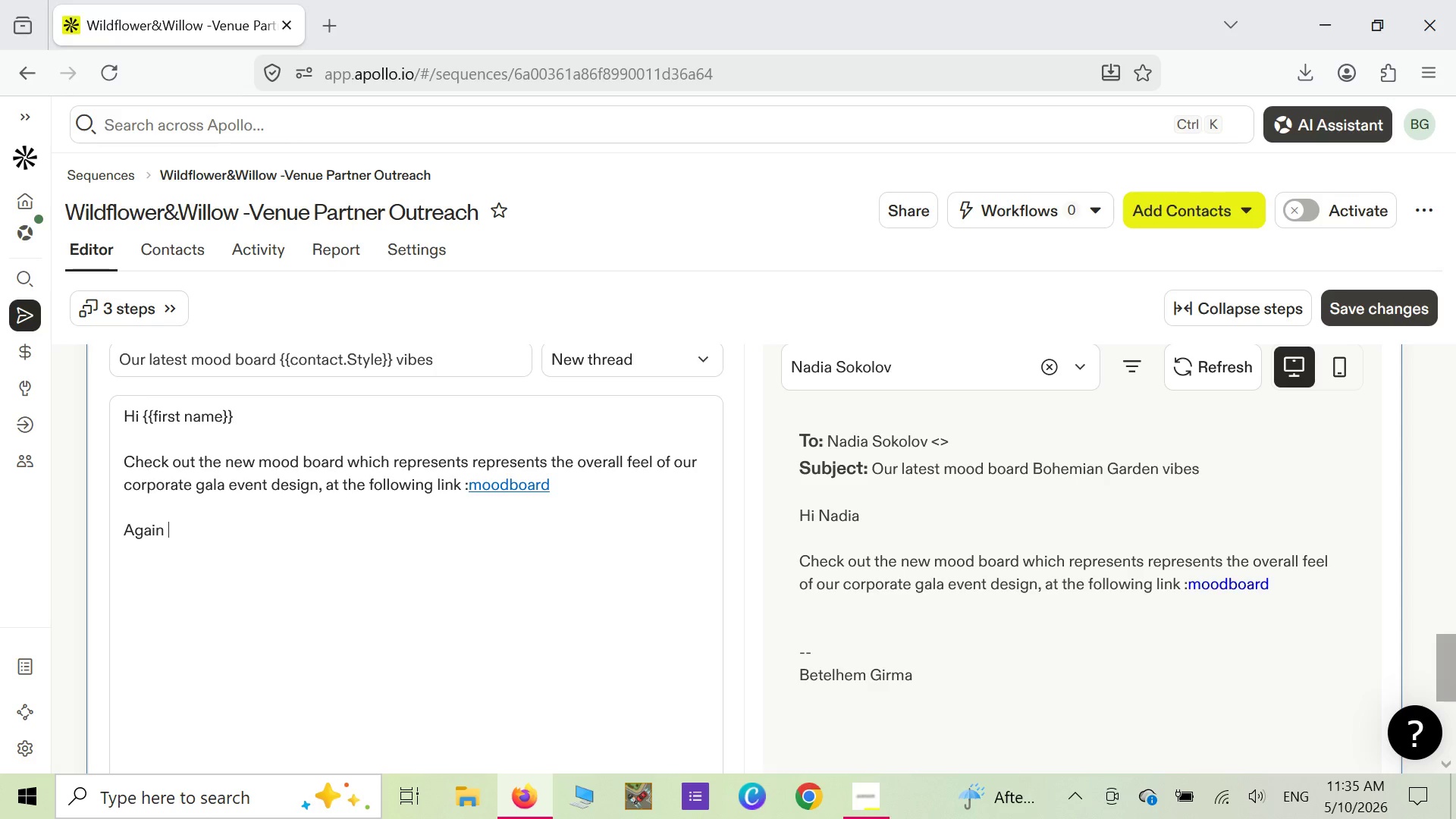 
key(Backspace)
type(, lests )
key(Backspace)
key(Backspace)
key(Backspace)
key(Backspace)
type(t's set up a time for a coffeee )
key(Backspace)
key(Backspace)
type( )
 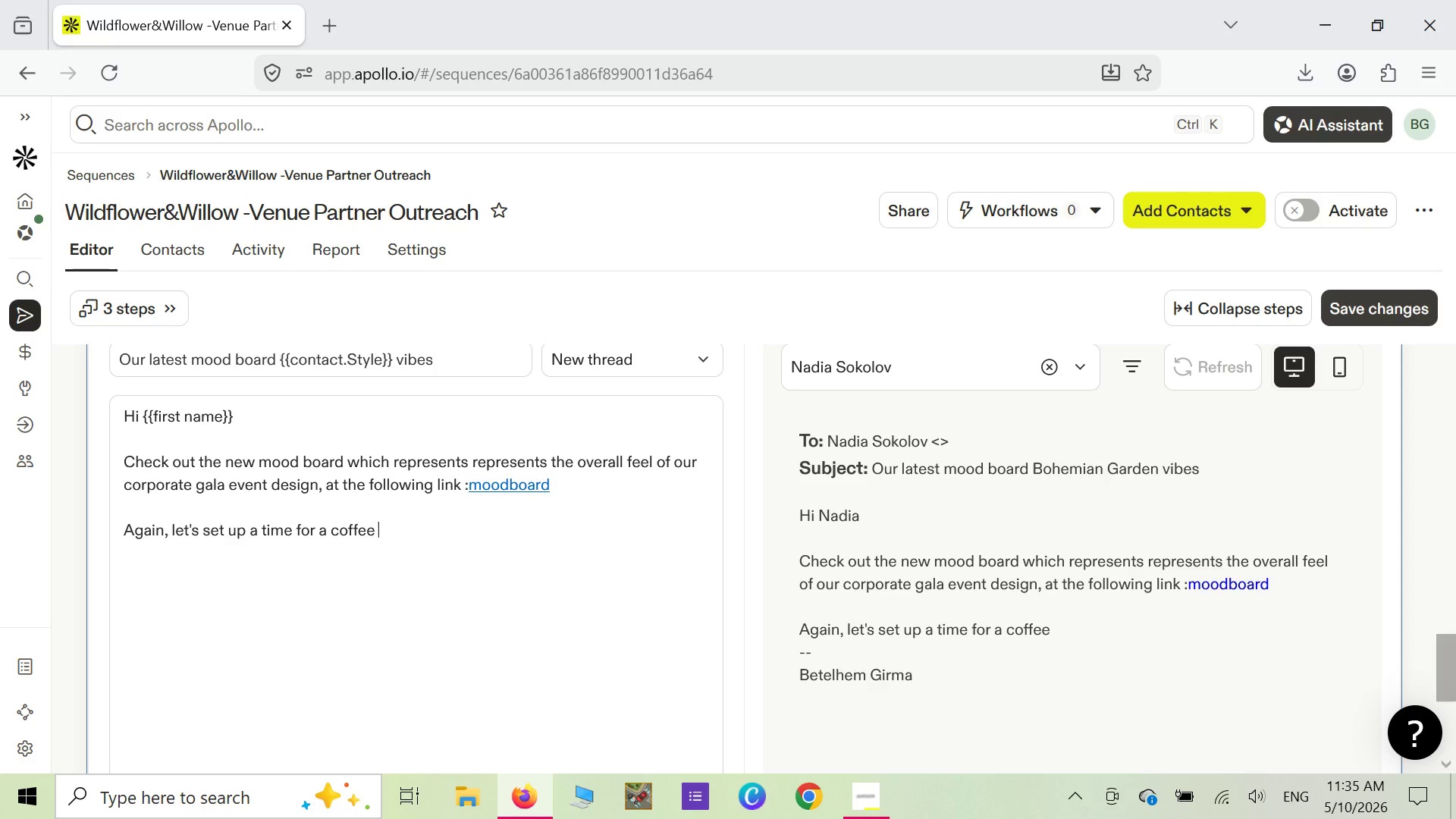 
type(to discuss)
 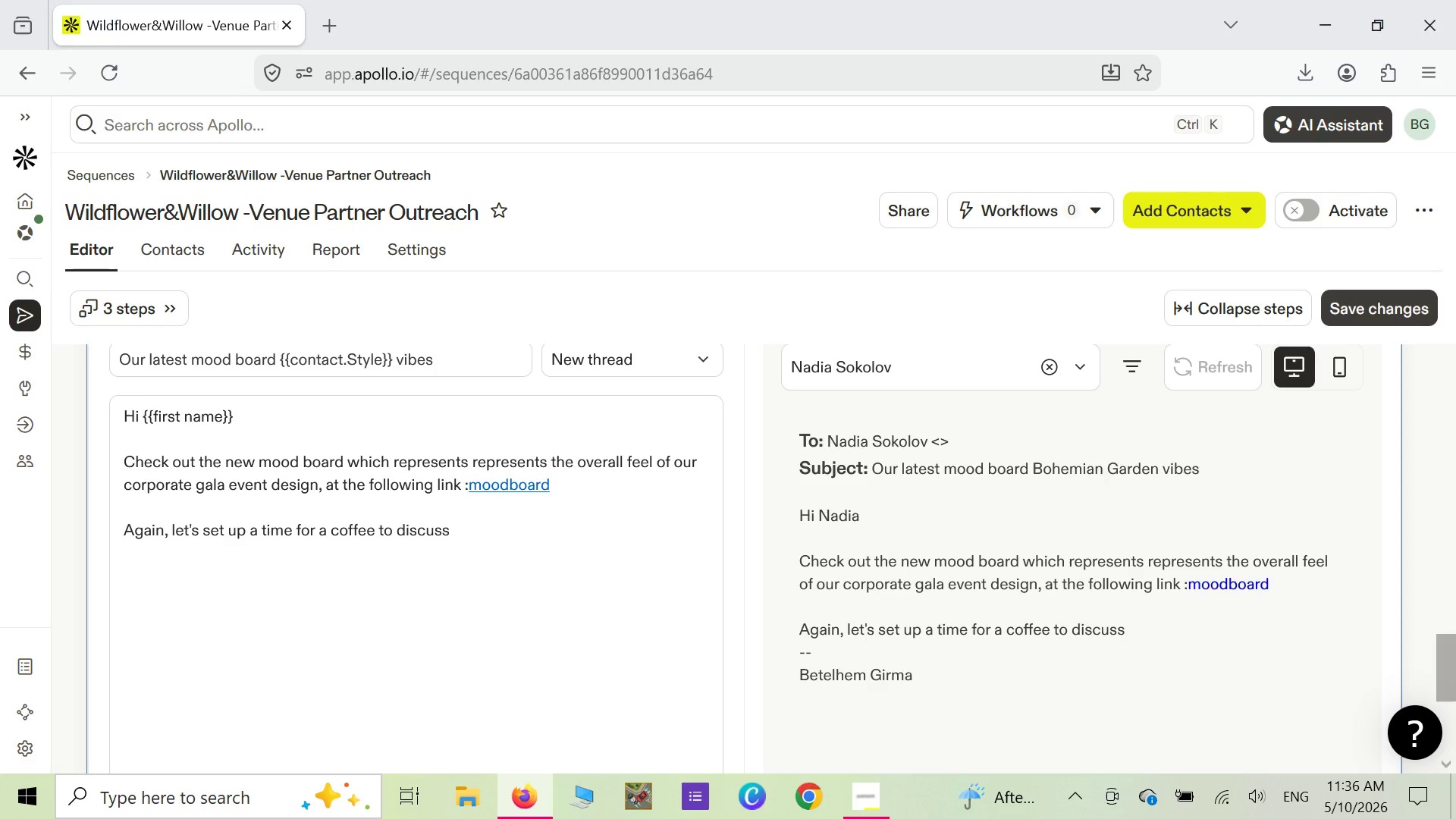 
wait(5.97)
 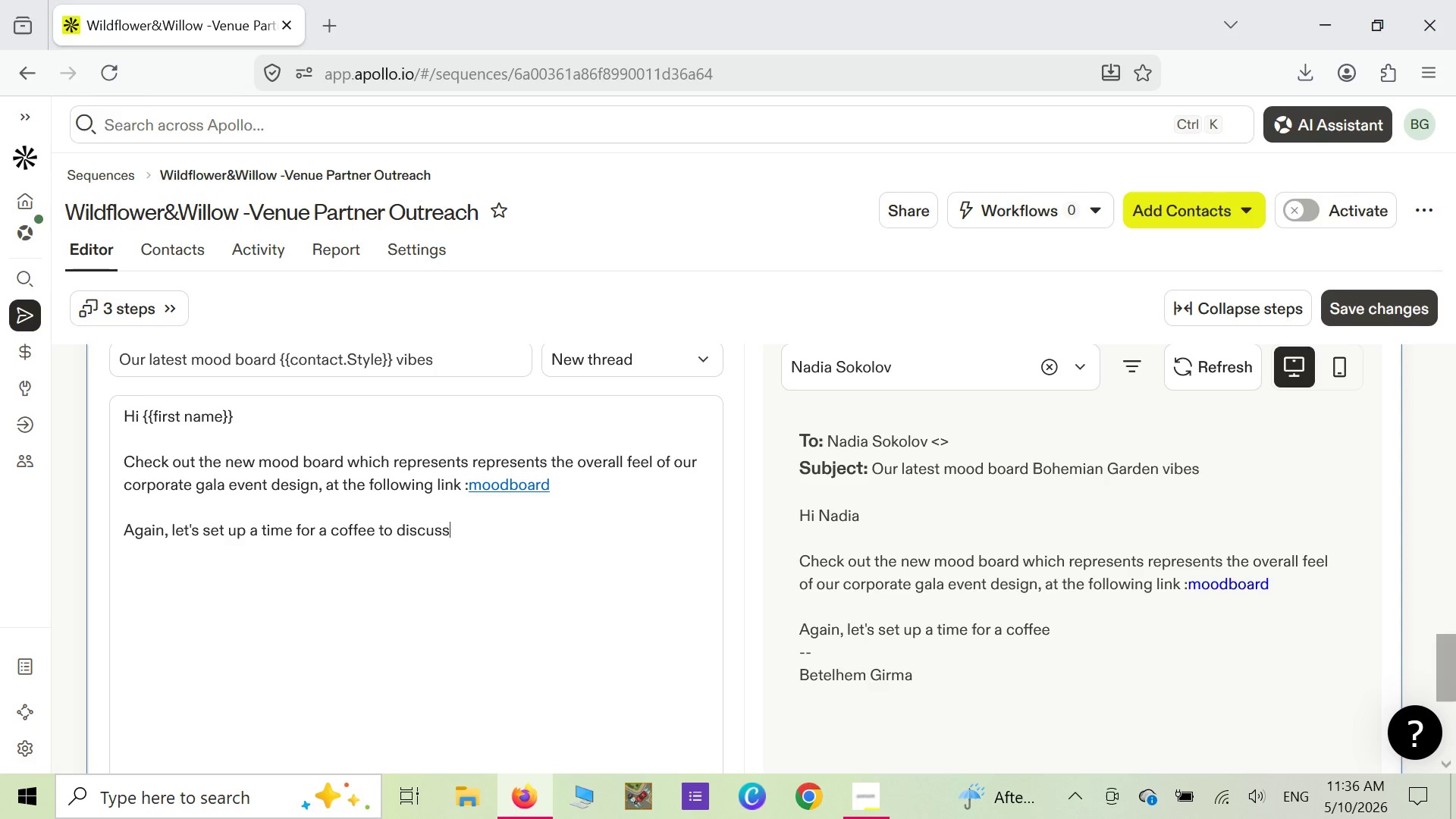 
type( how we could )
 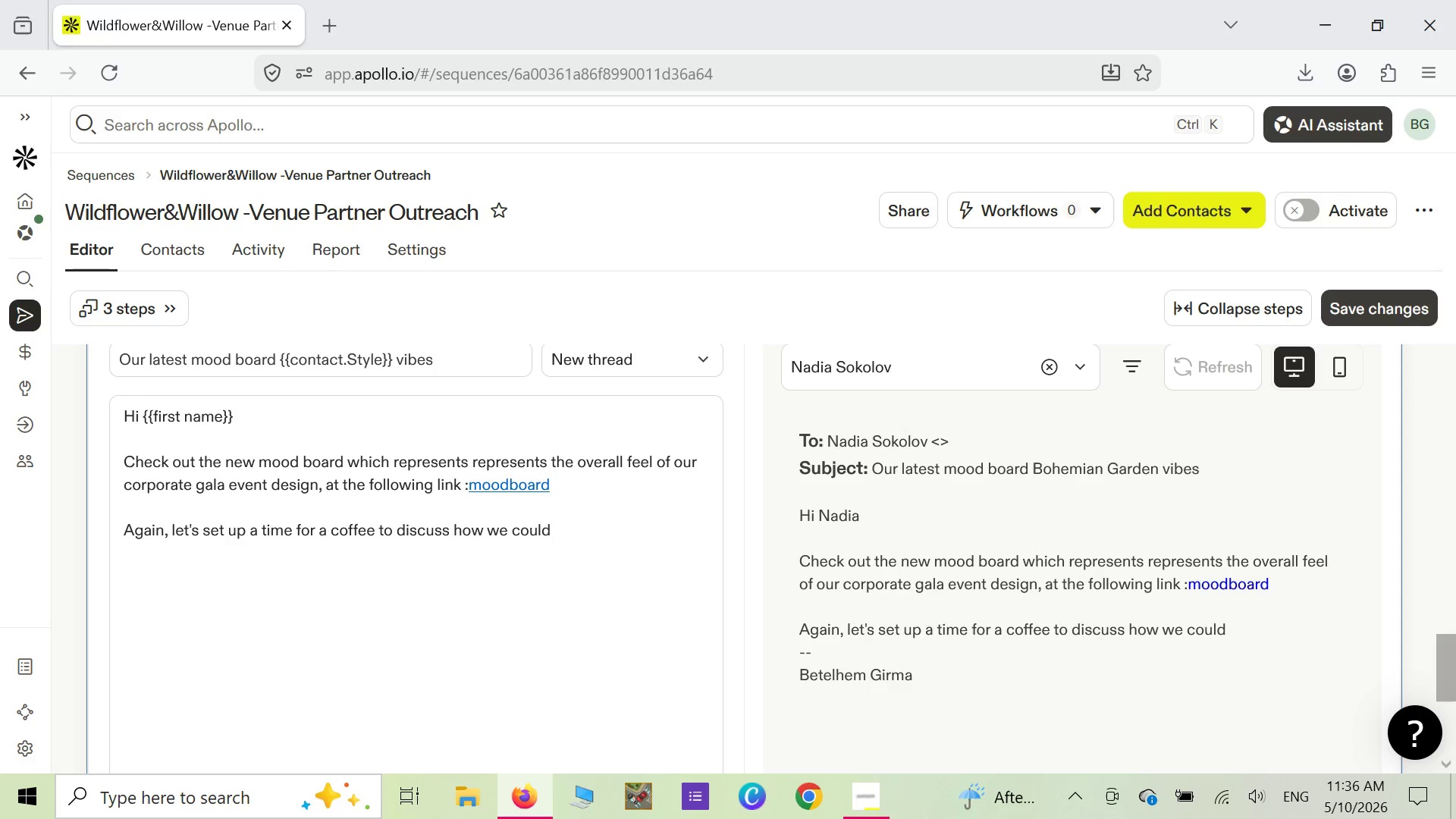 
type(partner)
 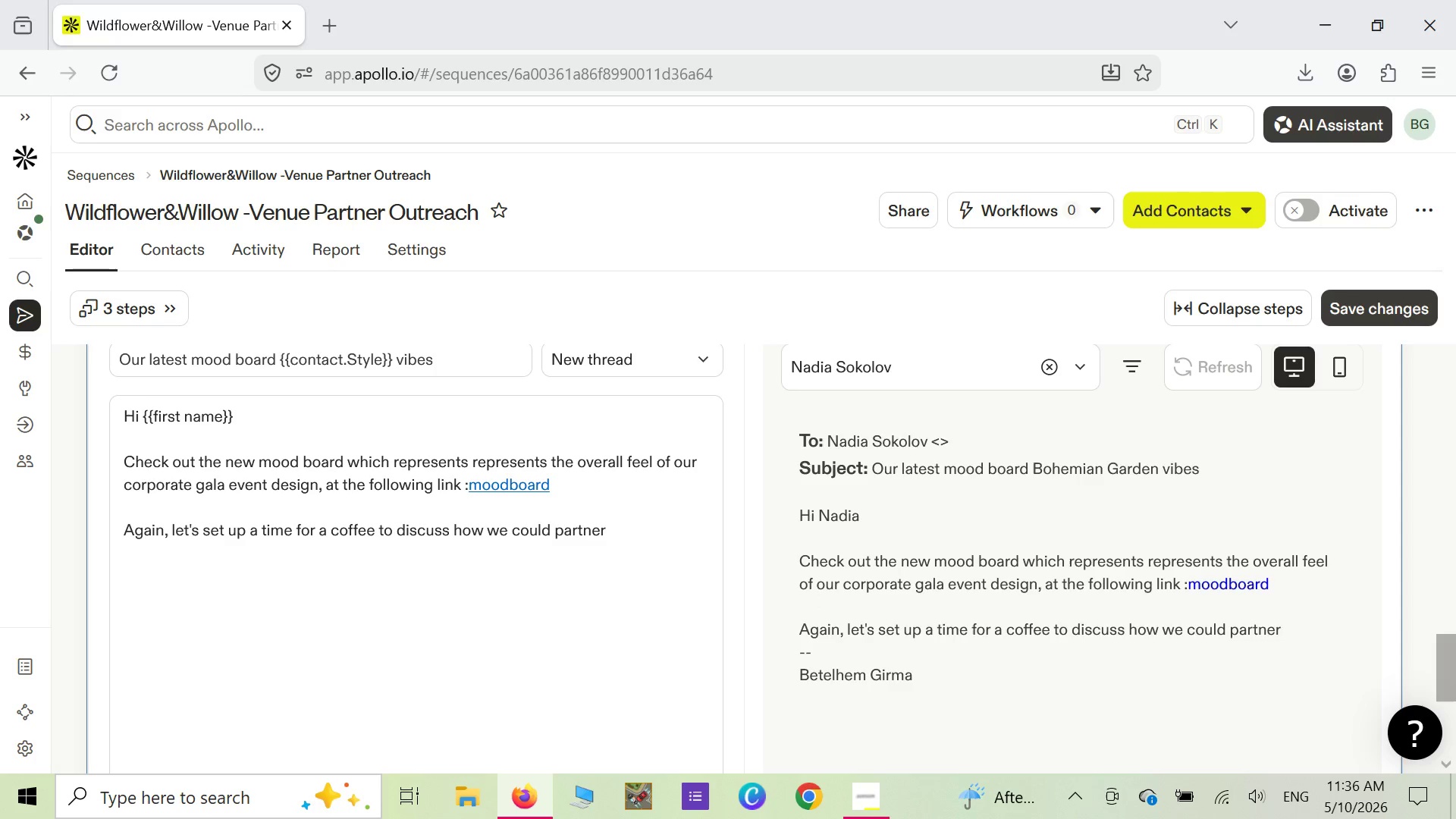 
type( with )
 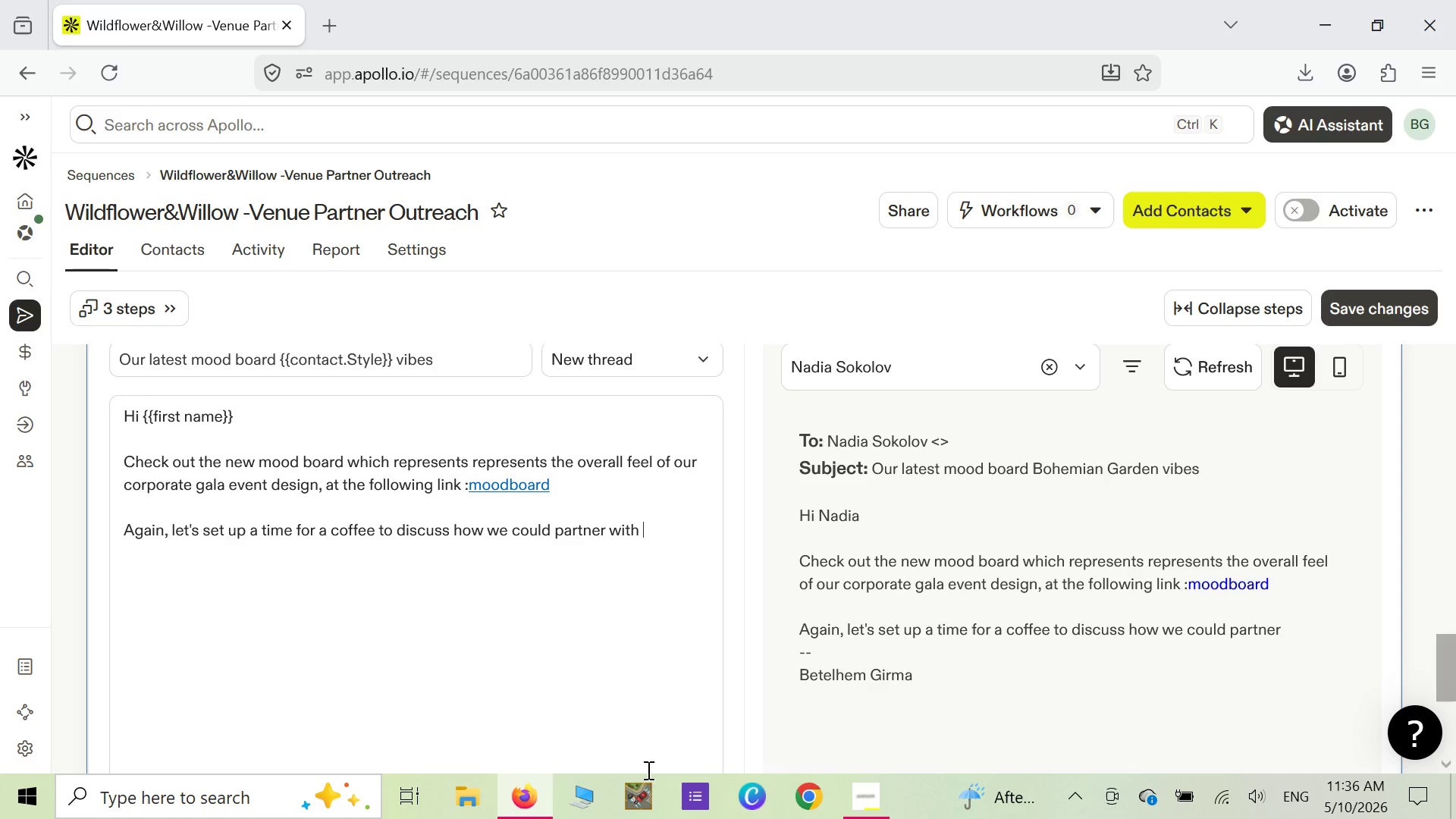 
mouse_move([858, 777])
 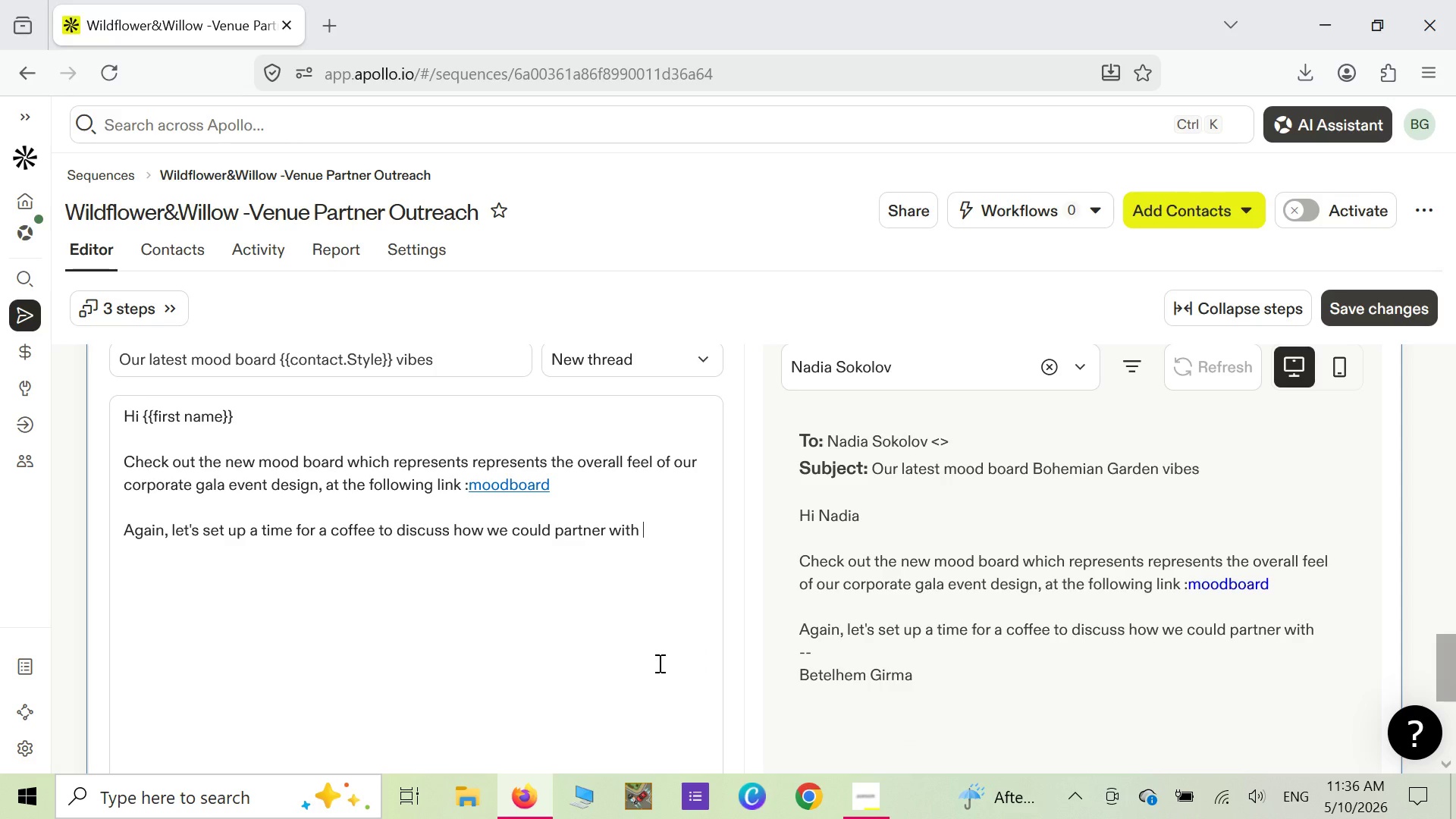 
wait(5.37)
 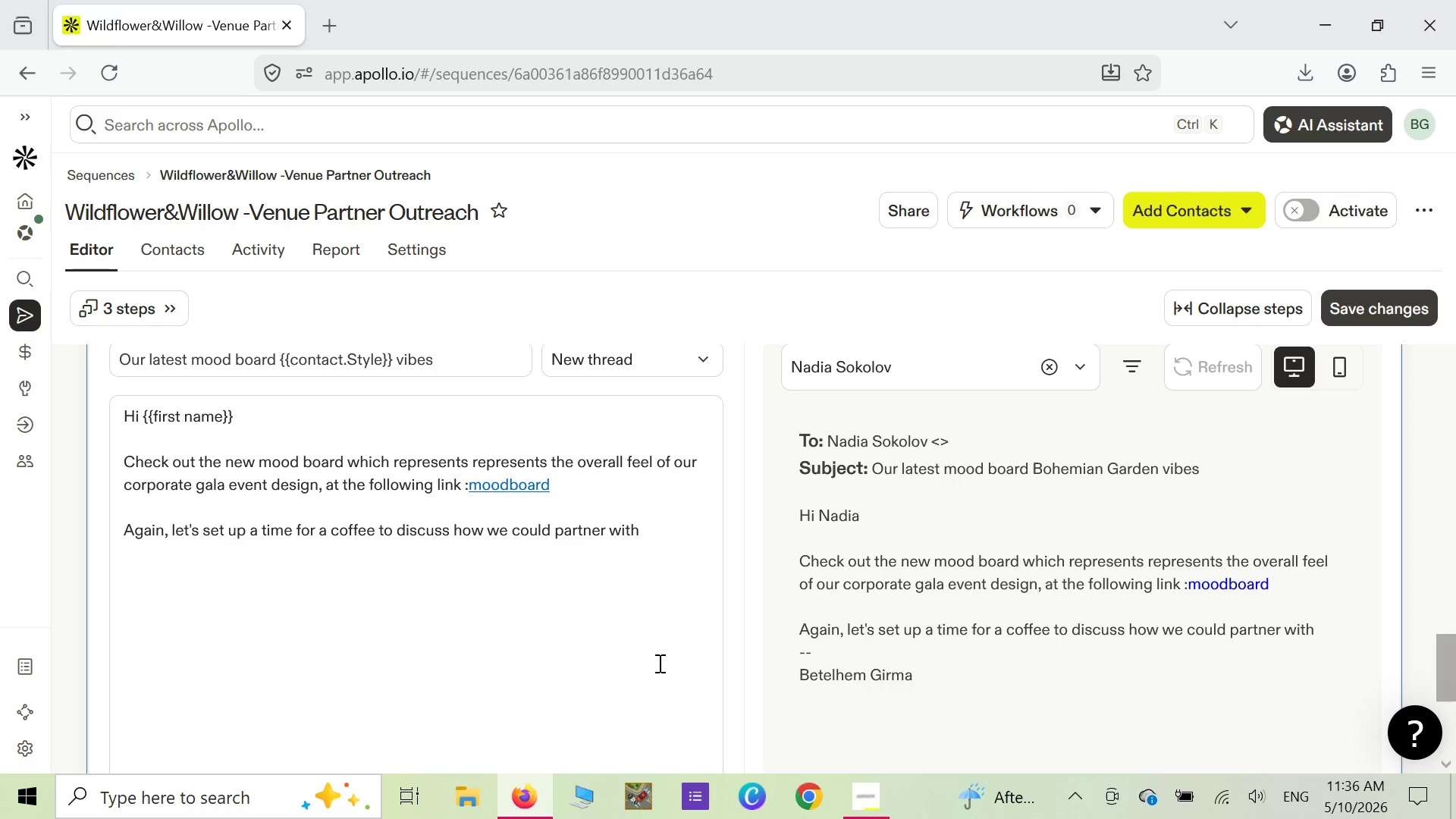 
type(a similar )
 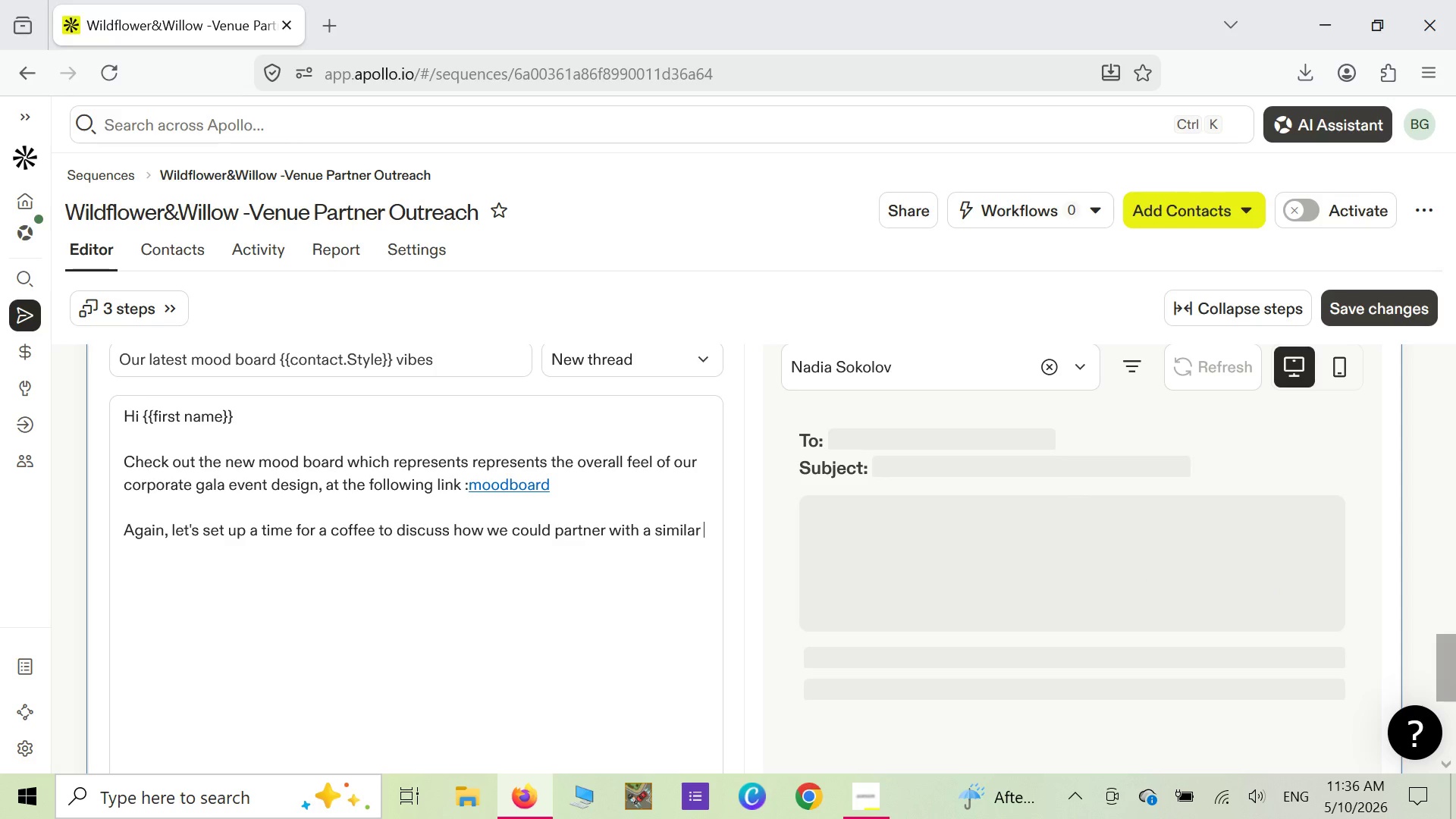 
type(theme )
 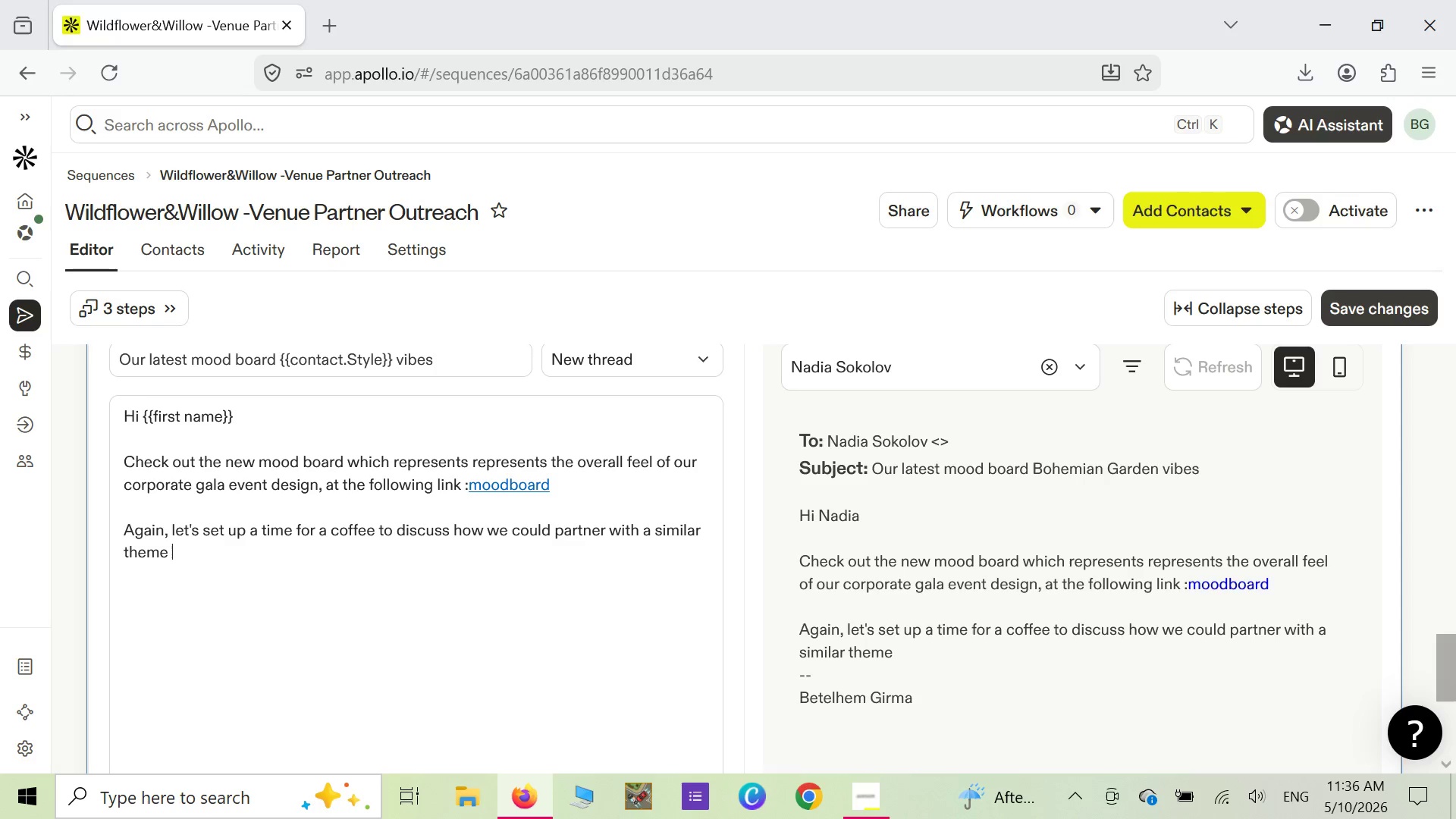 
type(to produv)
key(Backspace)
type(ce a successfulb)
key(Backspace)
type( bus)
 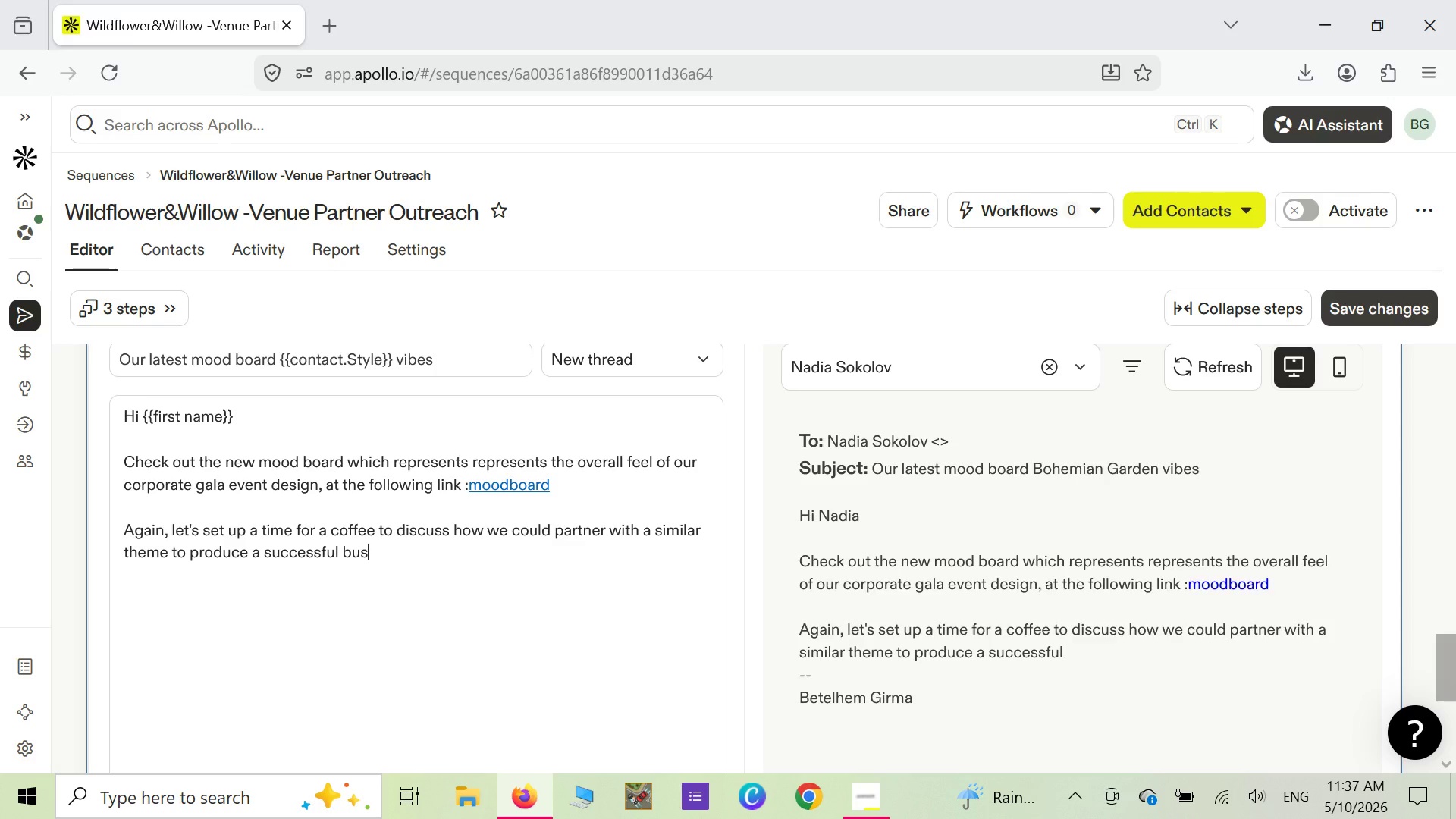 
type(iness togr)
key(Backspace)
type(ether)
 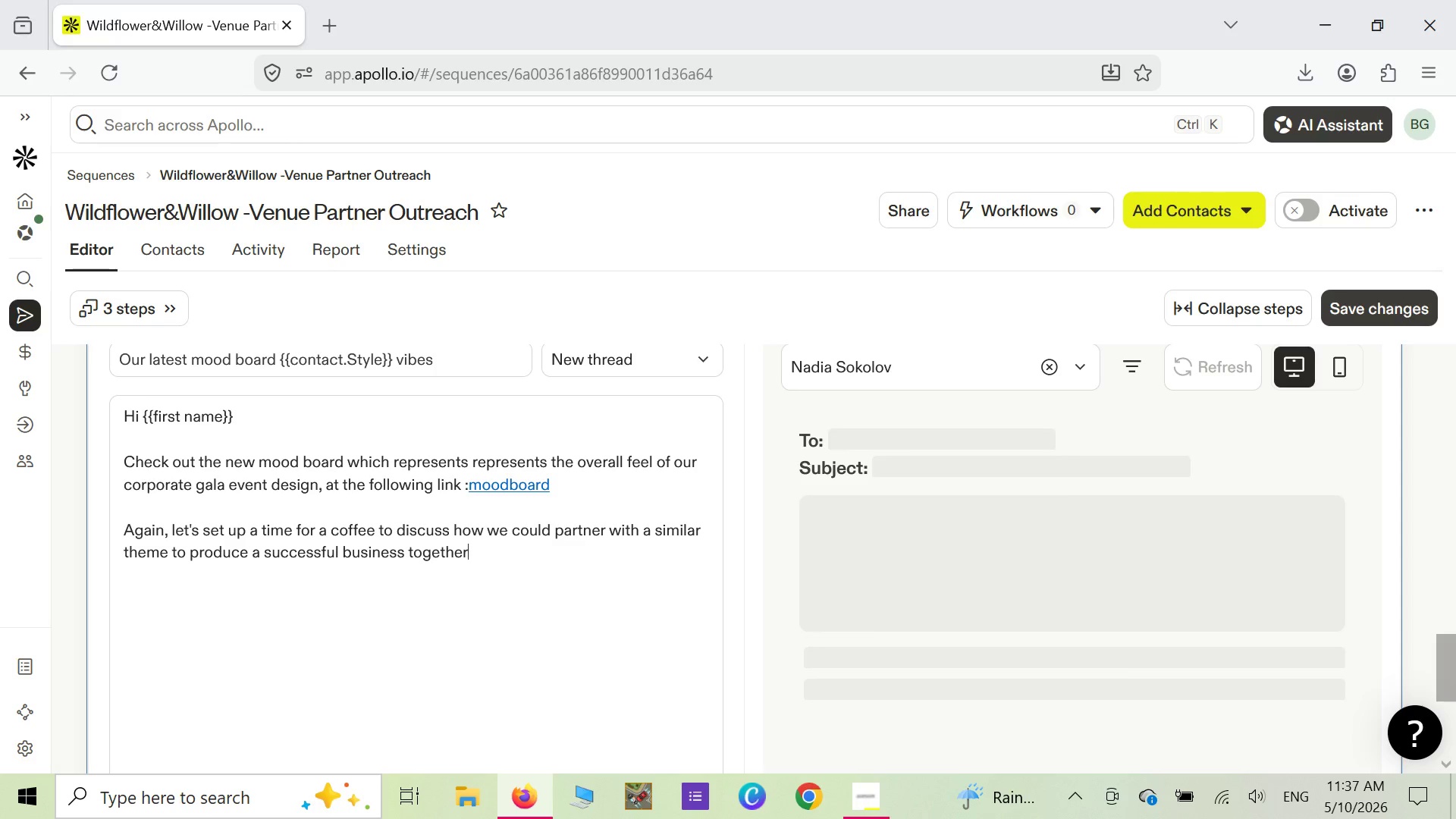 
key(Period)
 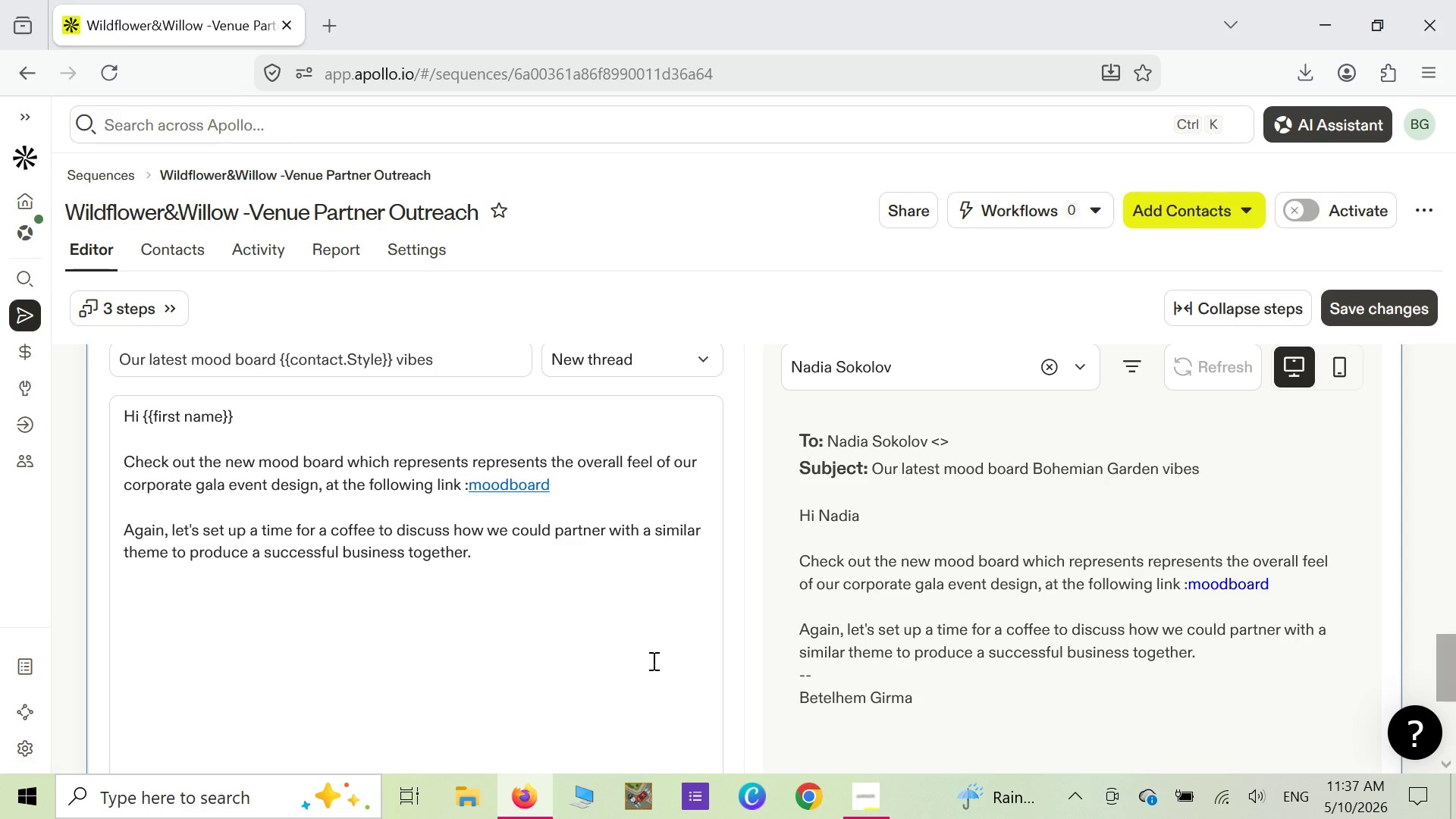 
wait(6.7)
 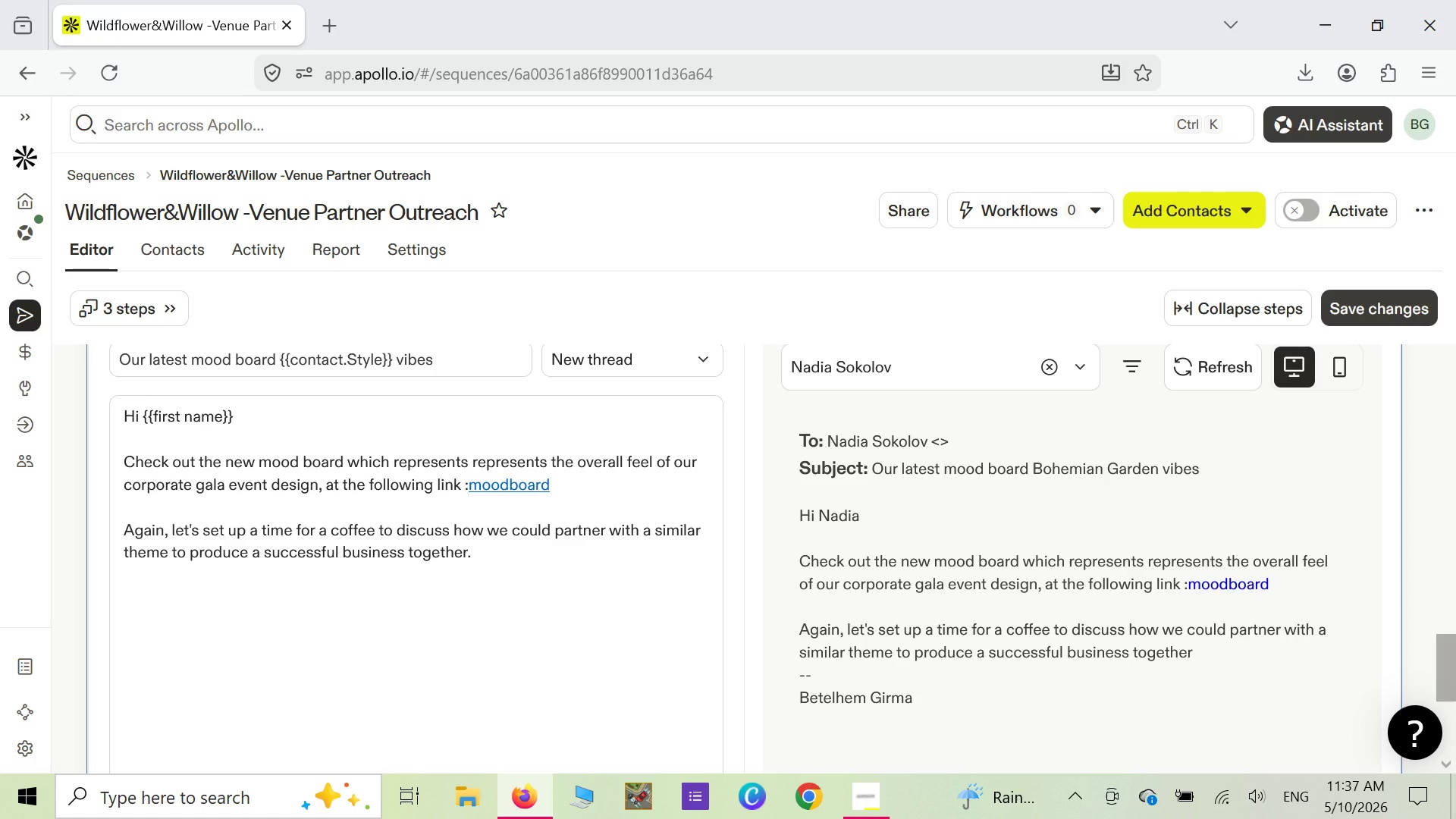 
key(Enter)
 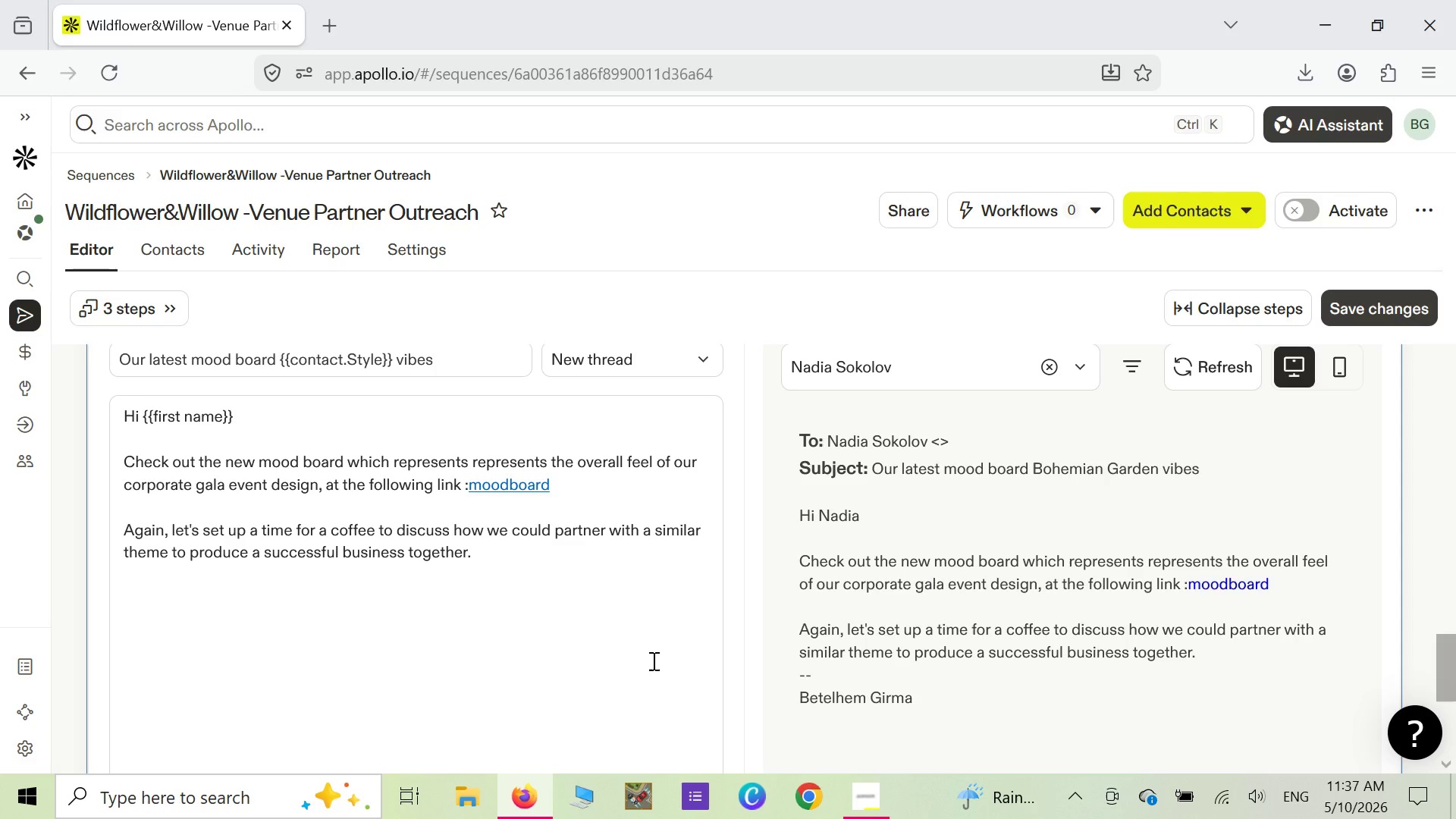 
key(Enter)
 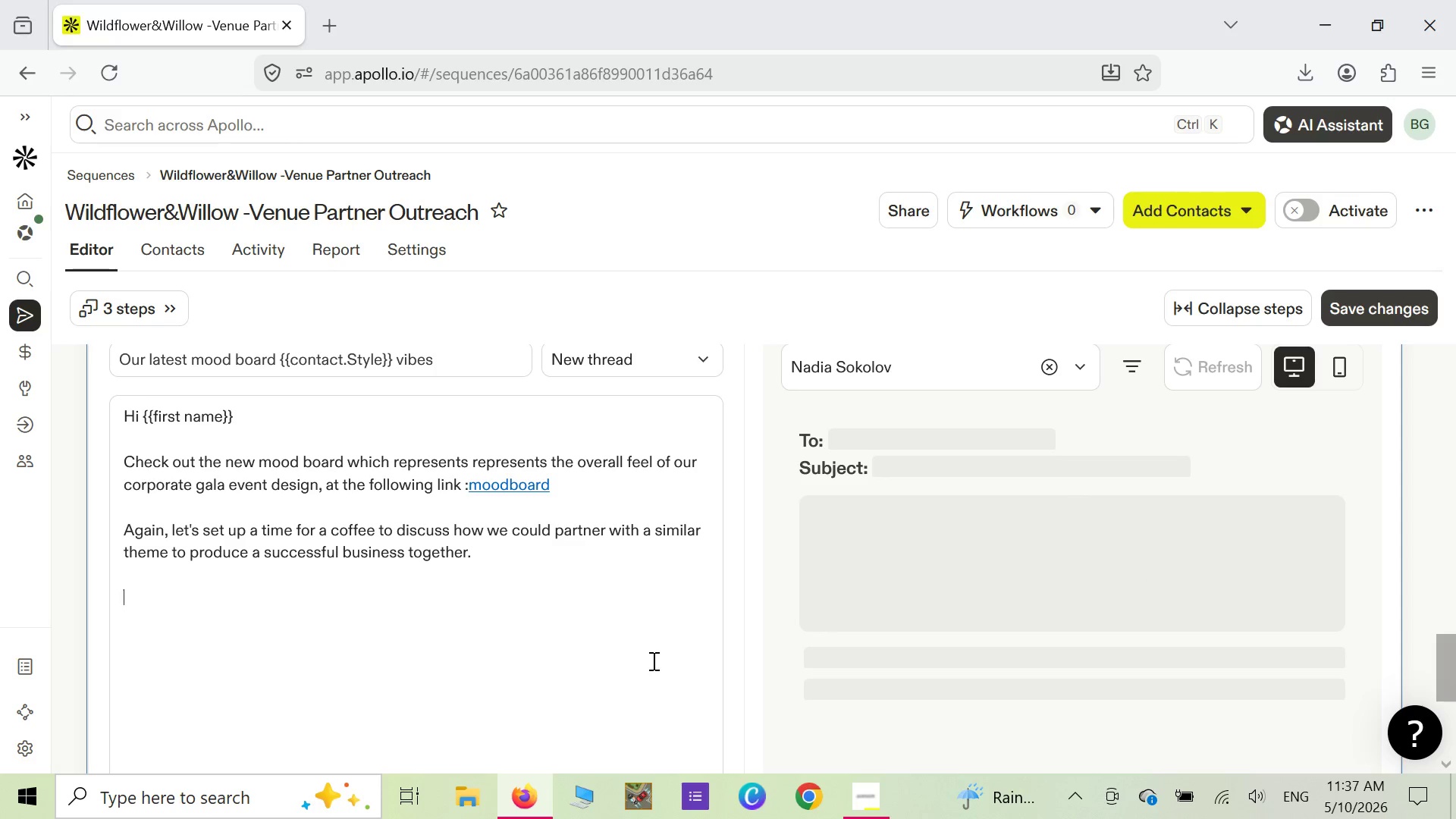 
type(Hope to hear from you soon.)
 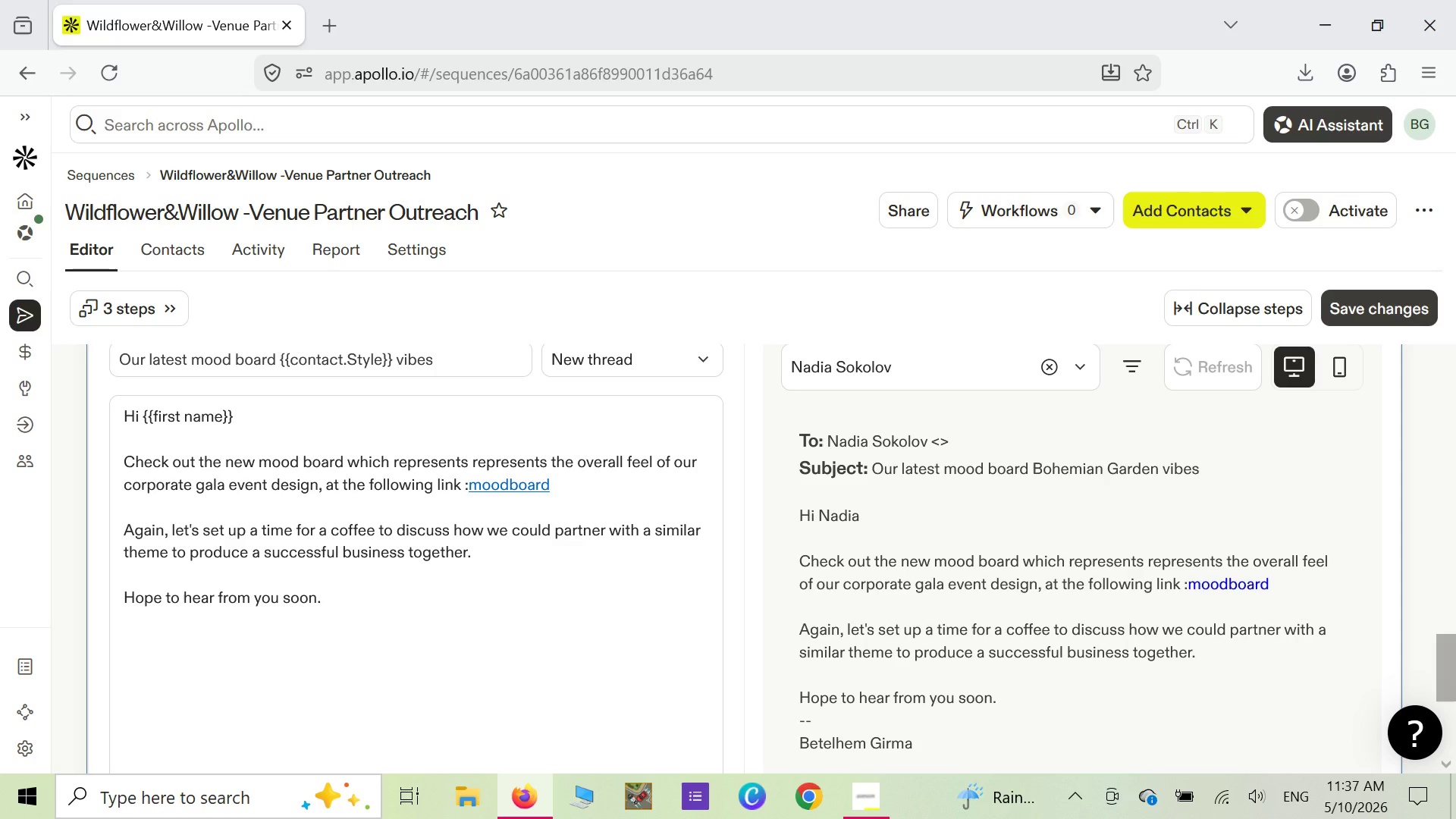 
wait(5.28)
 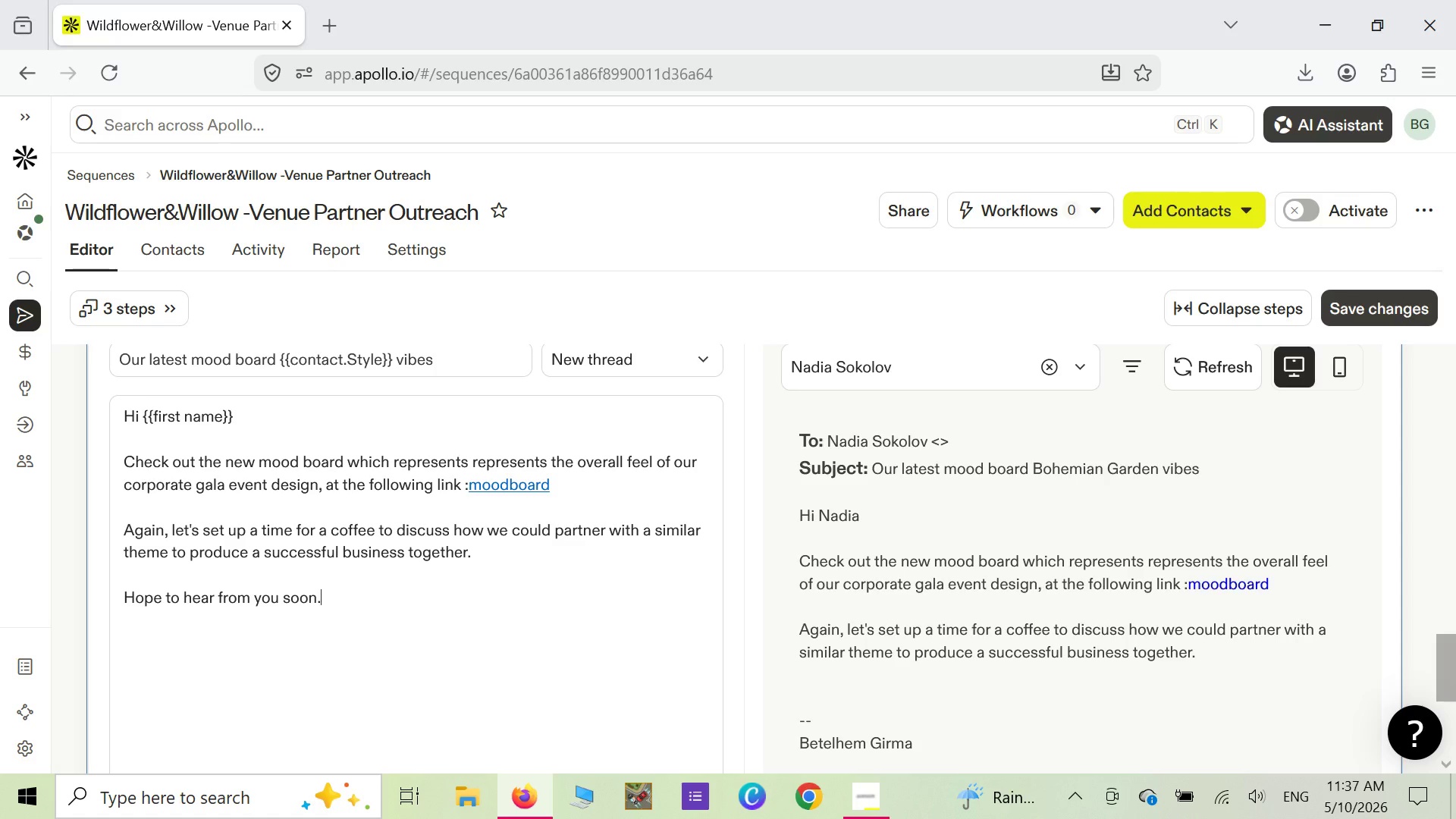 
key(Enter)
 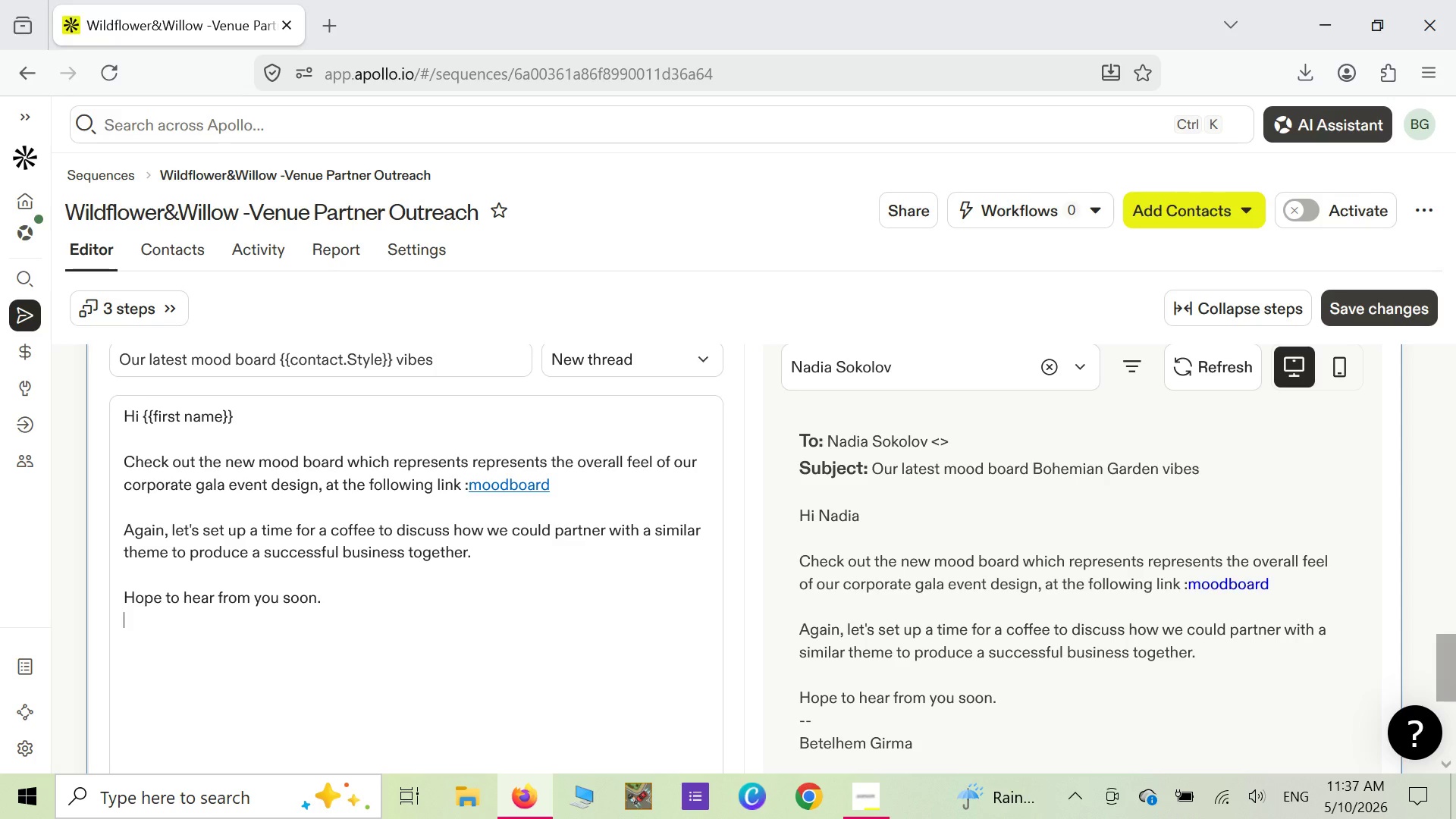 
key(Enter)
 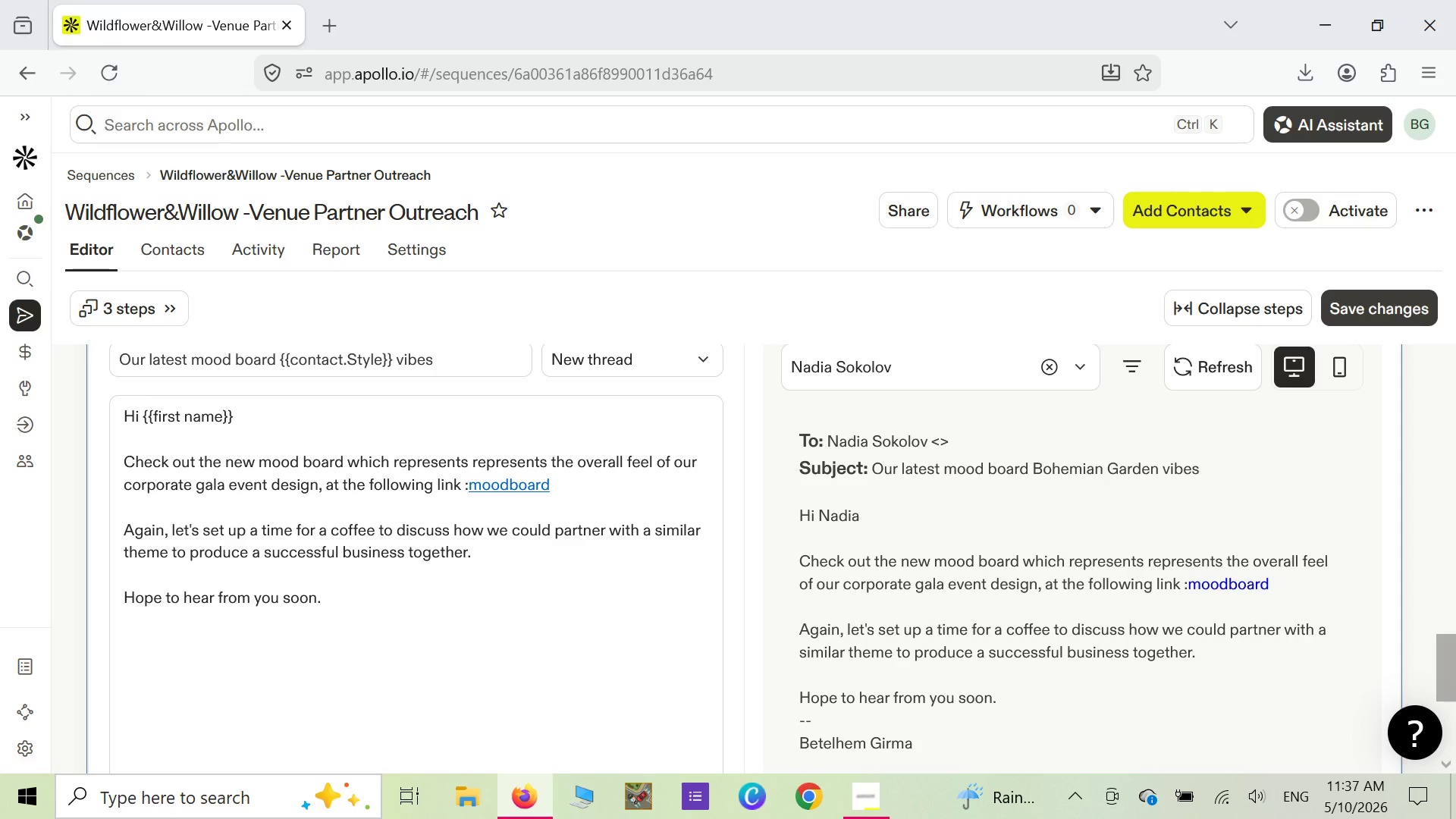 
type(thanks)
 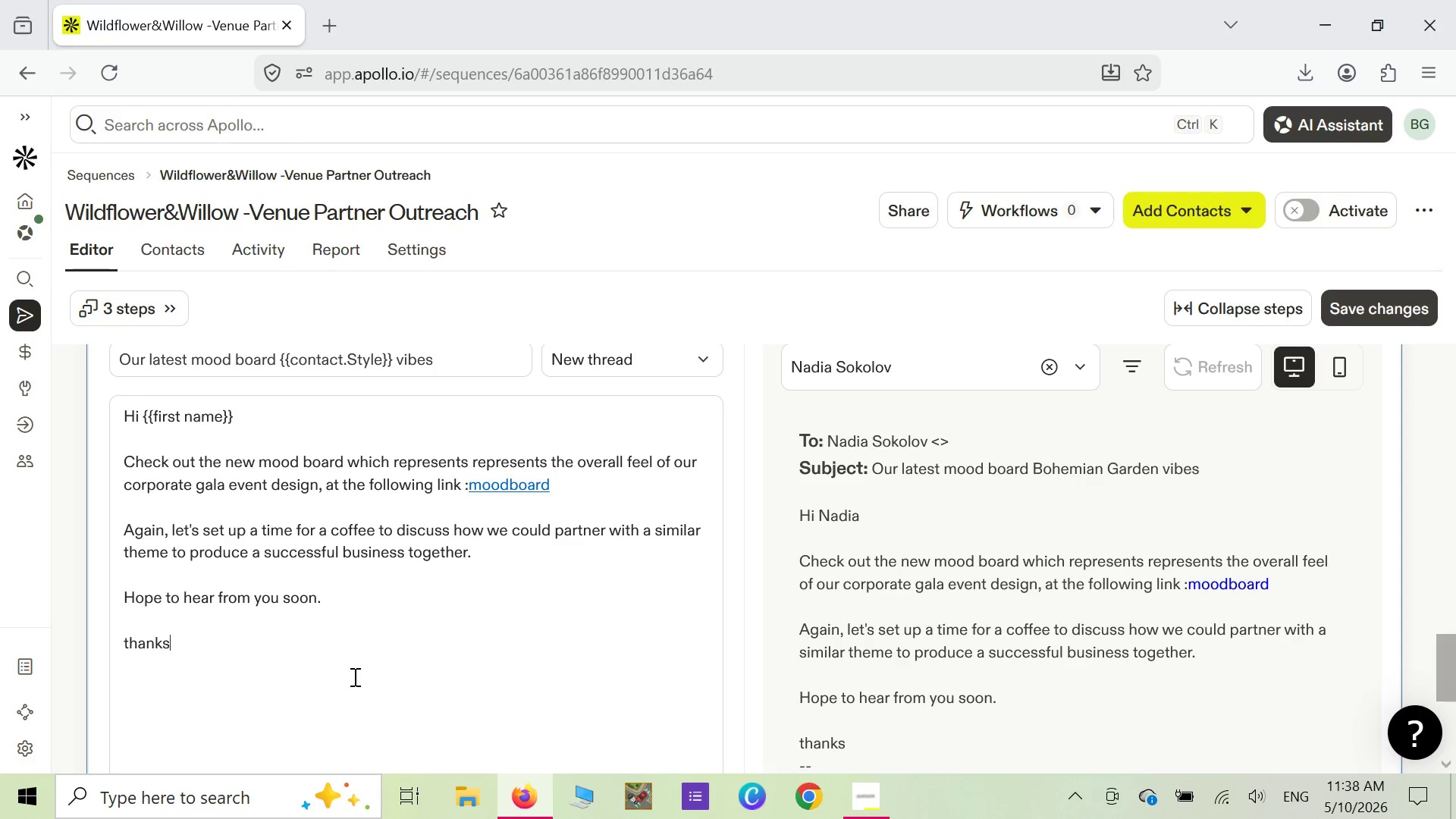 
wait(6.55)
 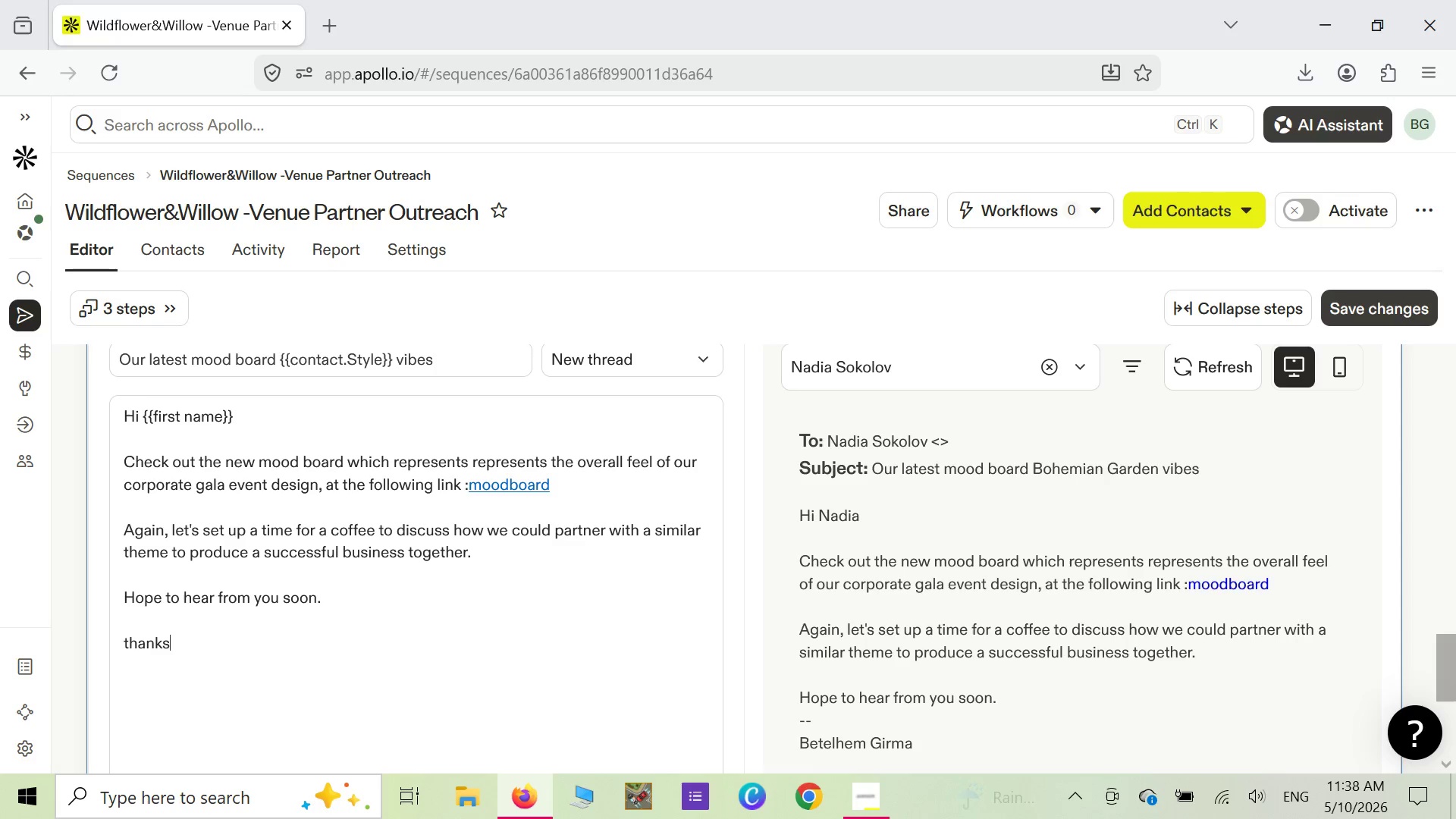 
left_click([127, 642])
 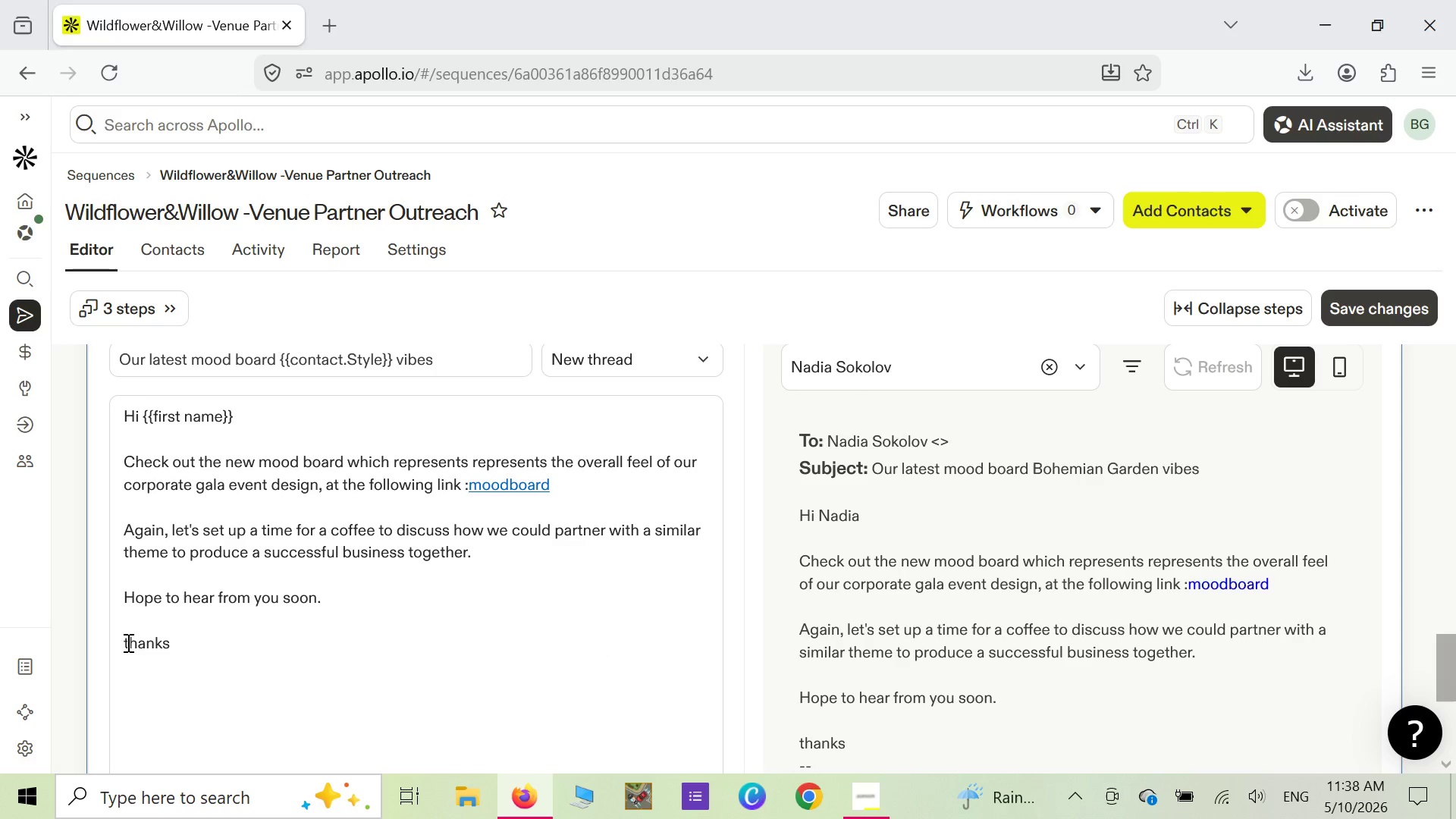 
key(Backspace)
 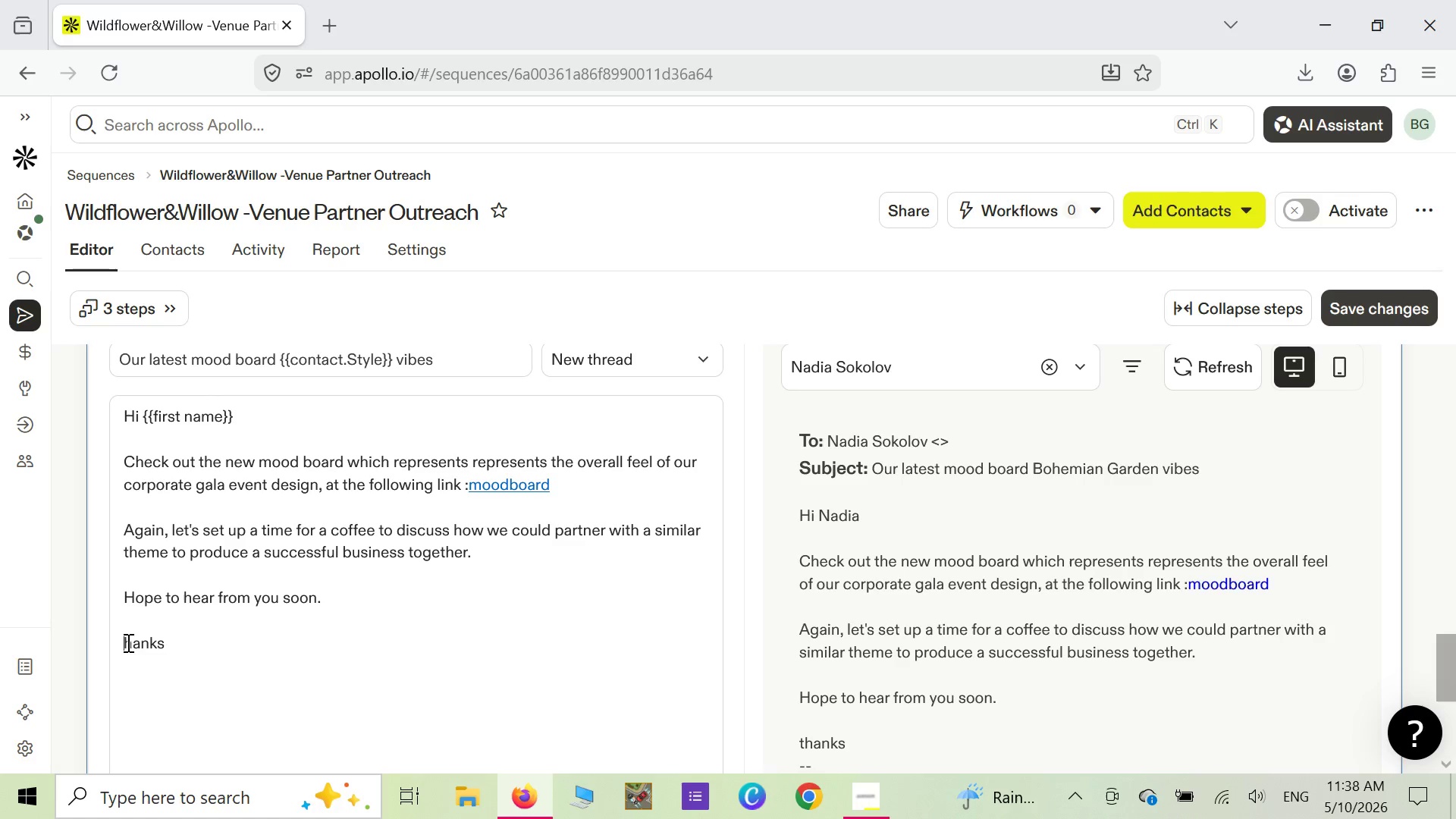 
key(CapsLock)
 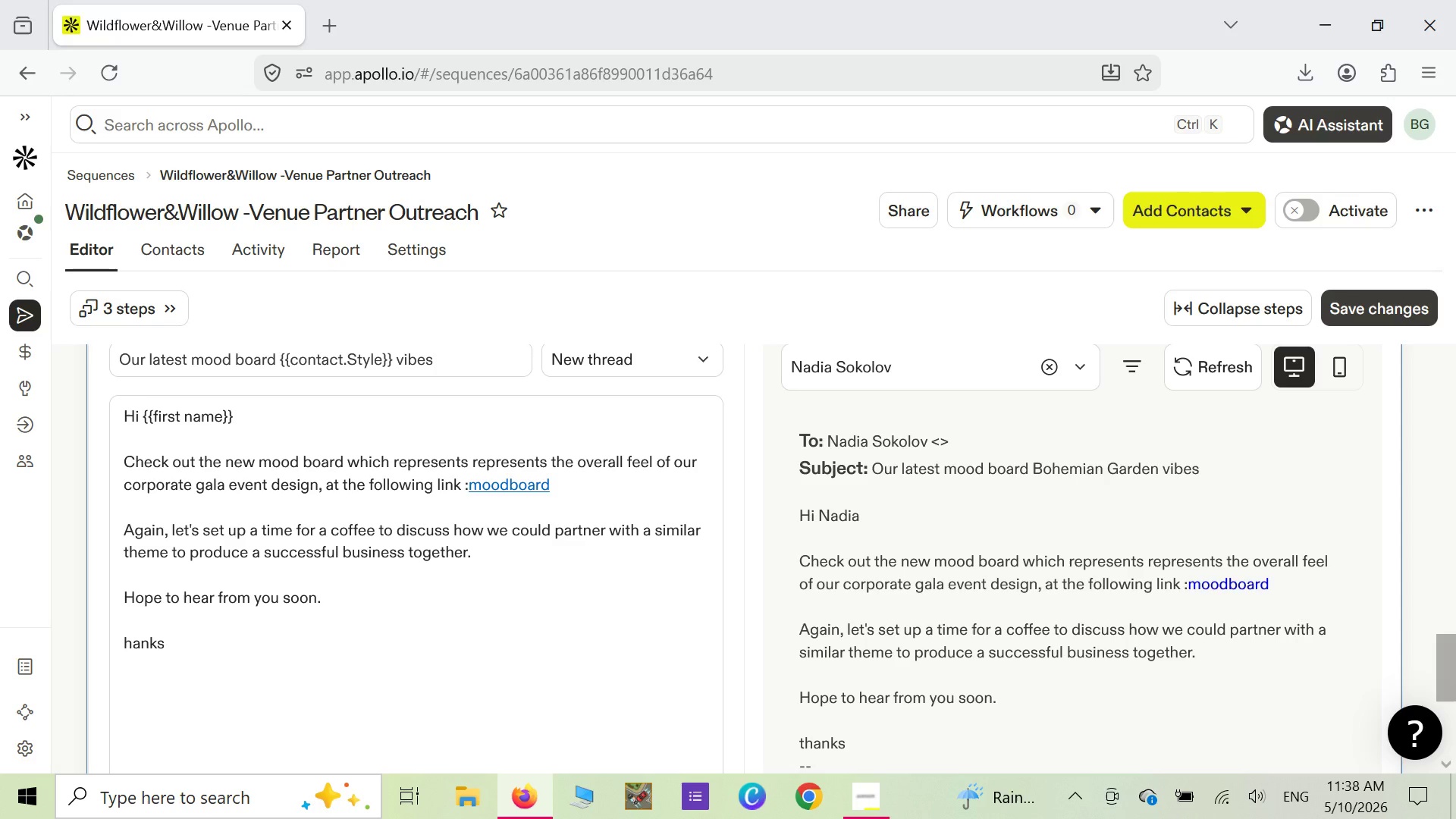 
key(T)
 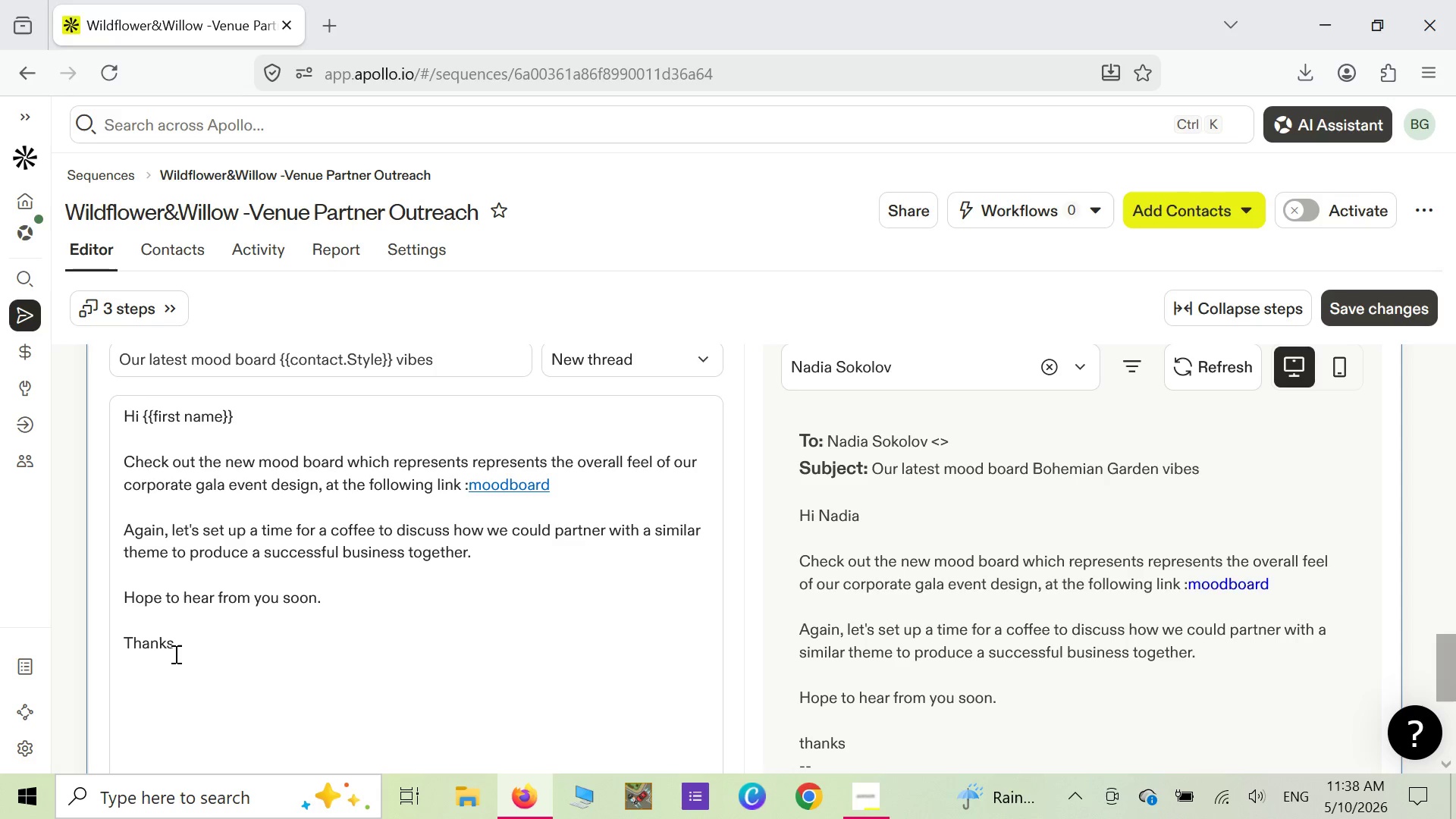 
left_click([174, 654])
 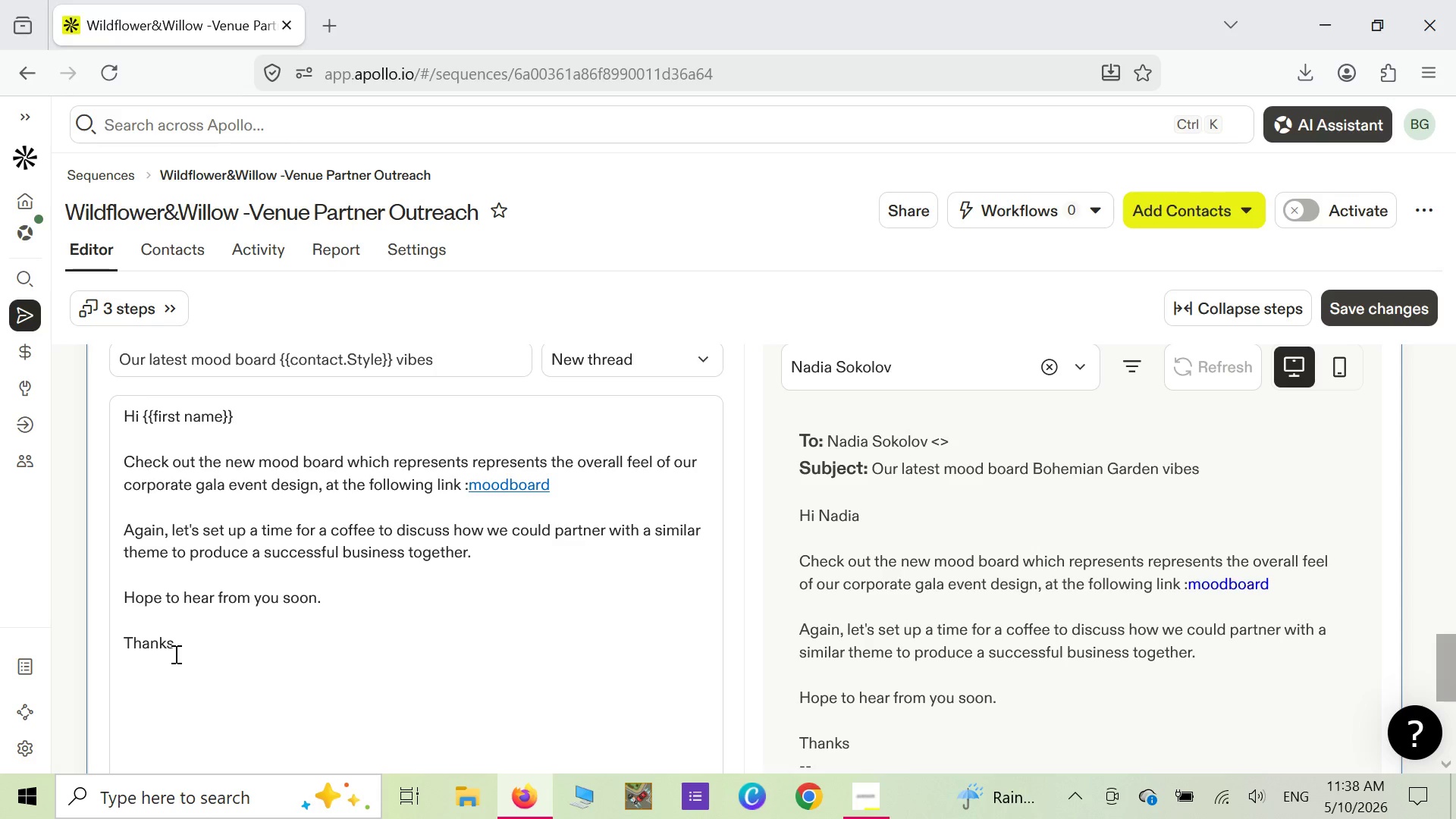 
key(Enter)
 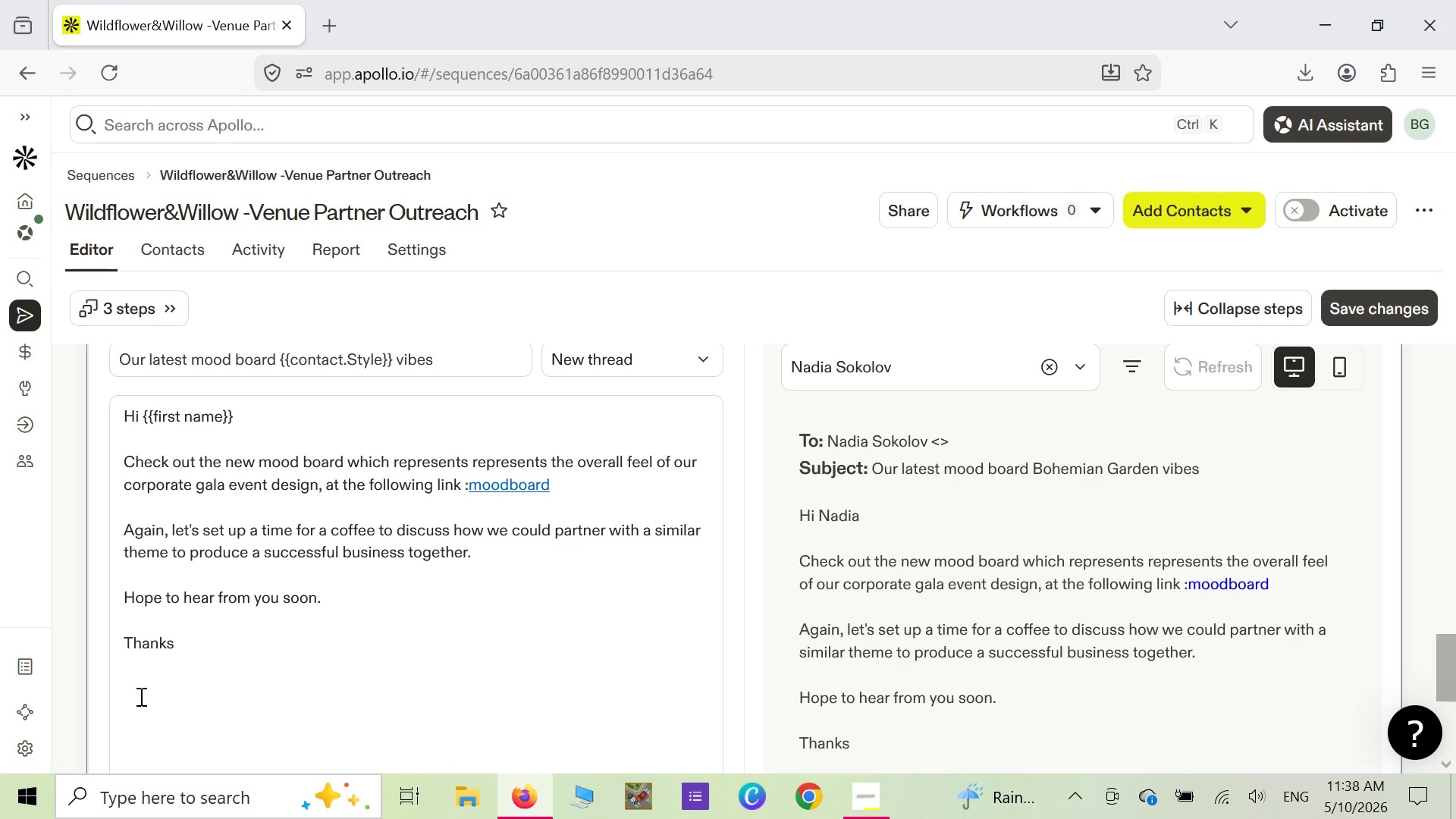 
wait(5.53)
 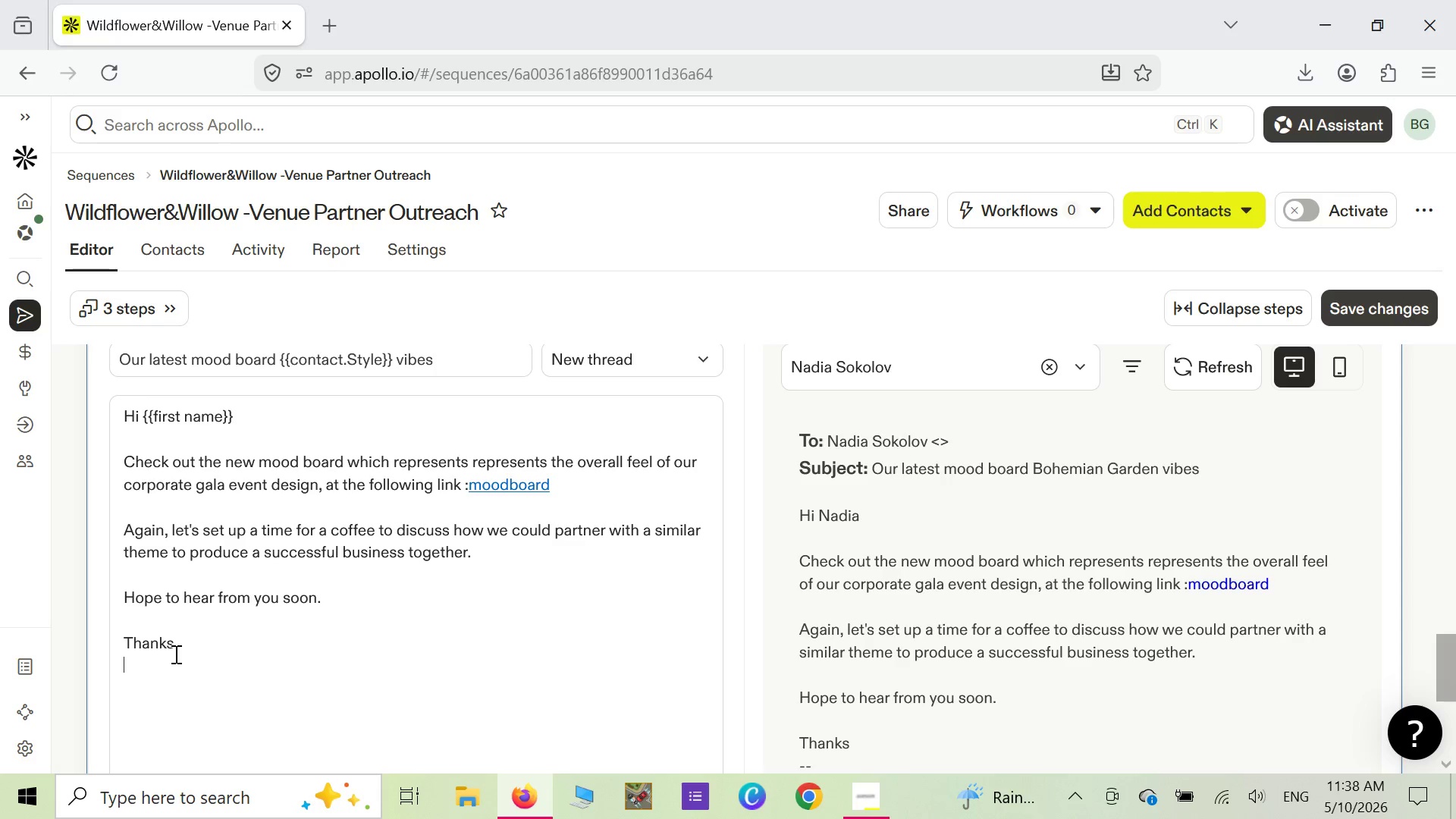 
key(Shift+ShiftLeft)
 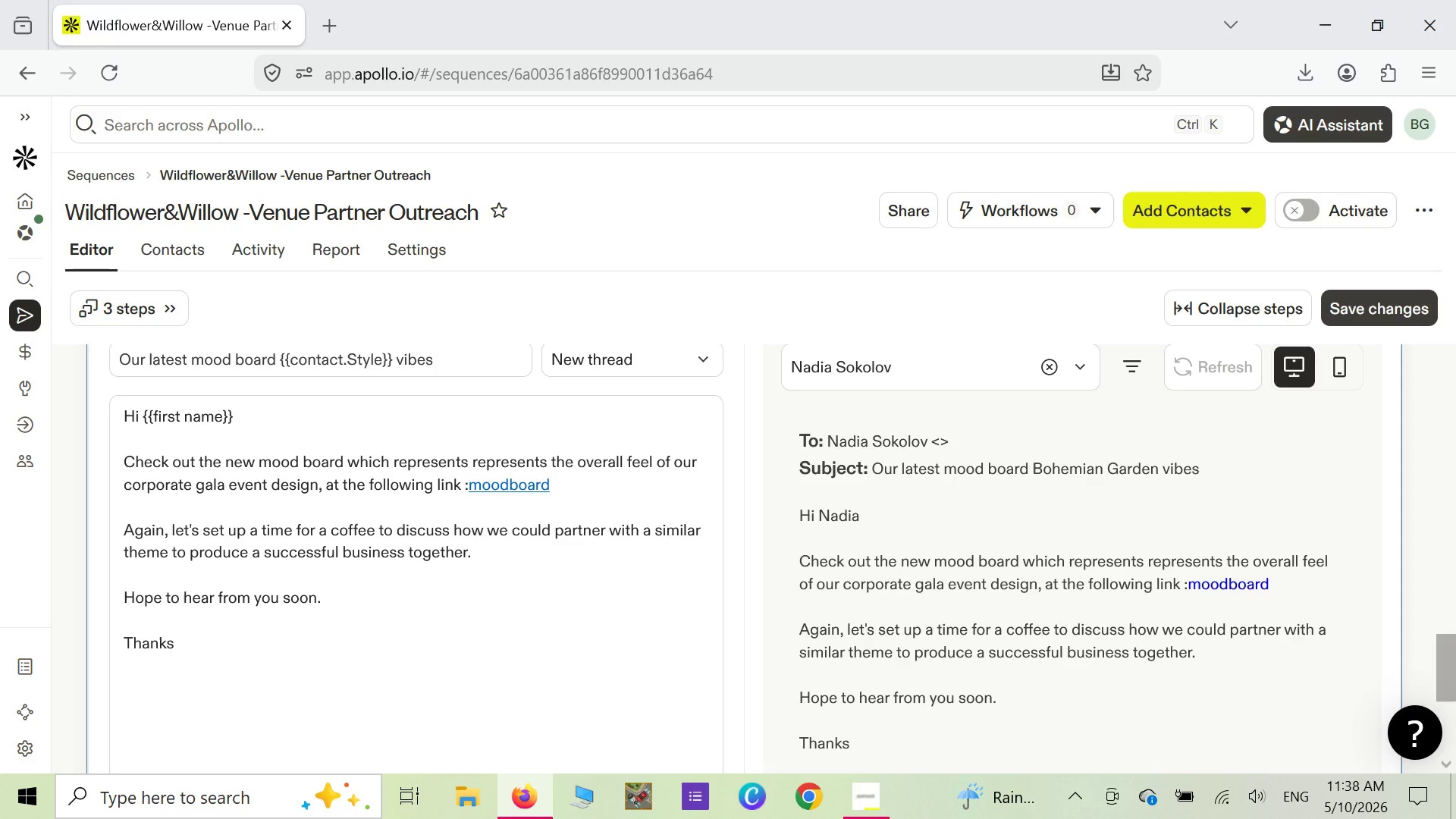 
key(Shift+BracketLeft)
 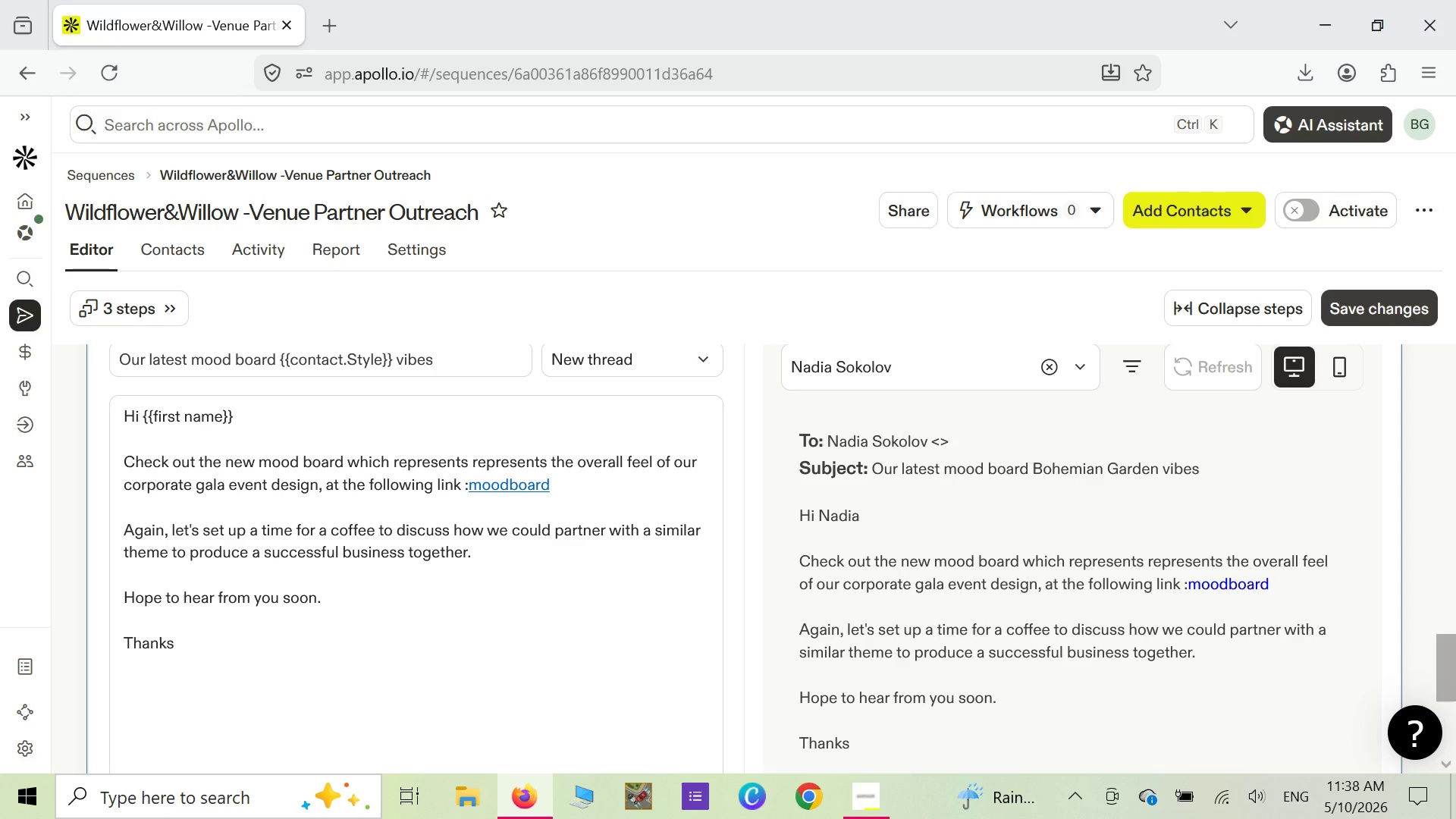 
key(Shift+ShiftLeft)
 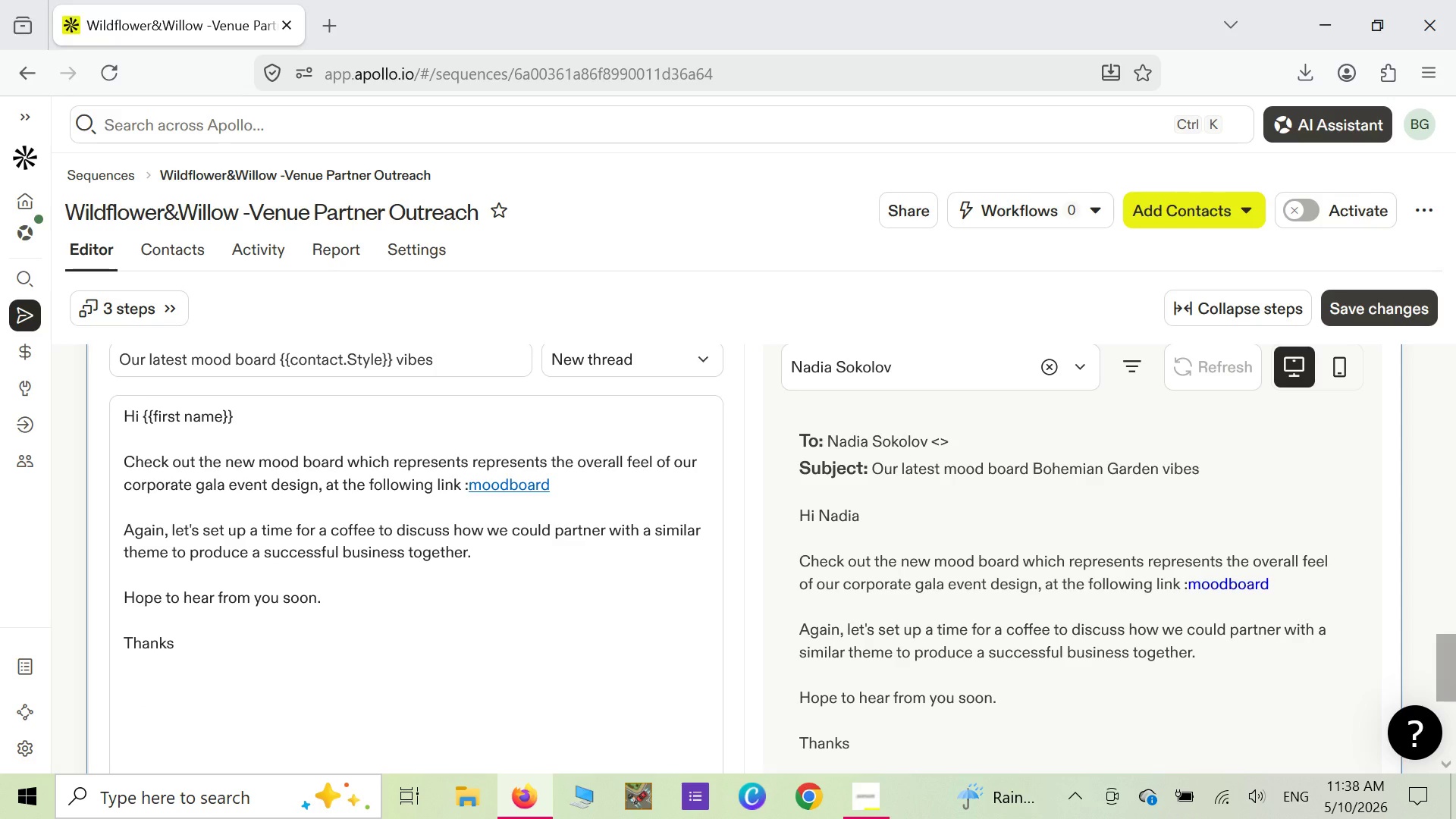 
key(Shift+BracketLeft)
 